 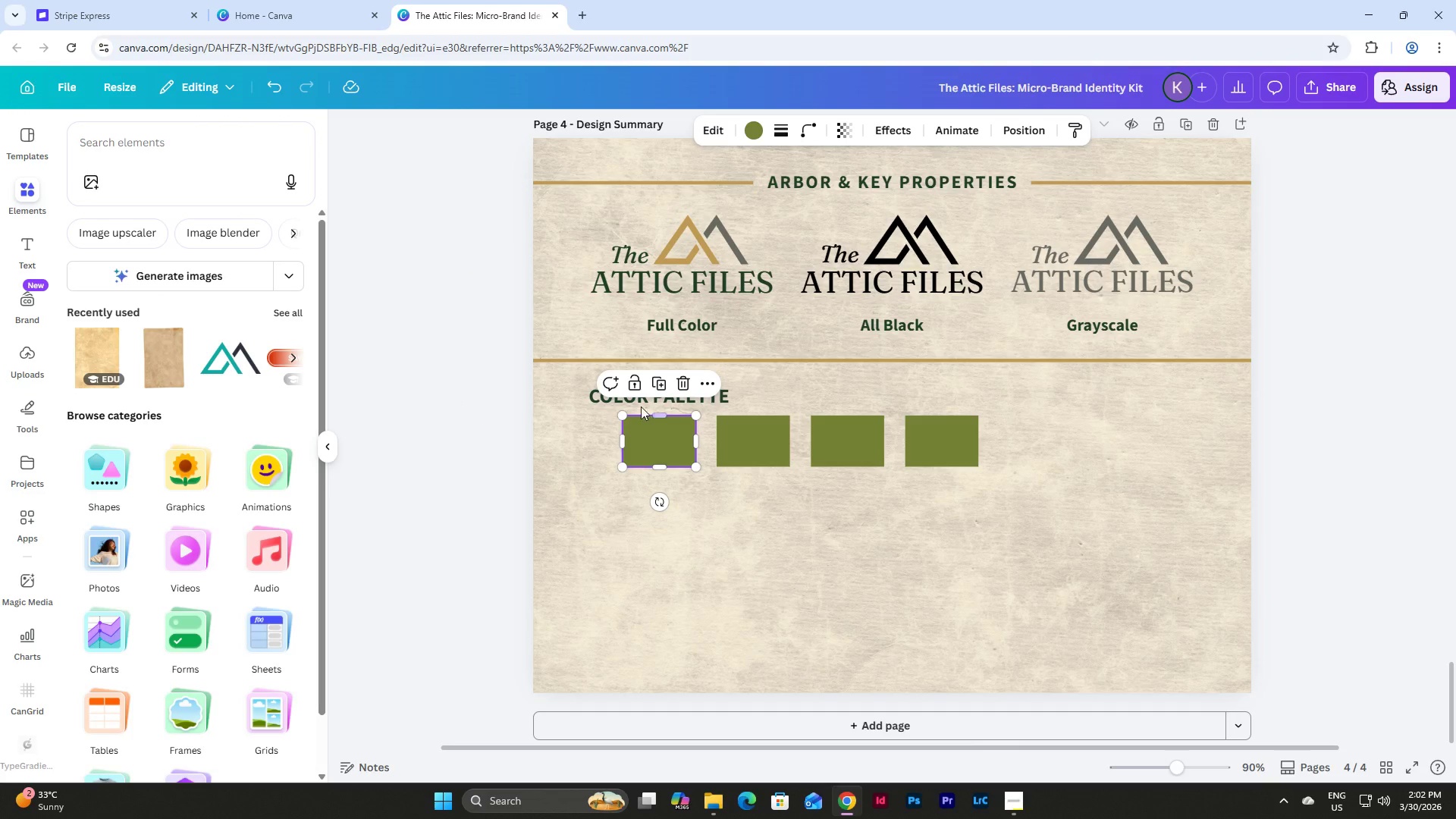 
left_click([753, 124])
 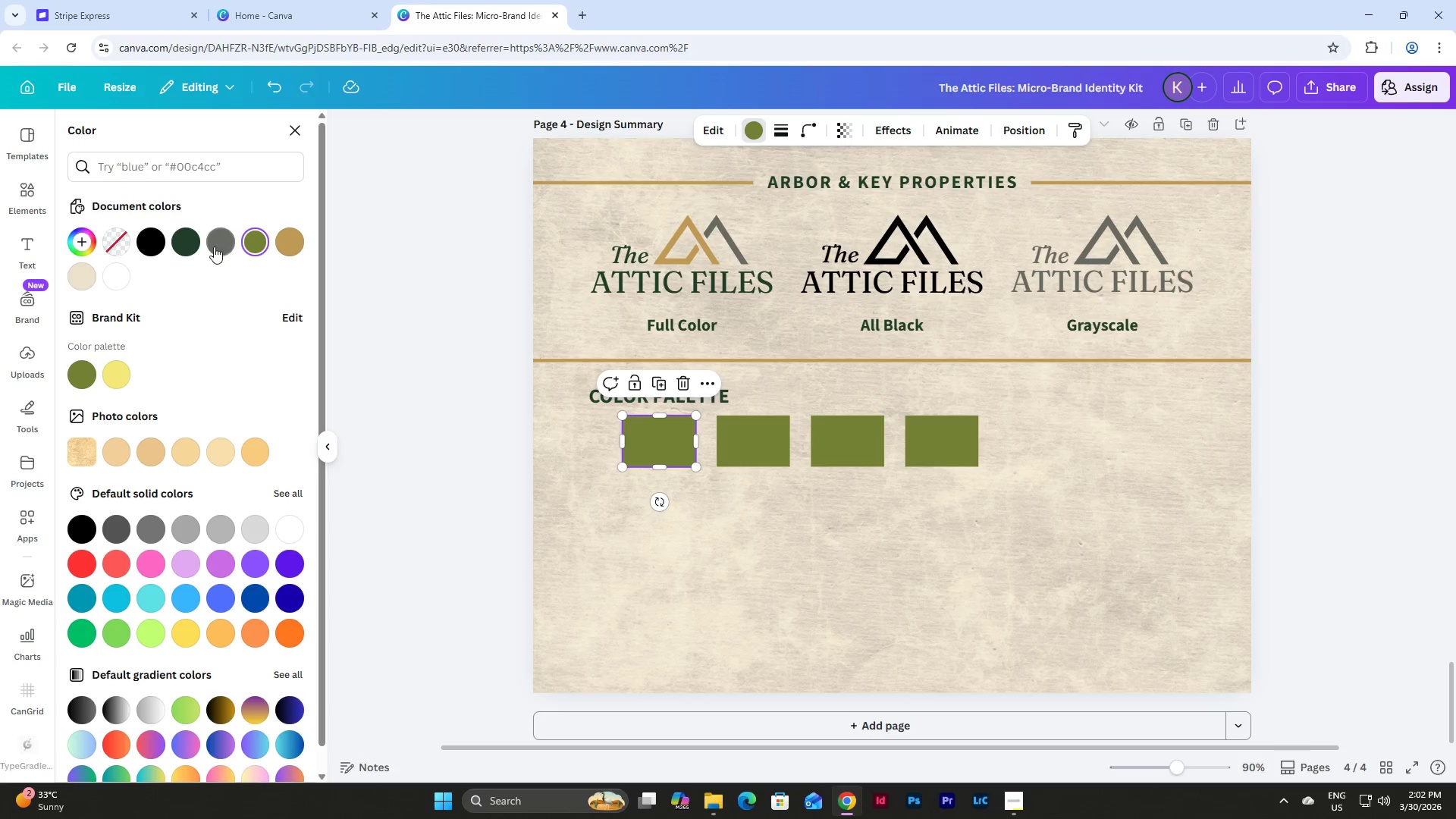 
left_click([186, 242])
 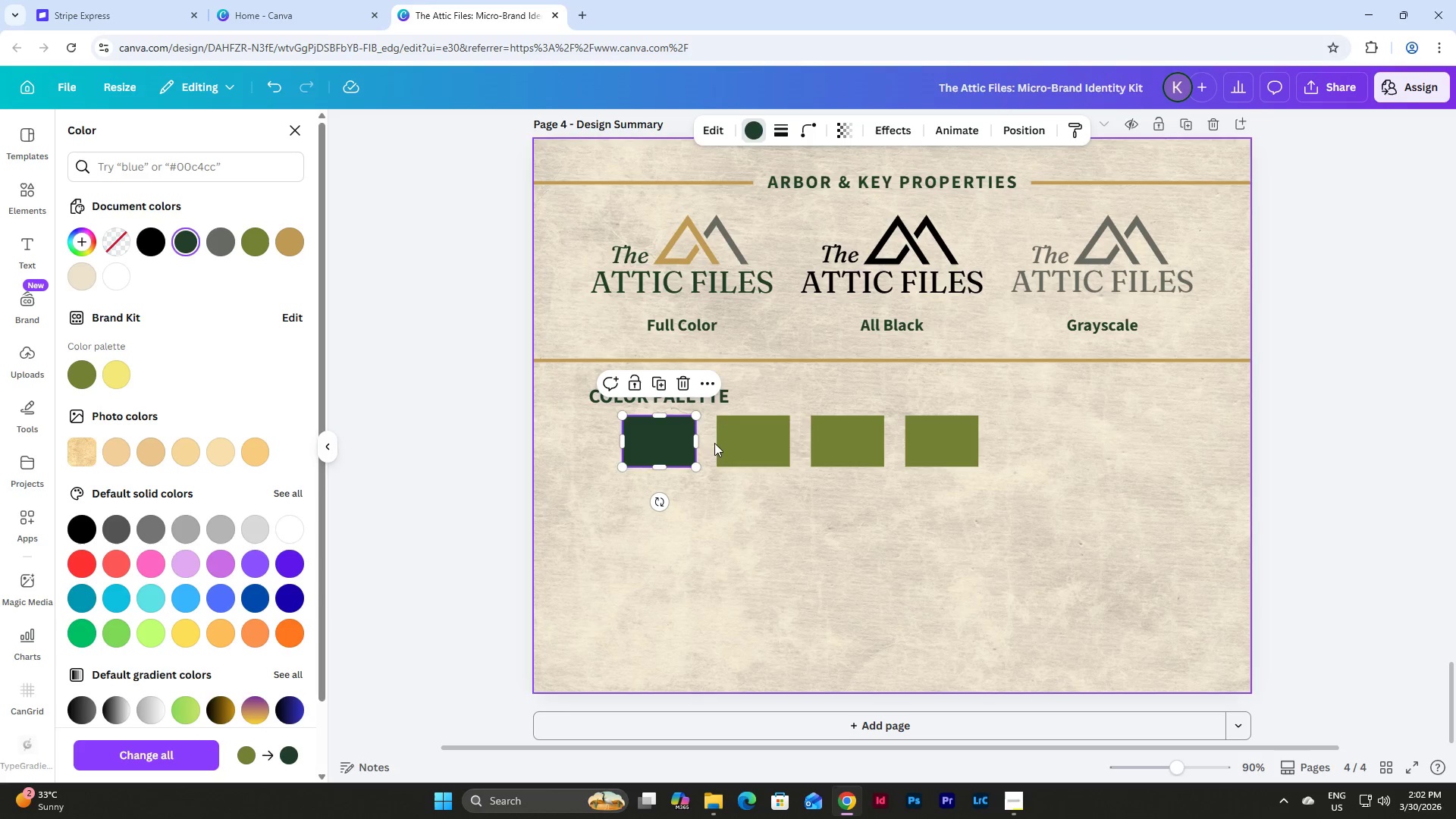 
left_click([735, 446])
 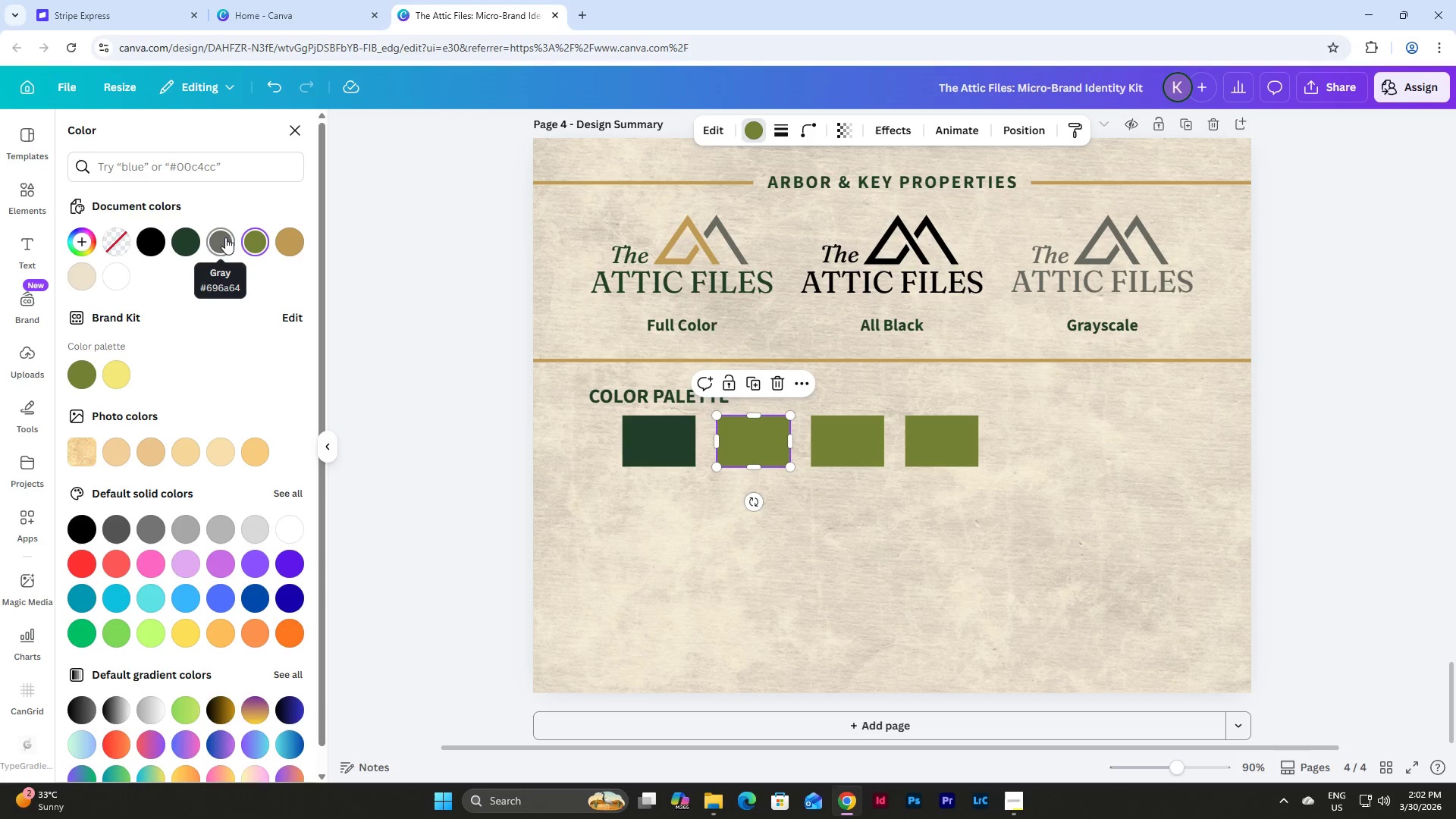 
left_click([228, 237])
 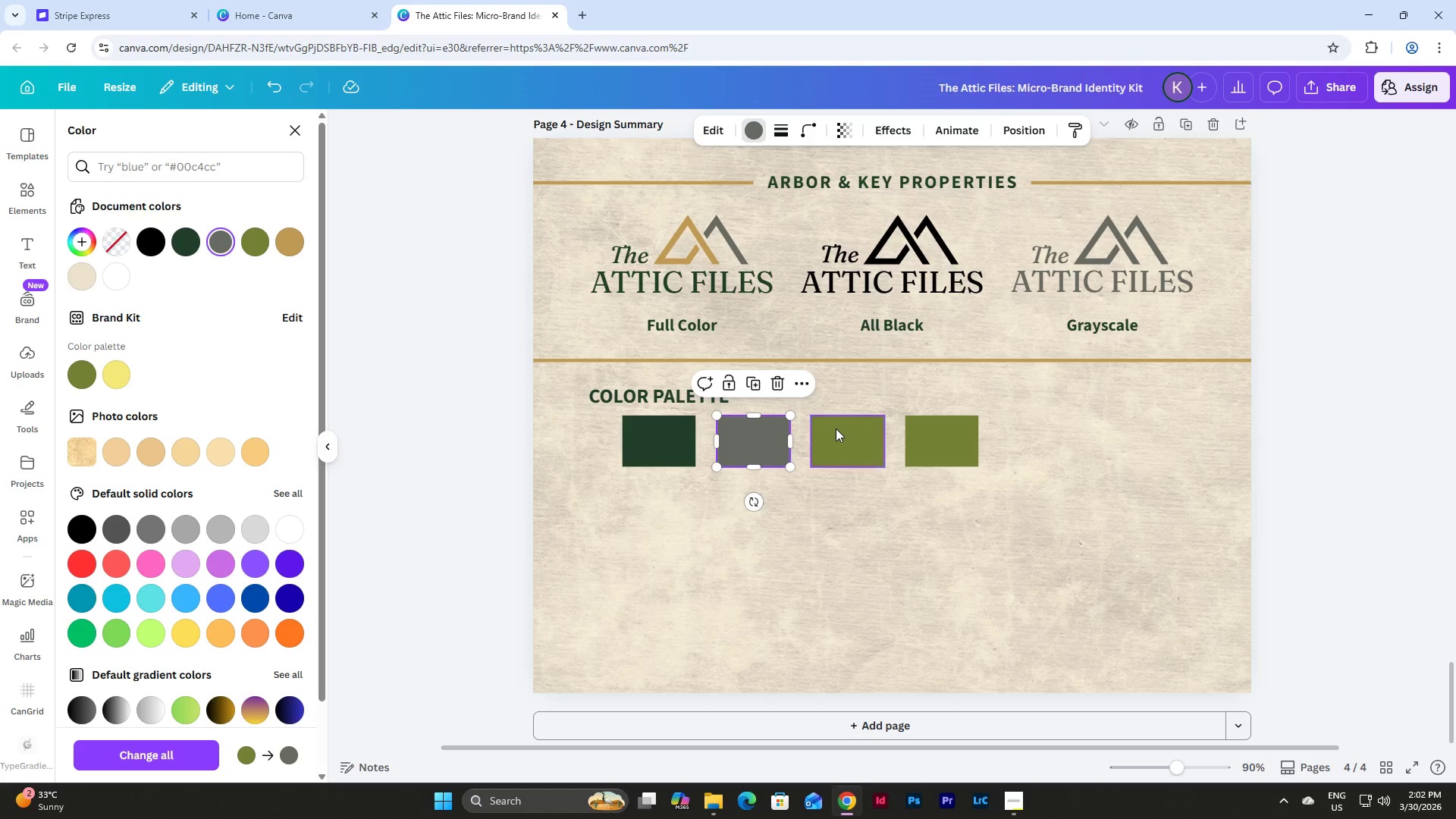 
left_click([836, 428])
 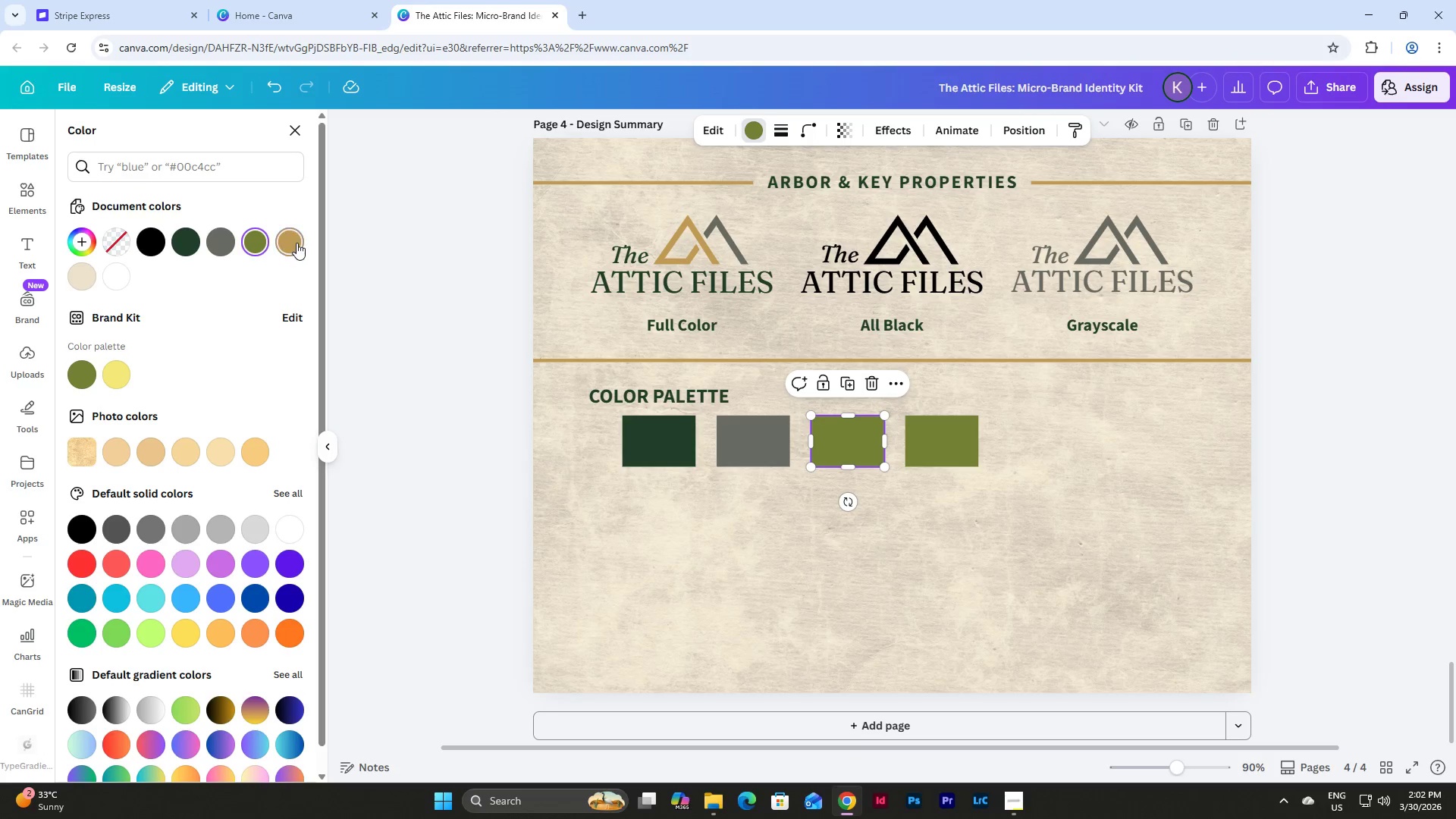 
left_click([292, 239])
 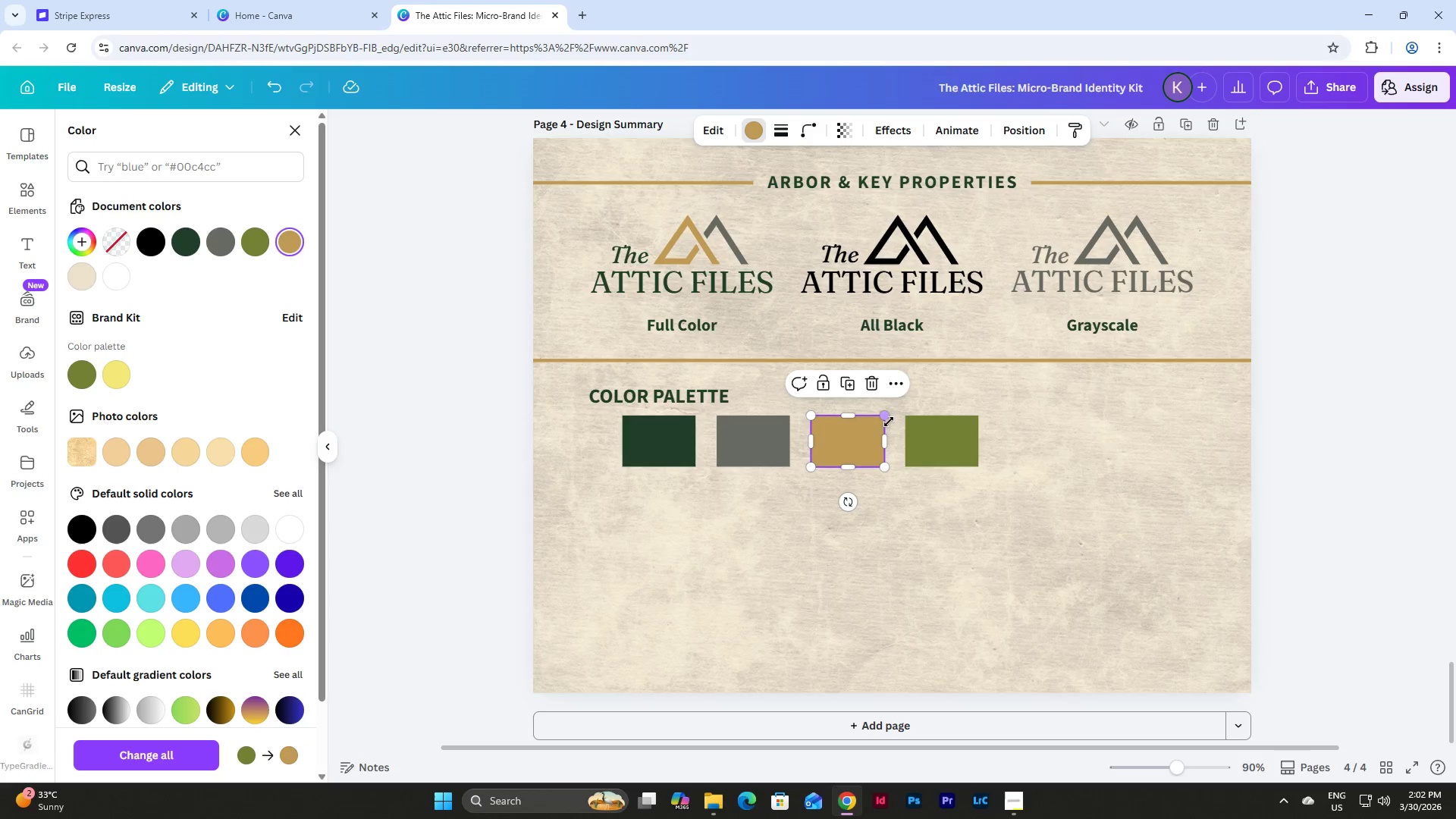 
left_click([960, 440])
 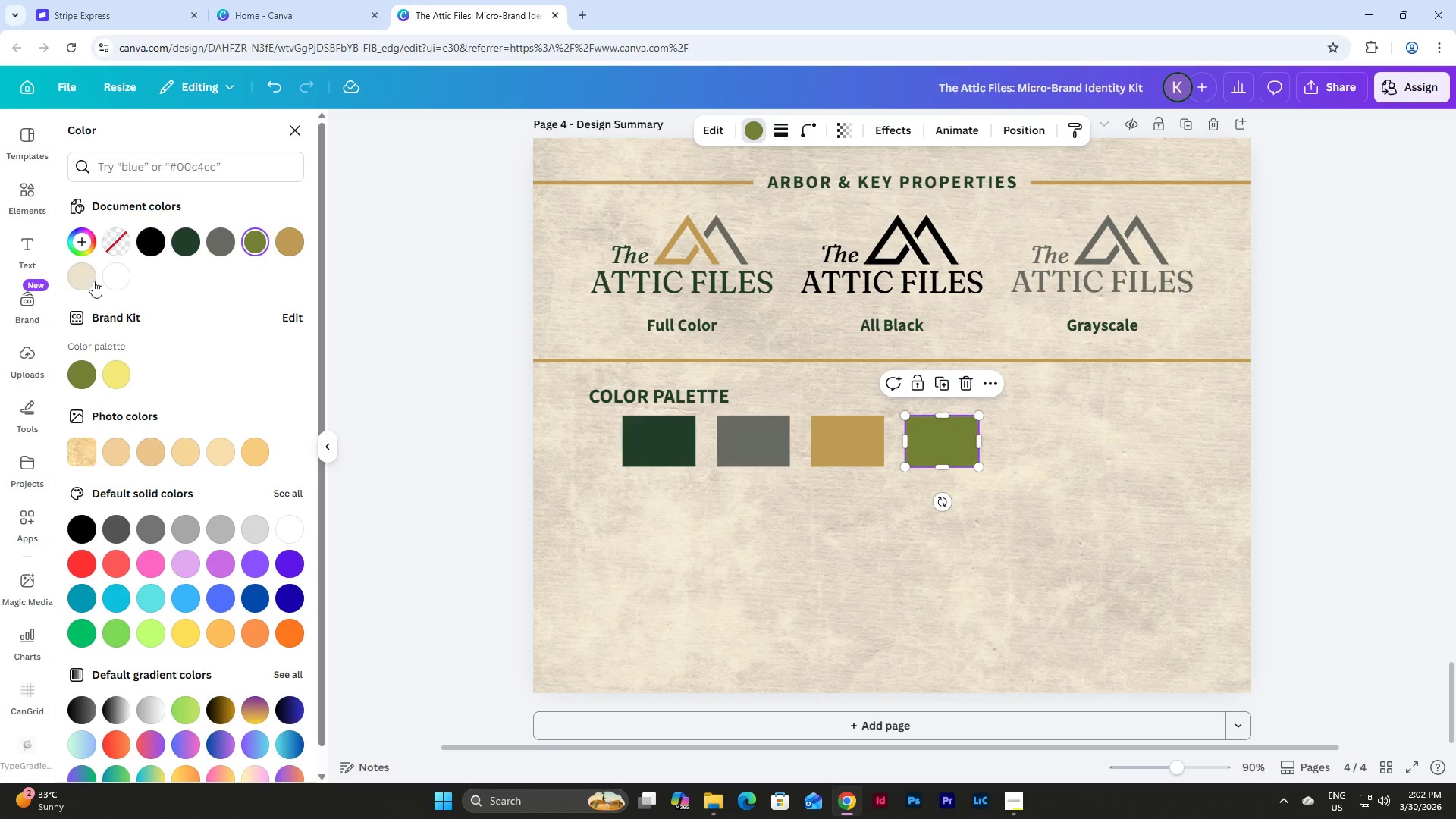 
left_click([85, 277])
 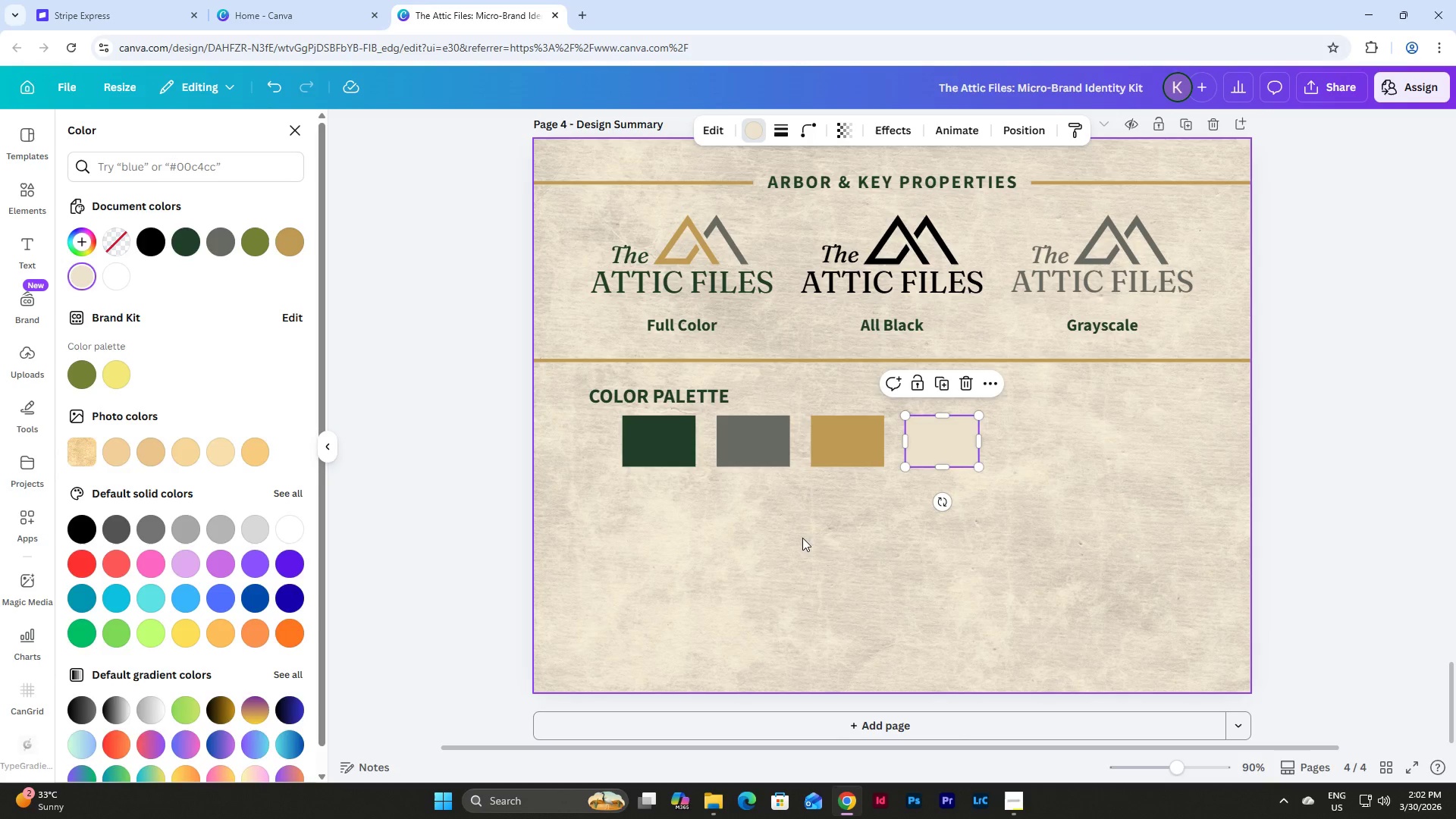 
left_click([824, 541])
 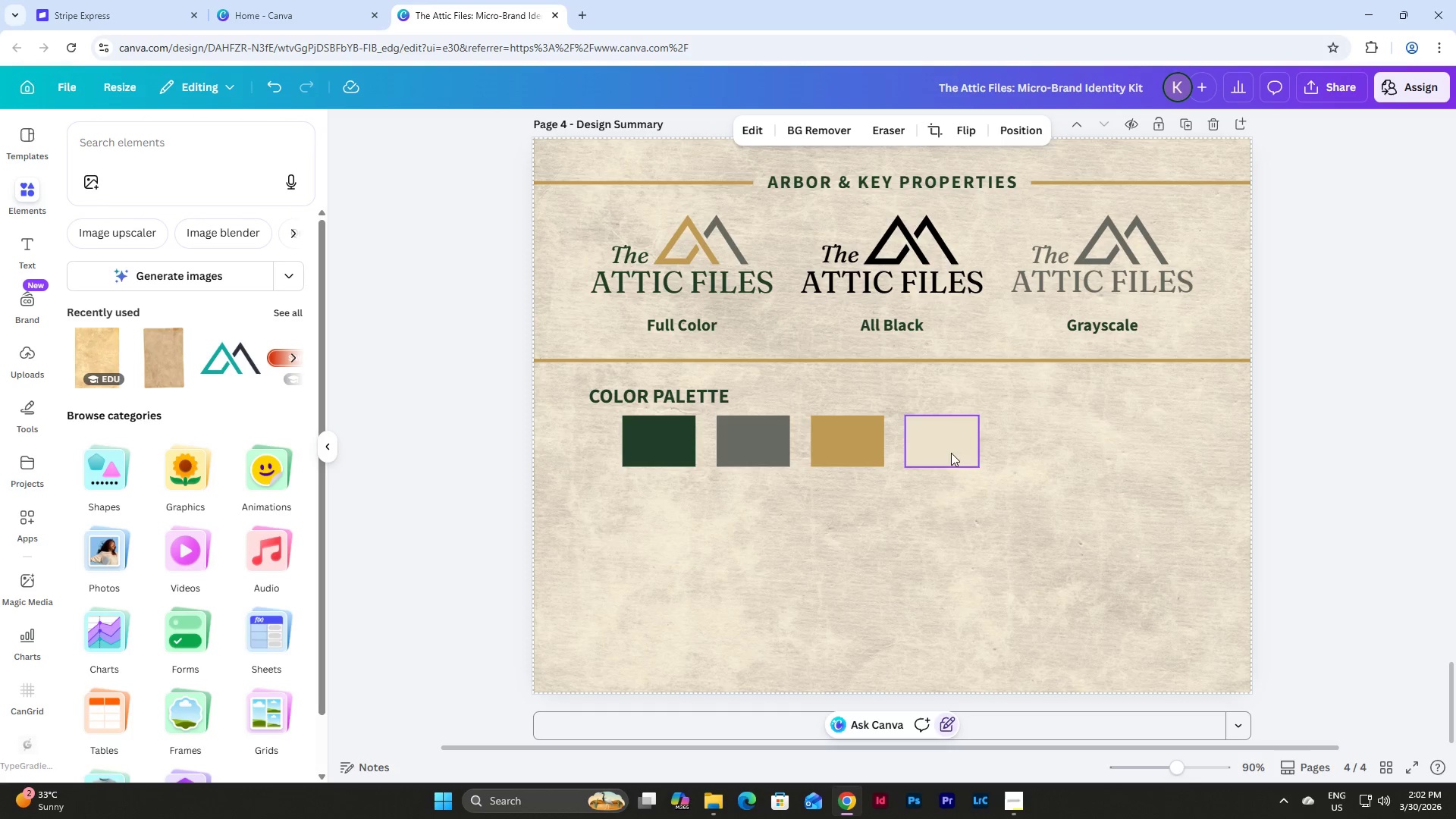 
left_click([943, 425])
 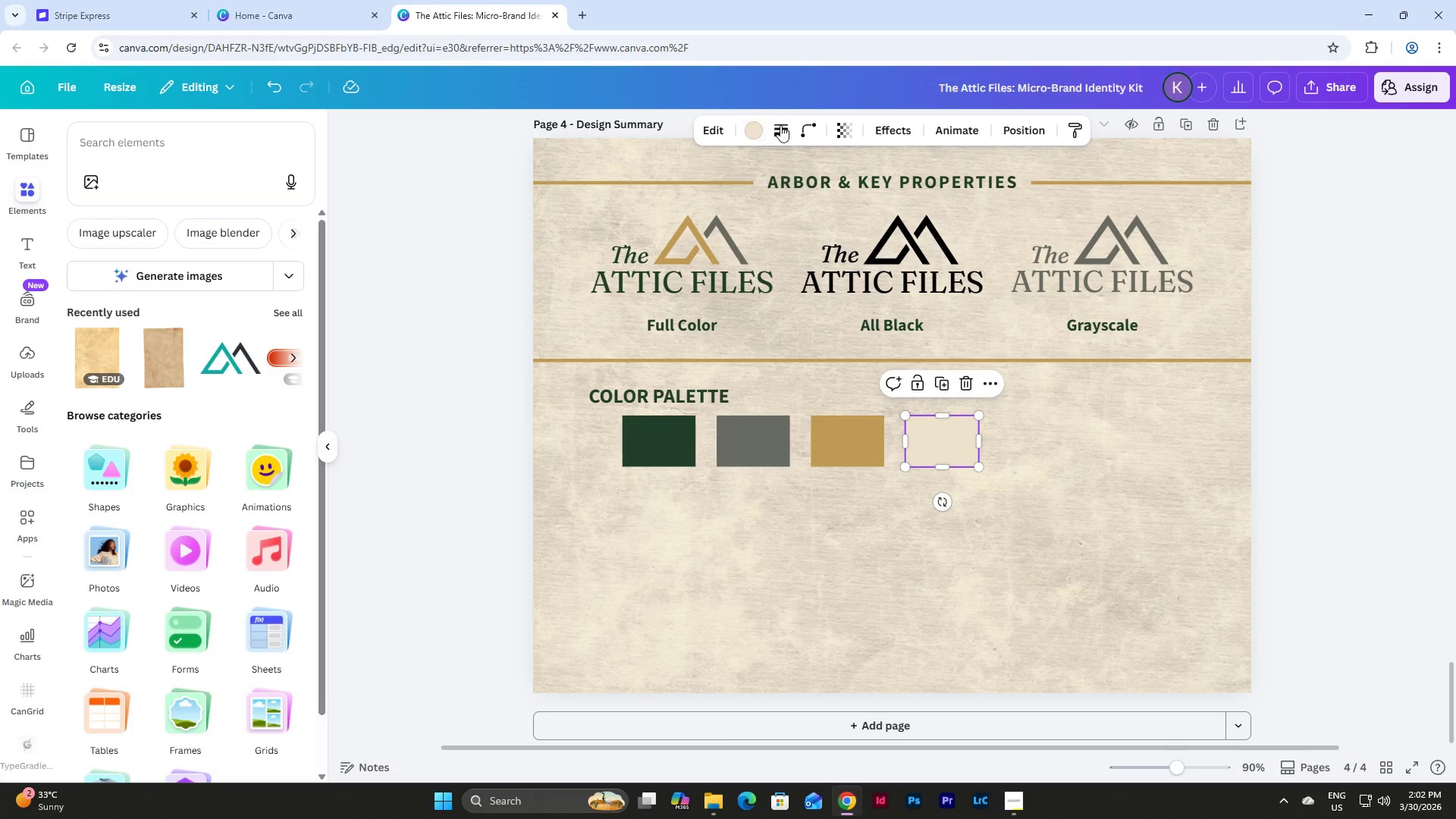 
left_click([789, 130])
 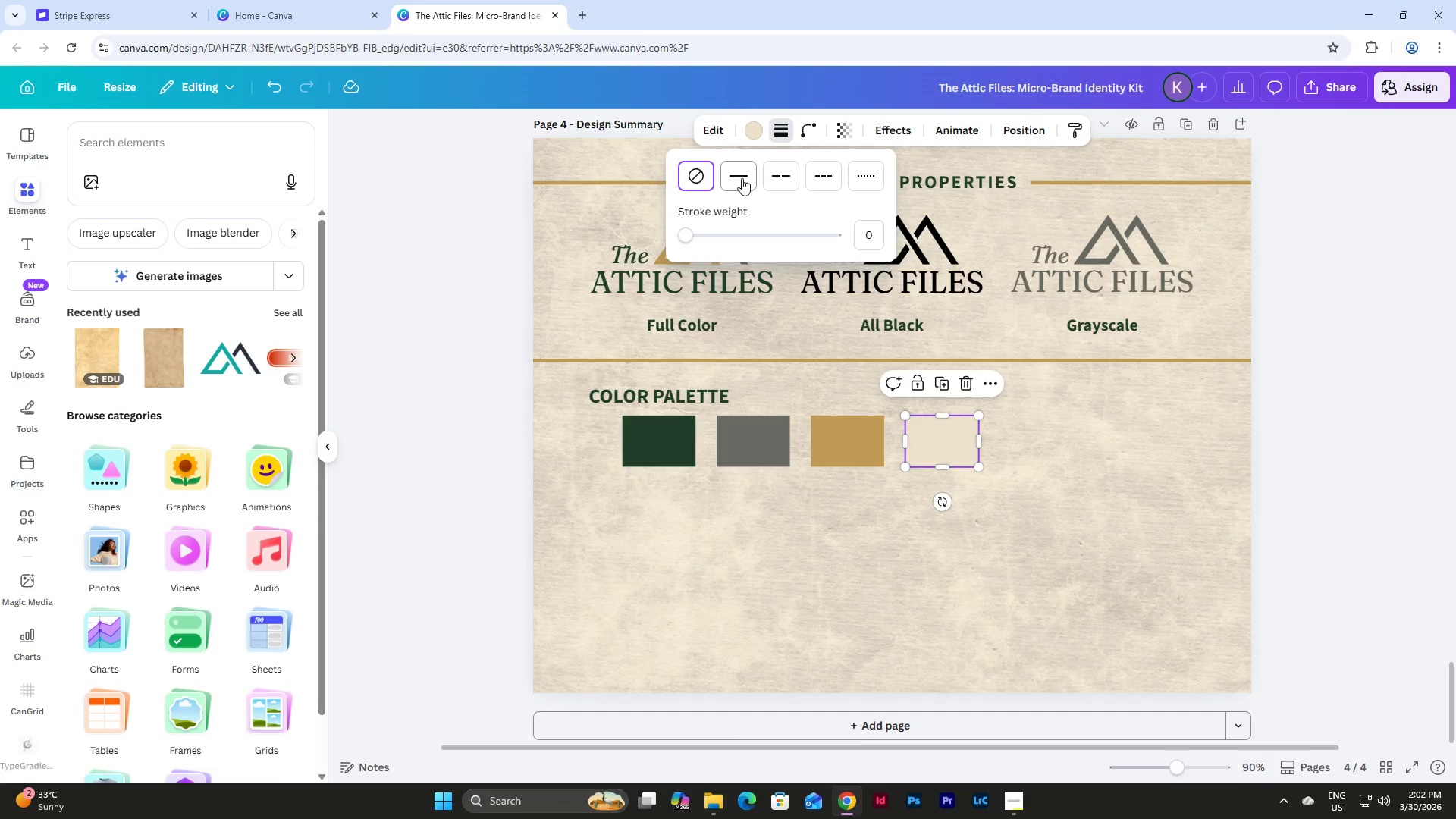 
left_click([738, 178])
 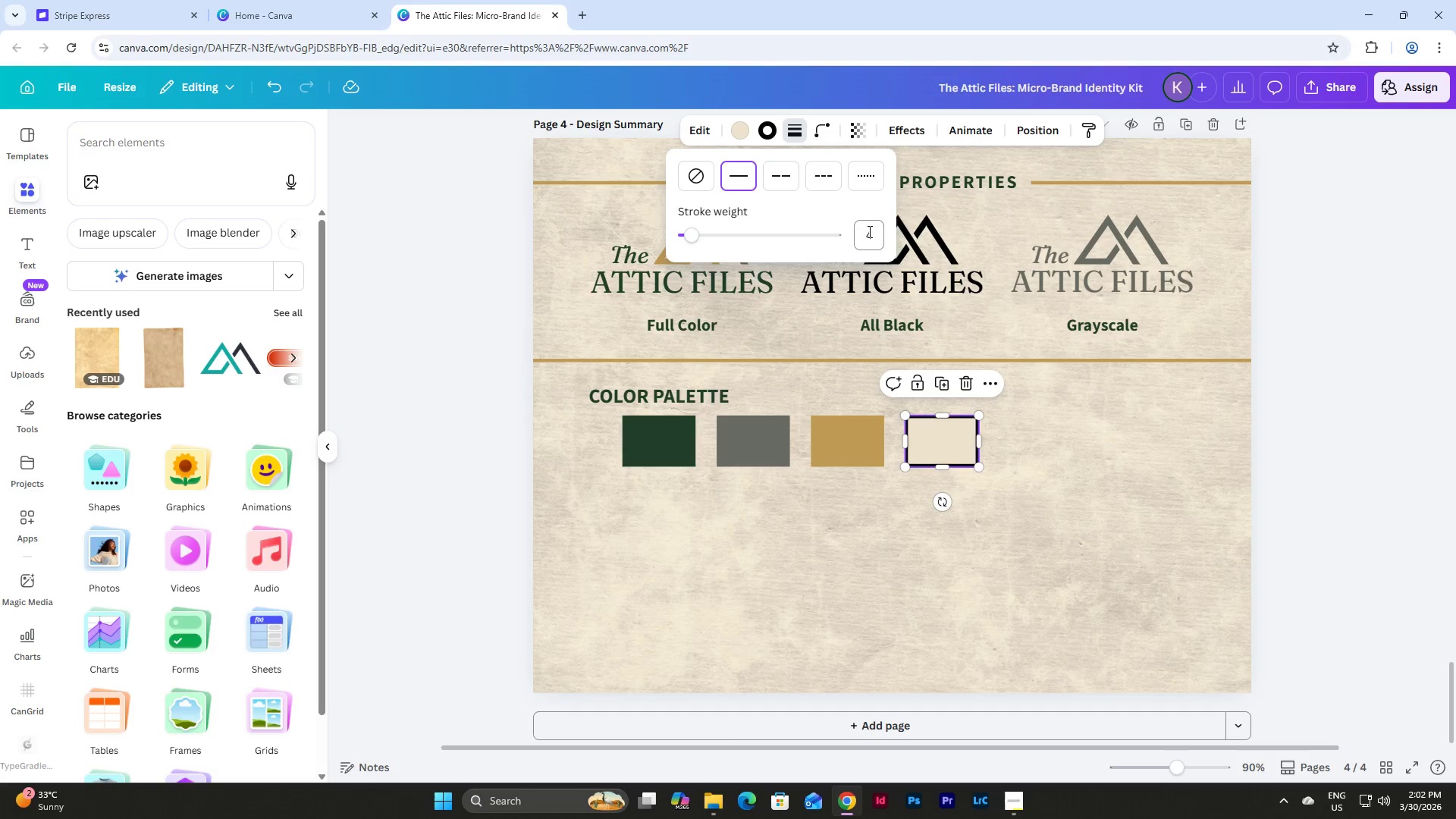 
left_click([868, 231])
 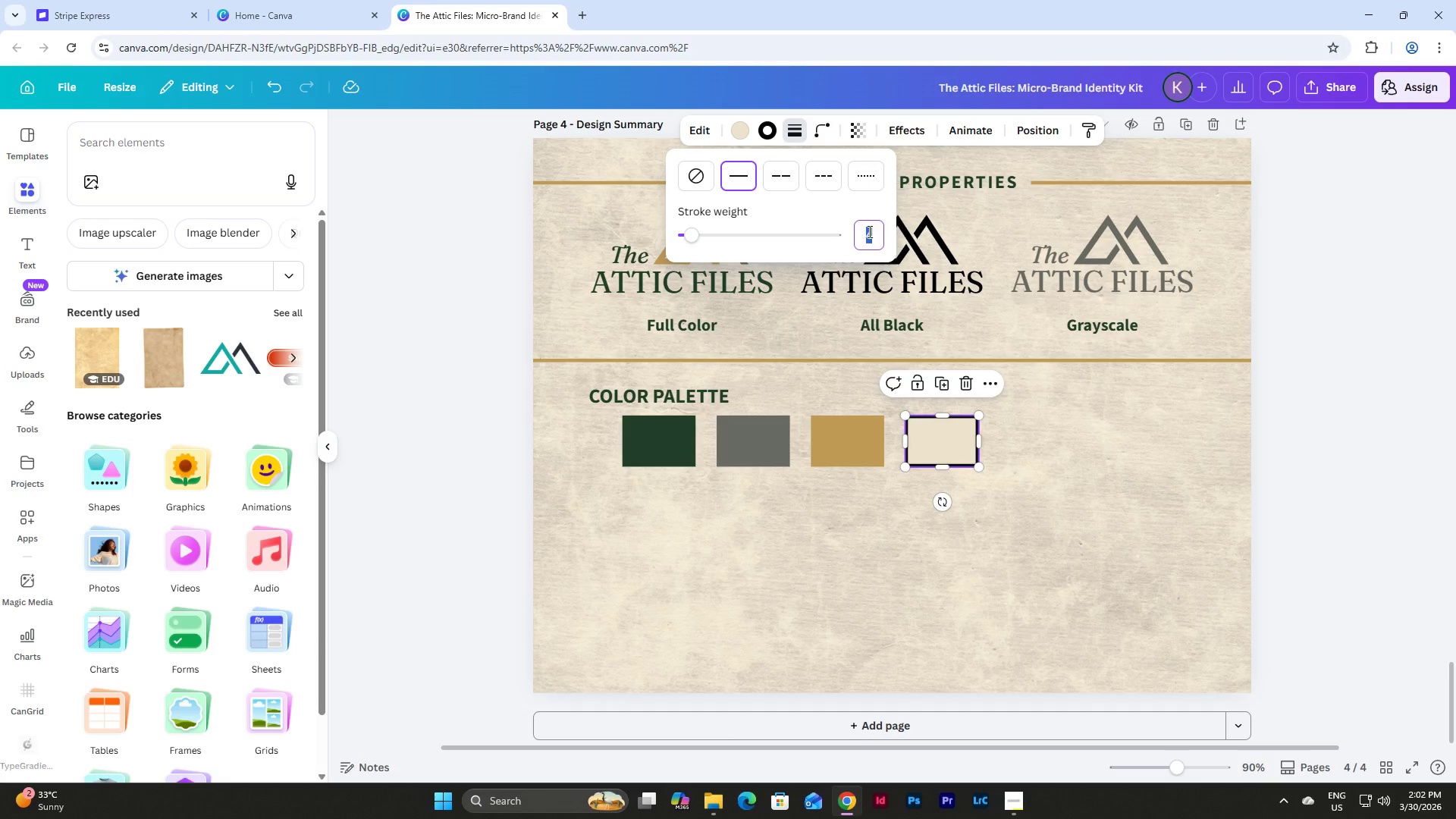 
key(Numpad1)
 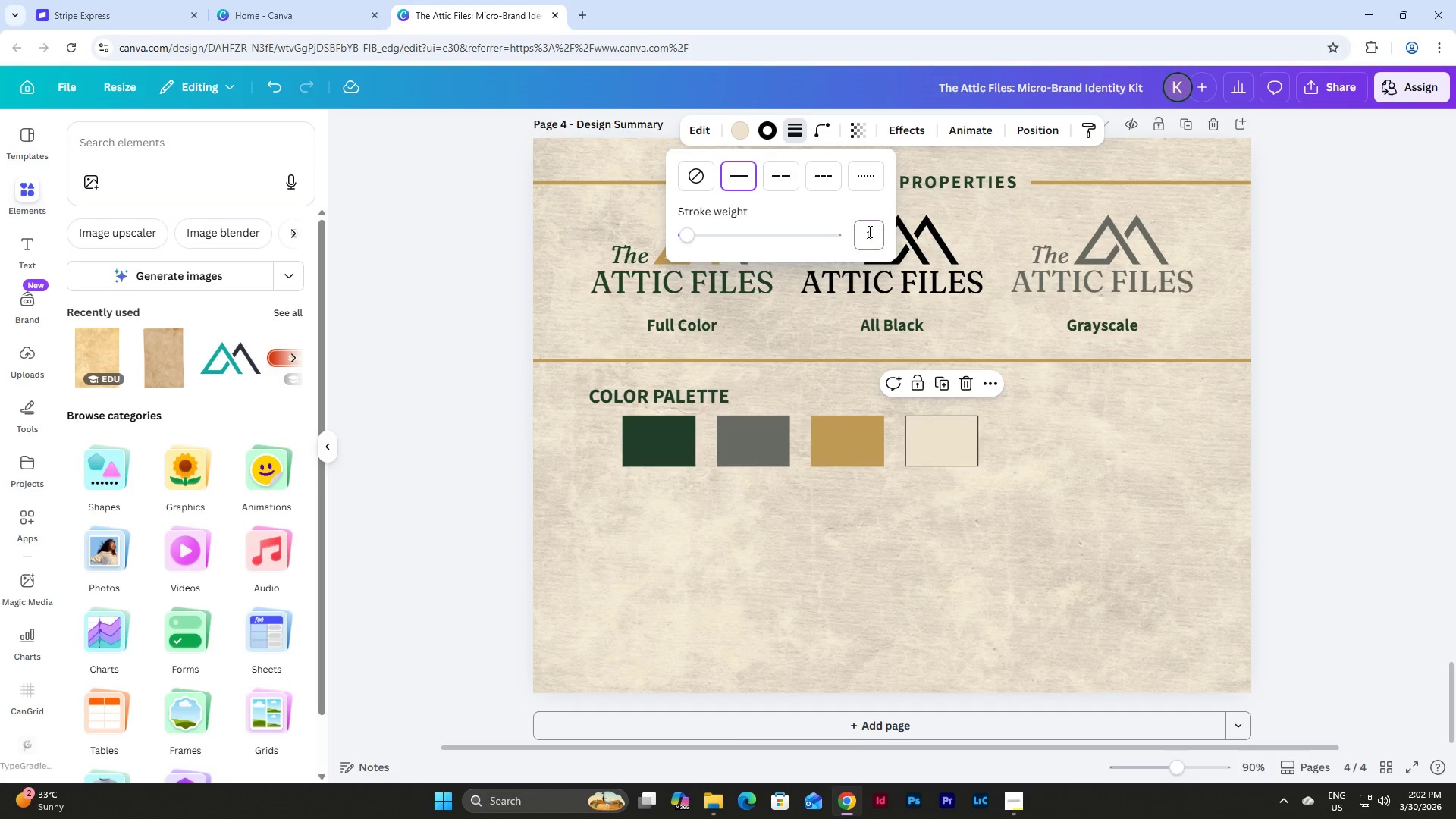 
key(NumpadEnter)
 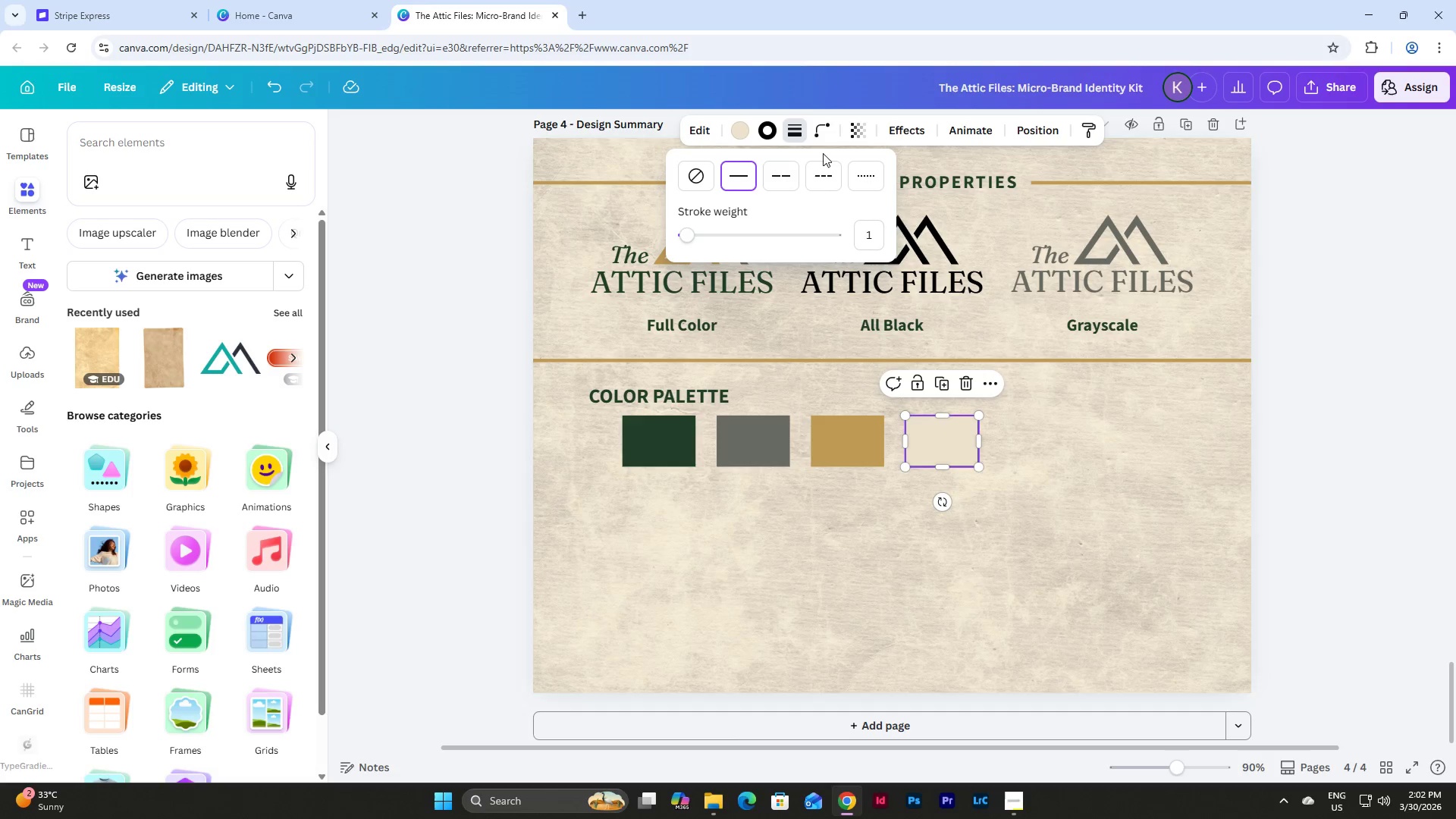 
left_click([764, 130])
 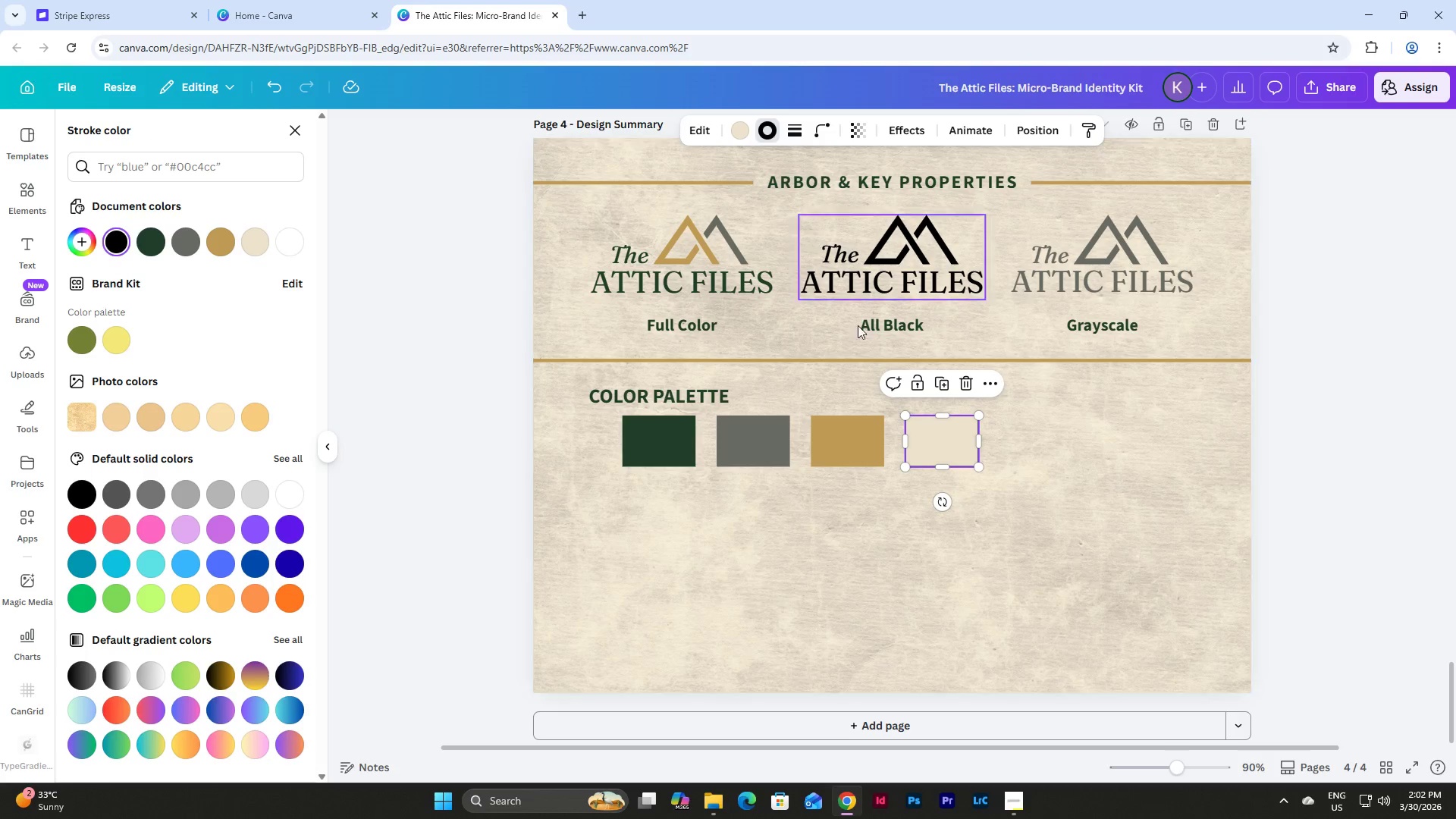 
left_click([854, 442])
 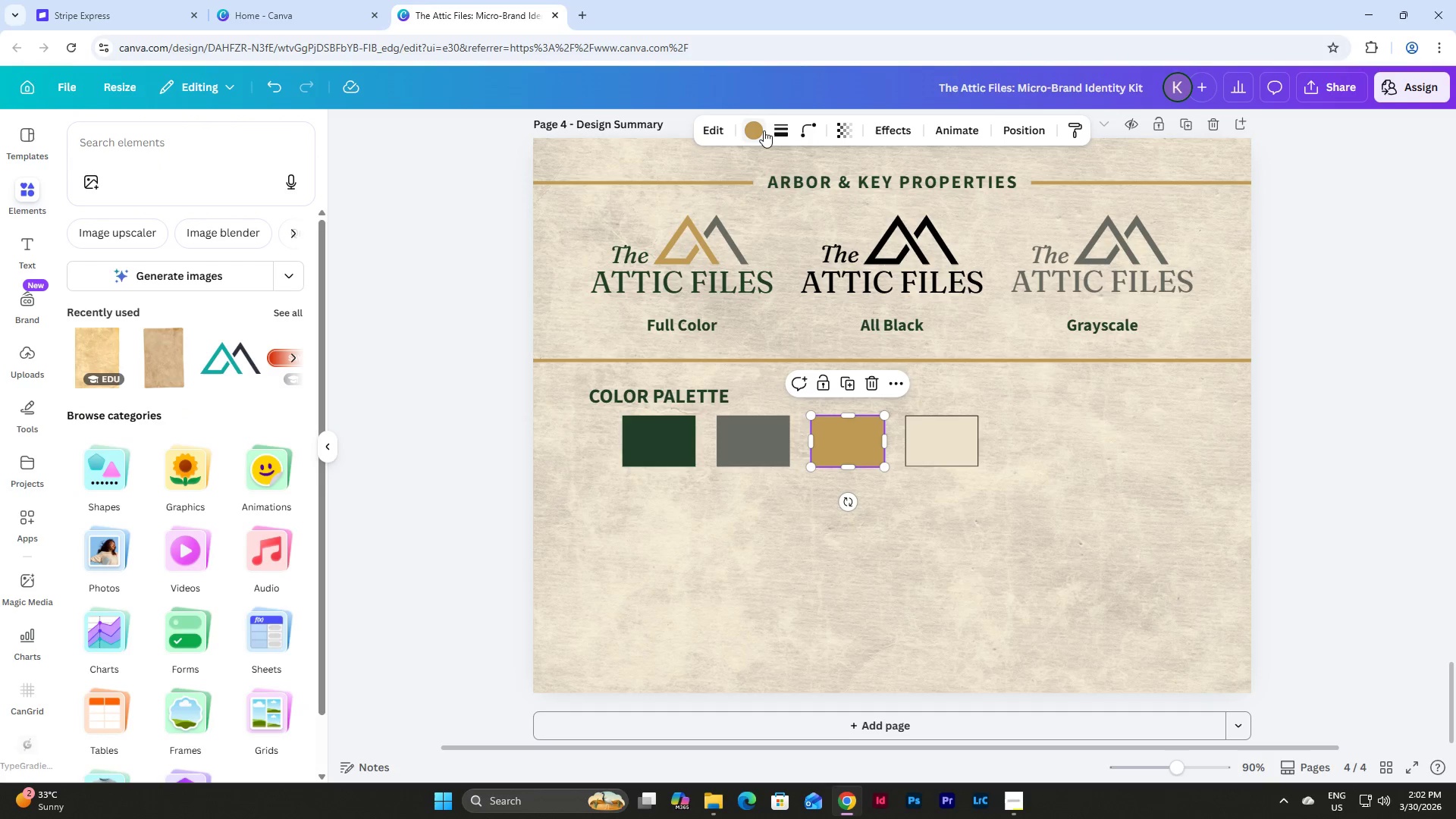 
left_click([783, 130])
 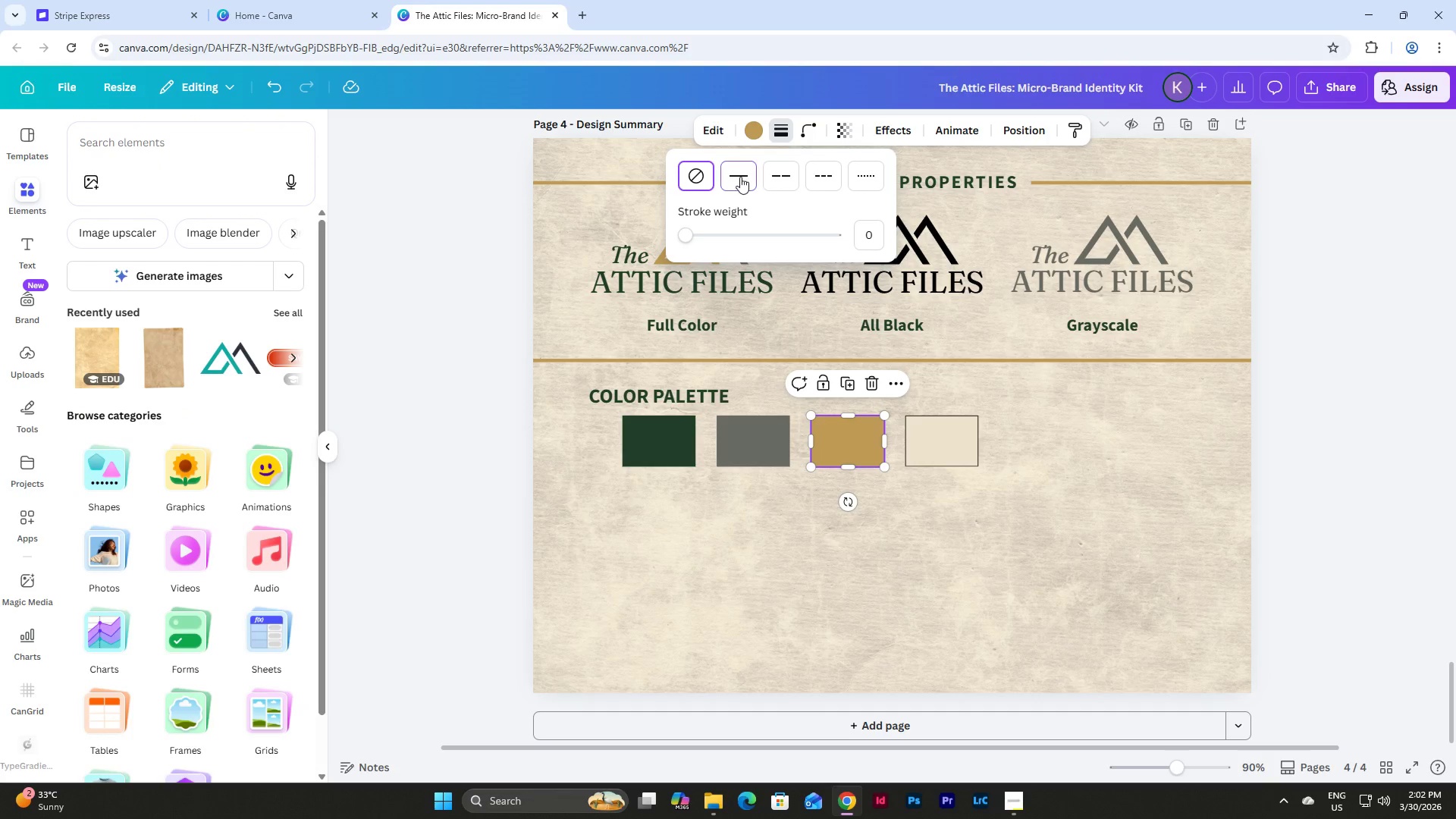 
left_click([870, 234])
 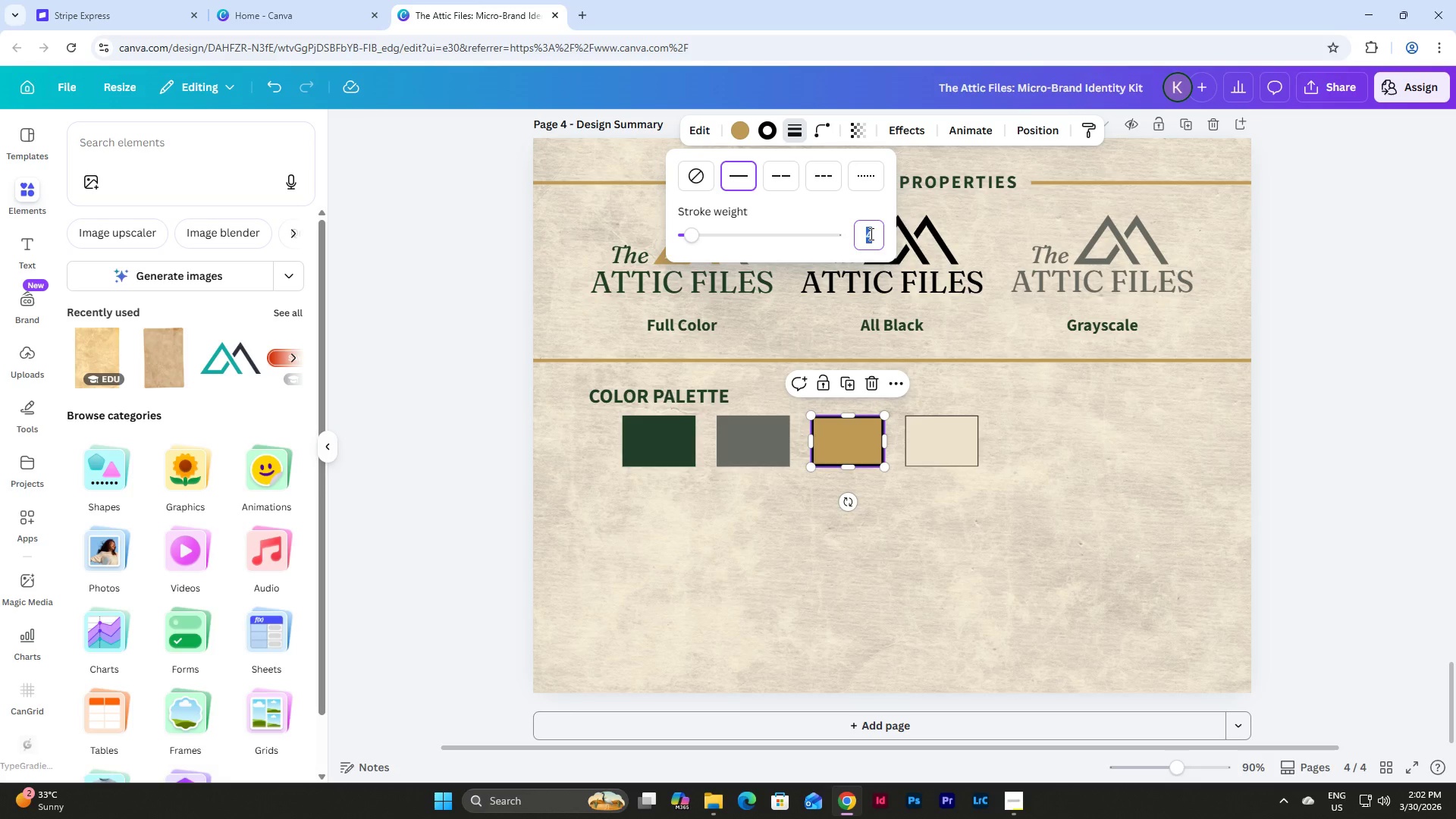 
key(Numpad1)
 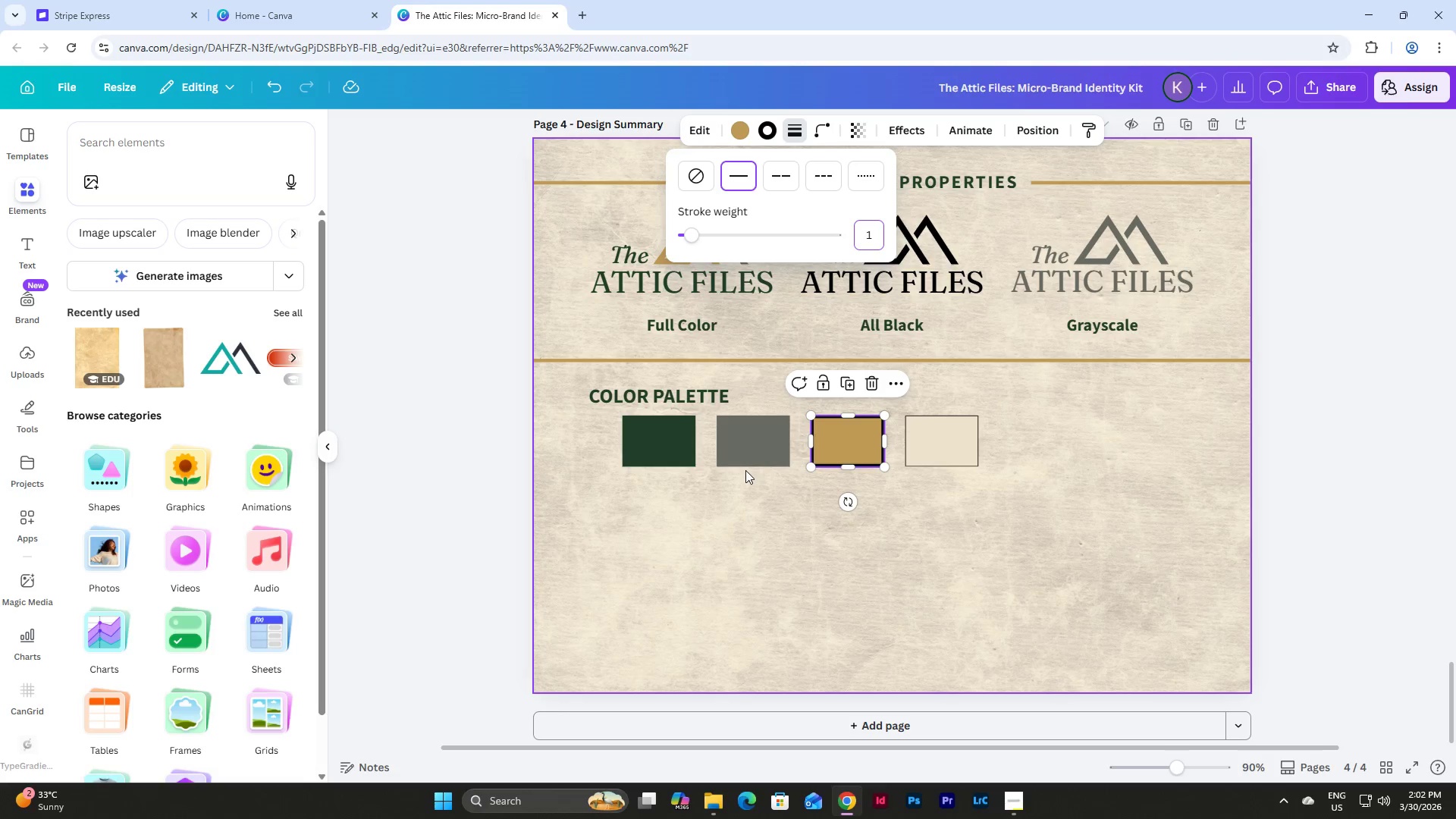 
left_click([751, 435])
 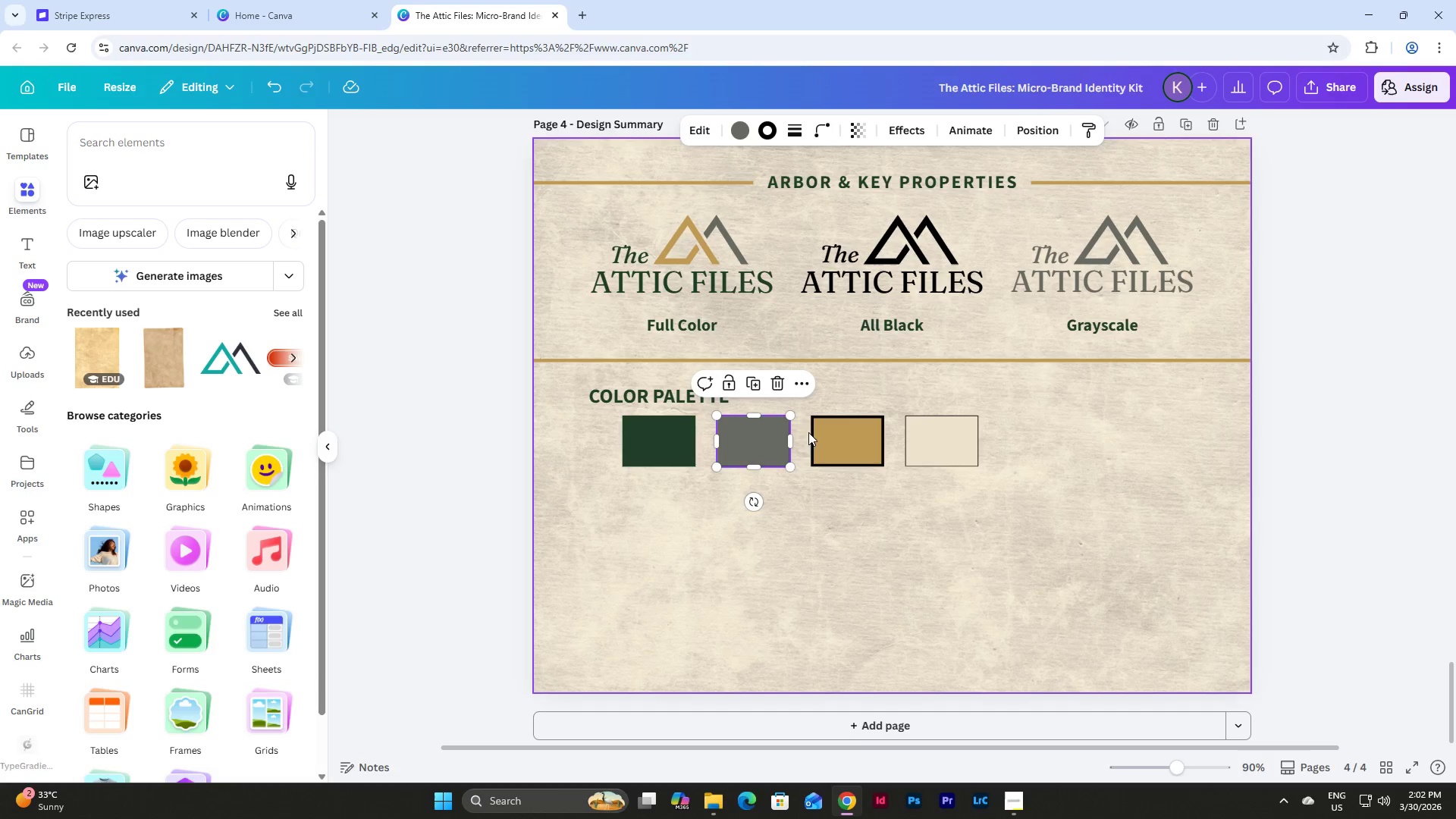 
left_click([814, 432])
 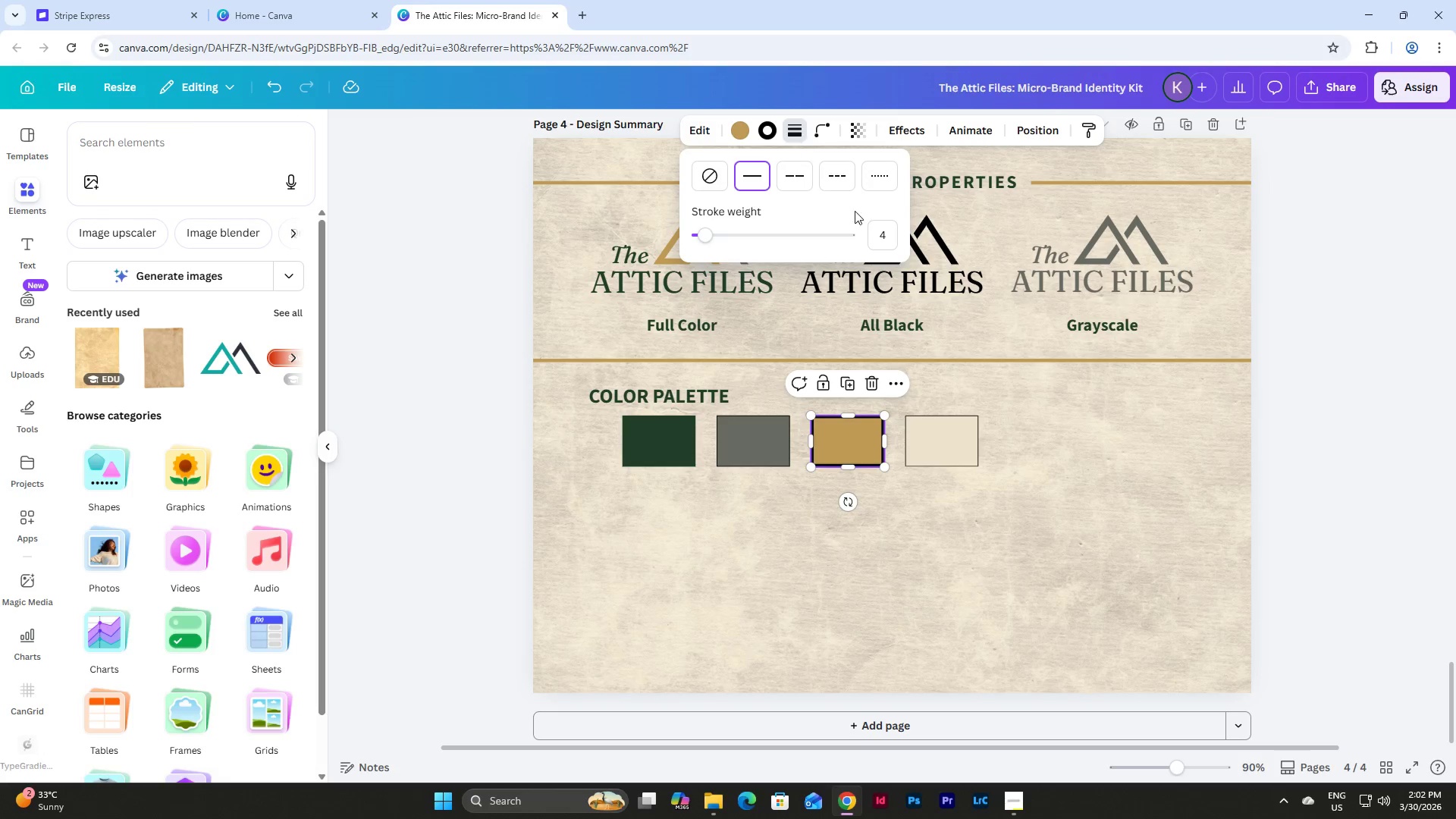 
left_click([885, 234])
 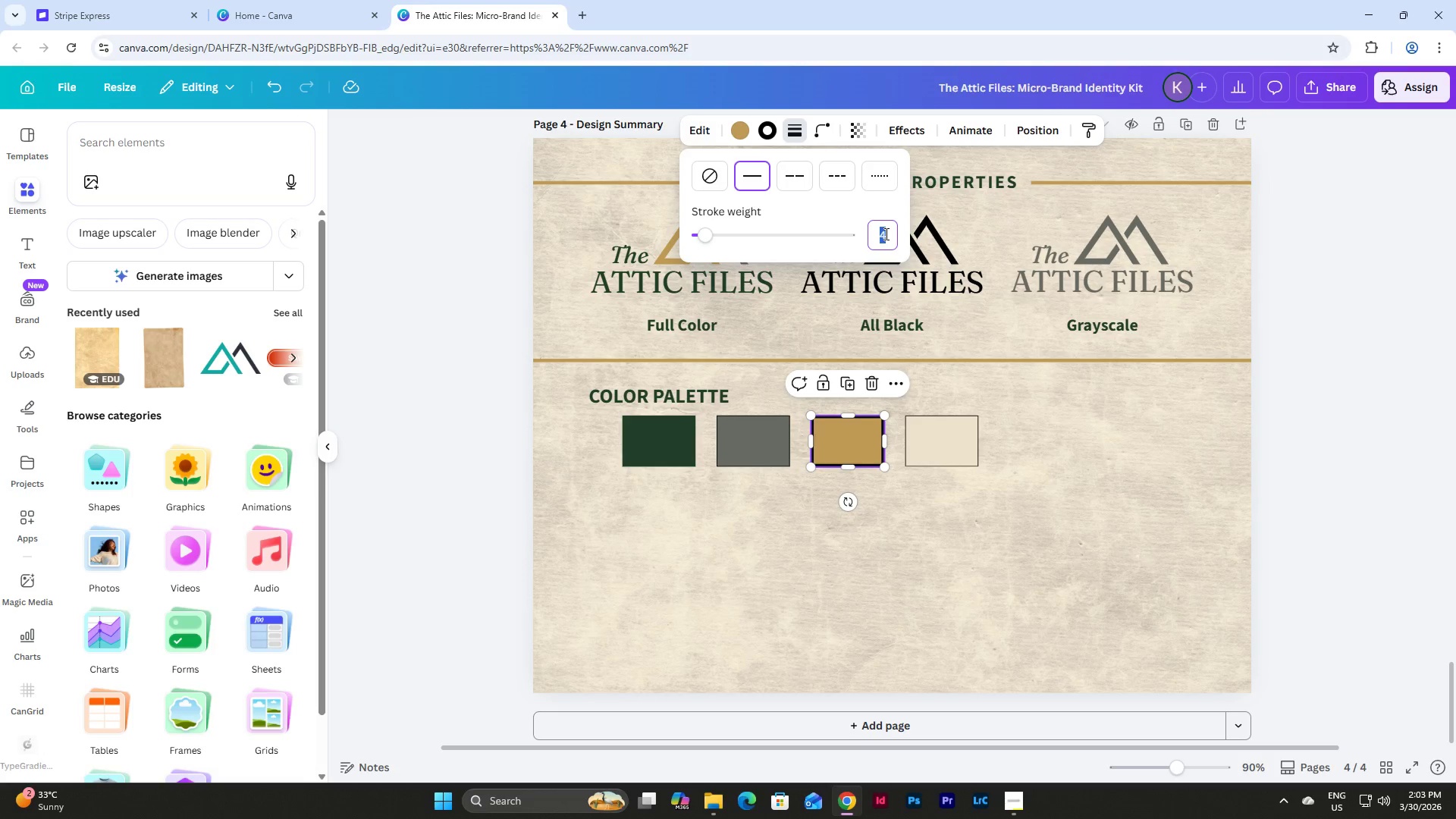 
key(Numpad1)
 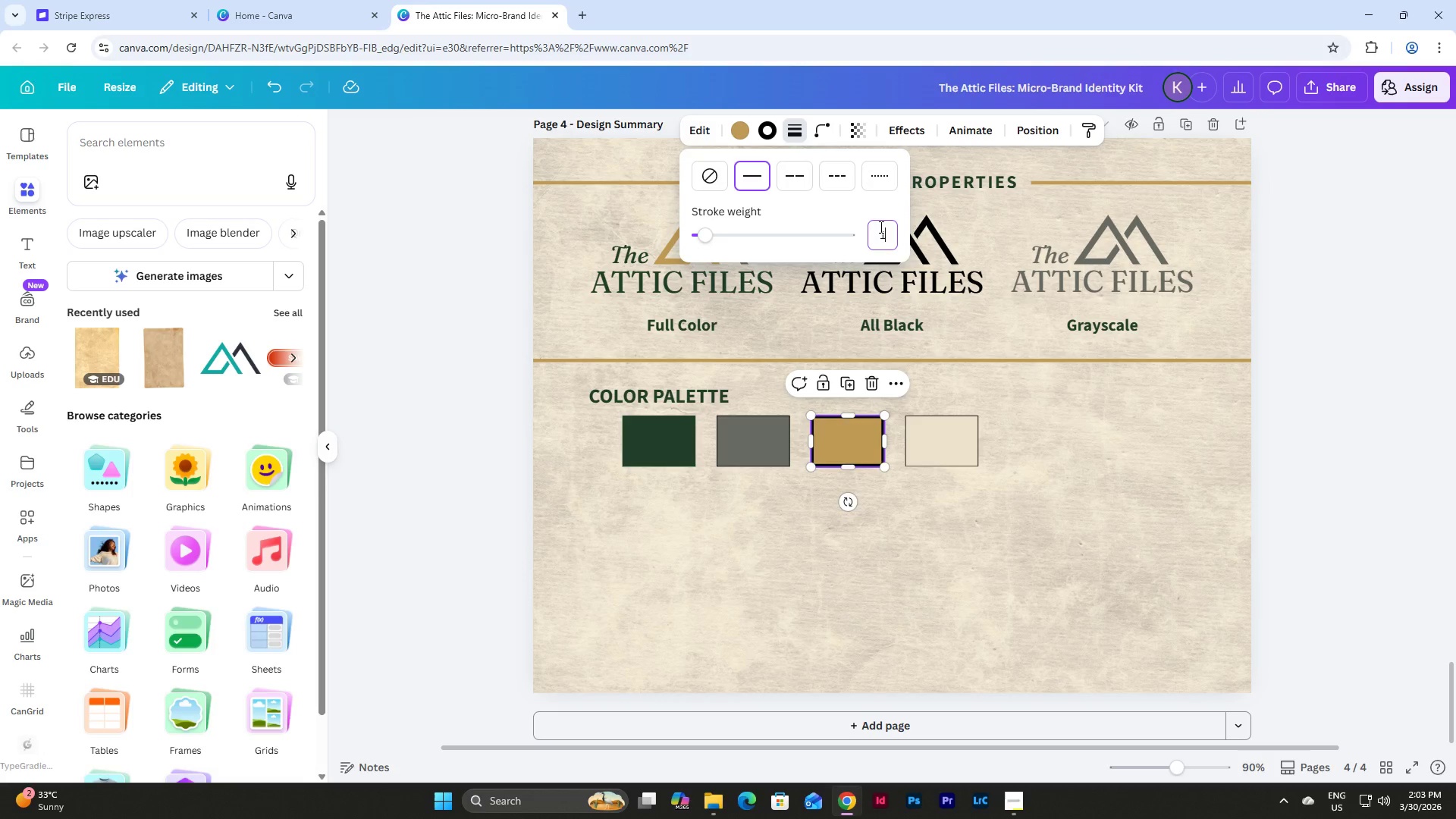 
key(NumpadEnter)
 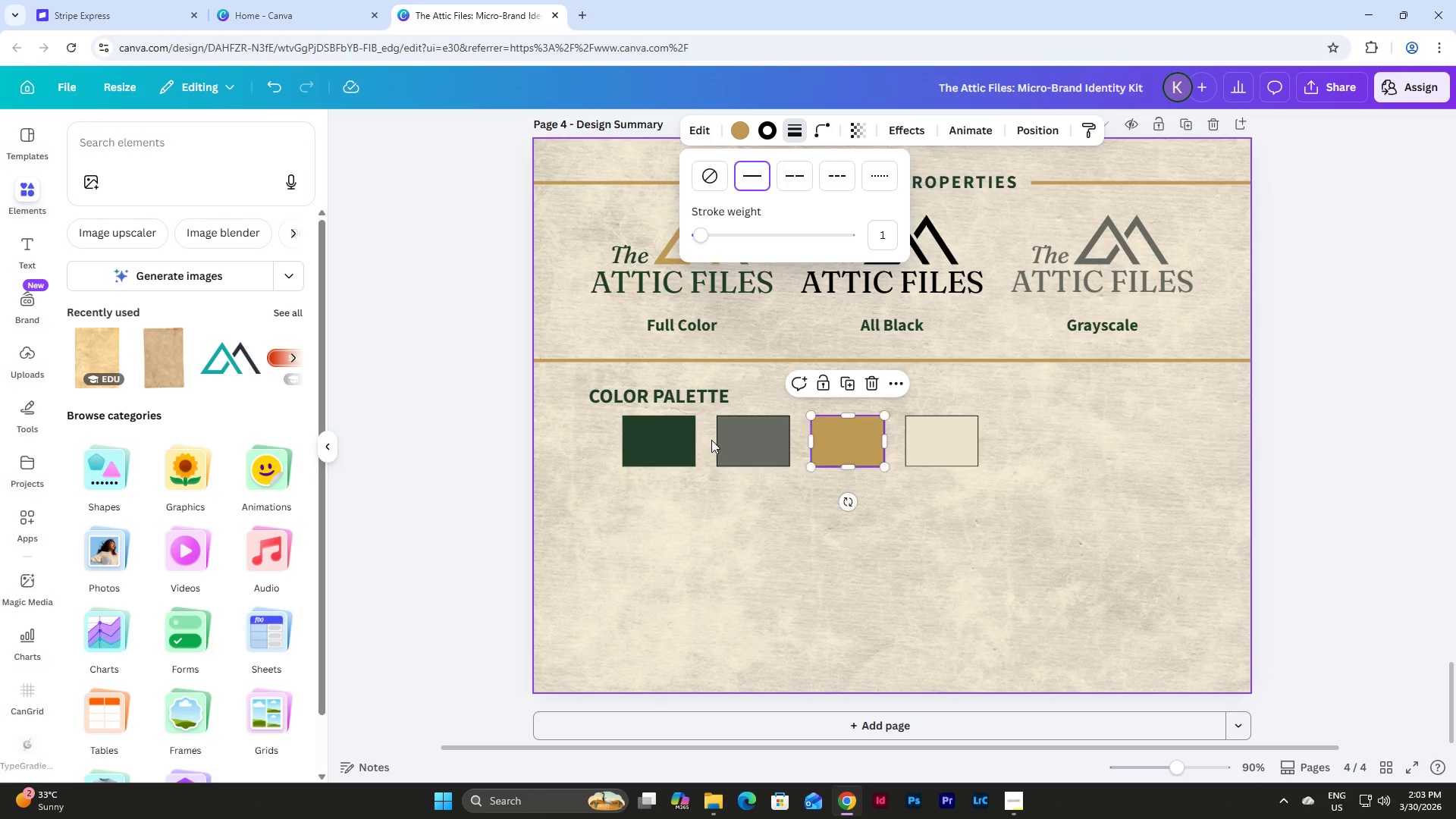 
left_click([741, 428])
 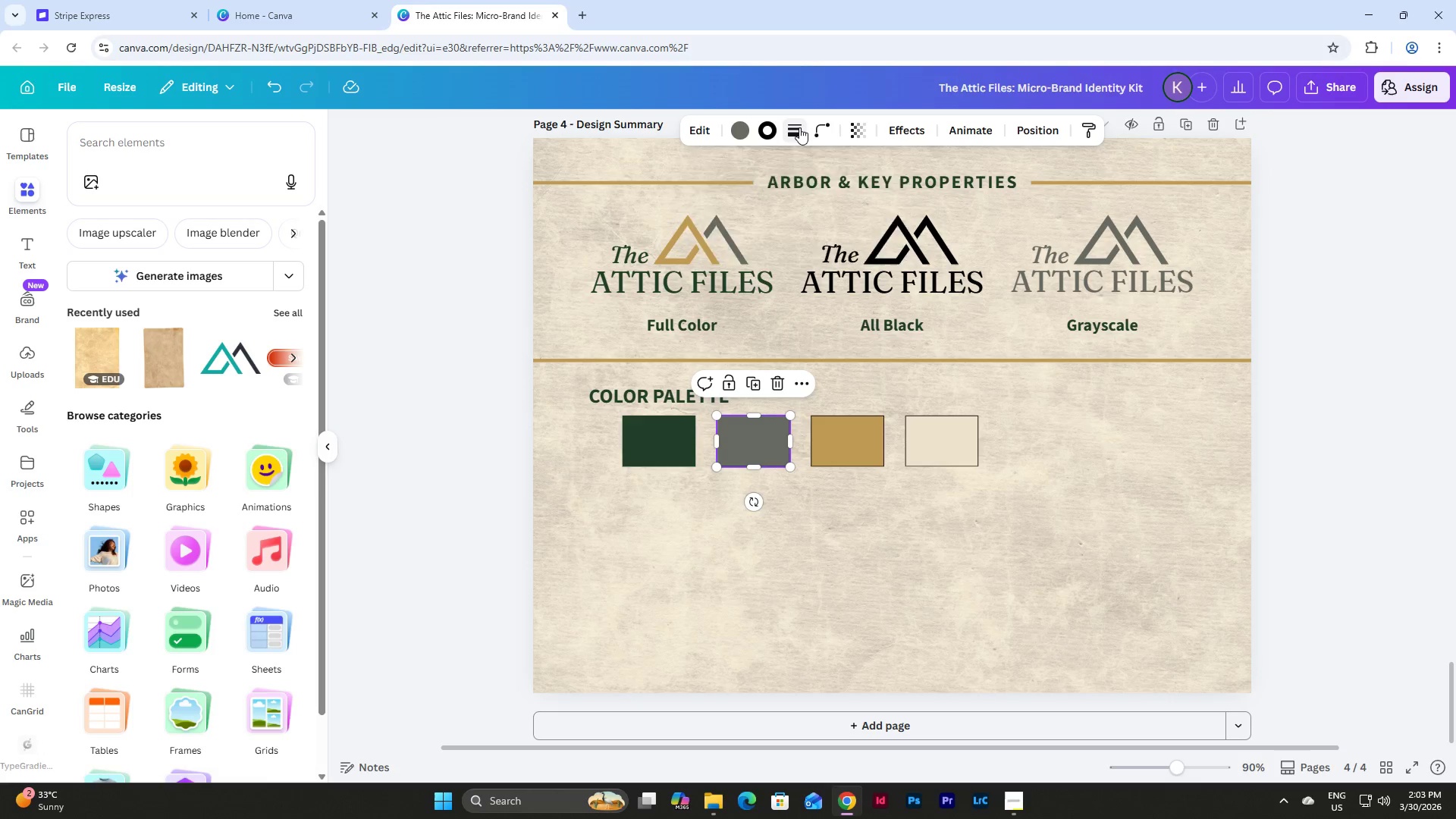 
left_click([668, 445])
 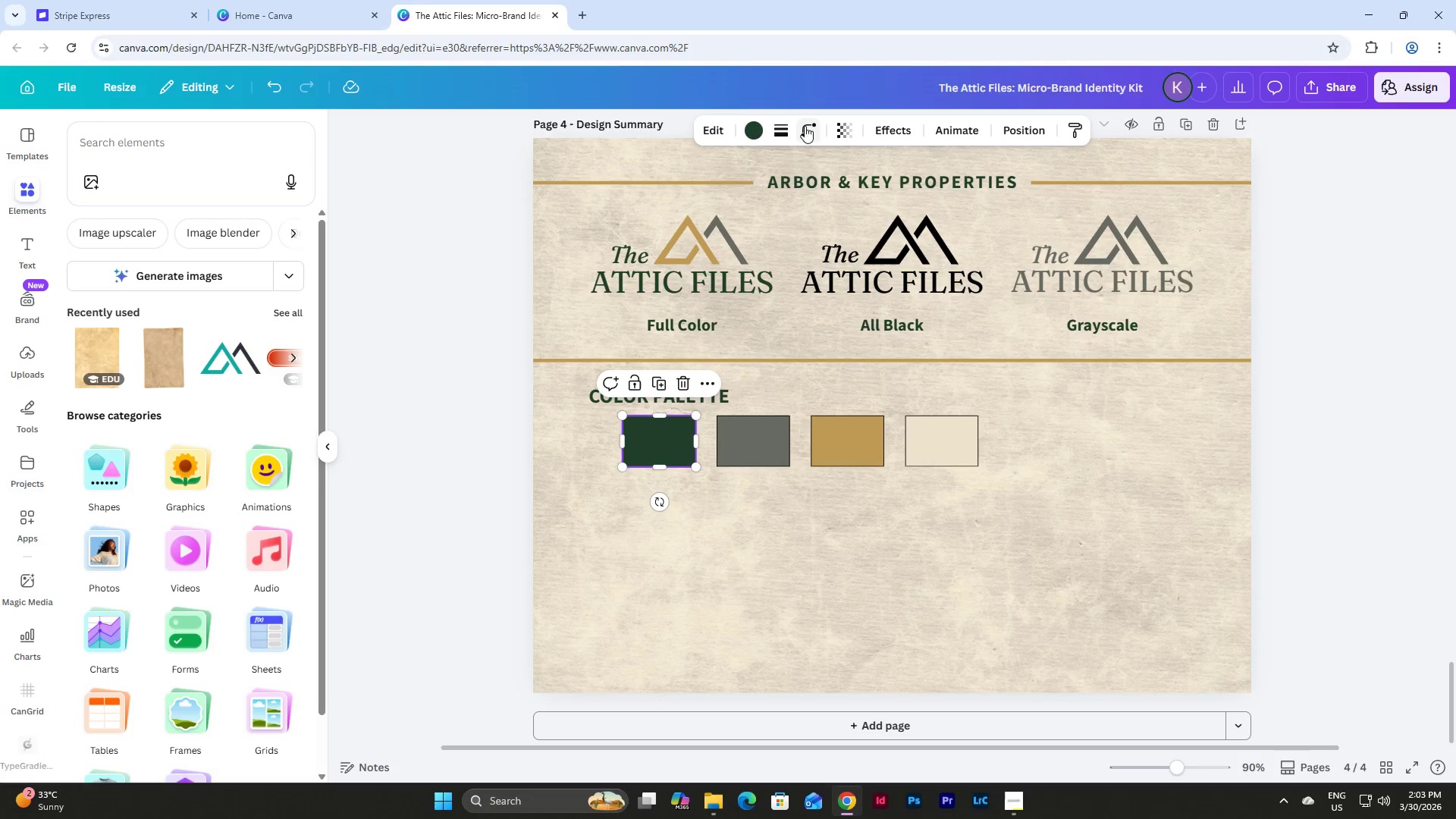 
left_click([790, 127])
 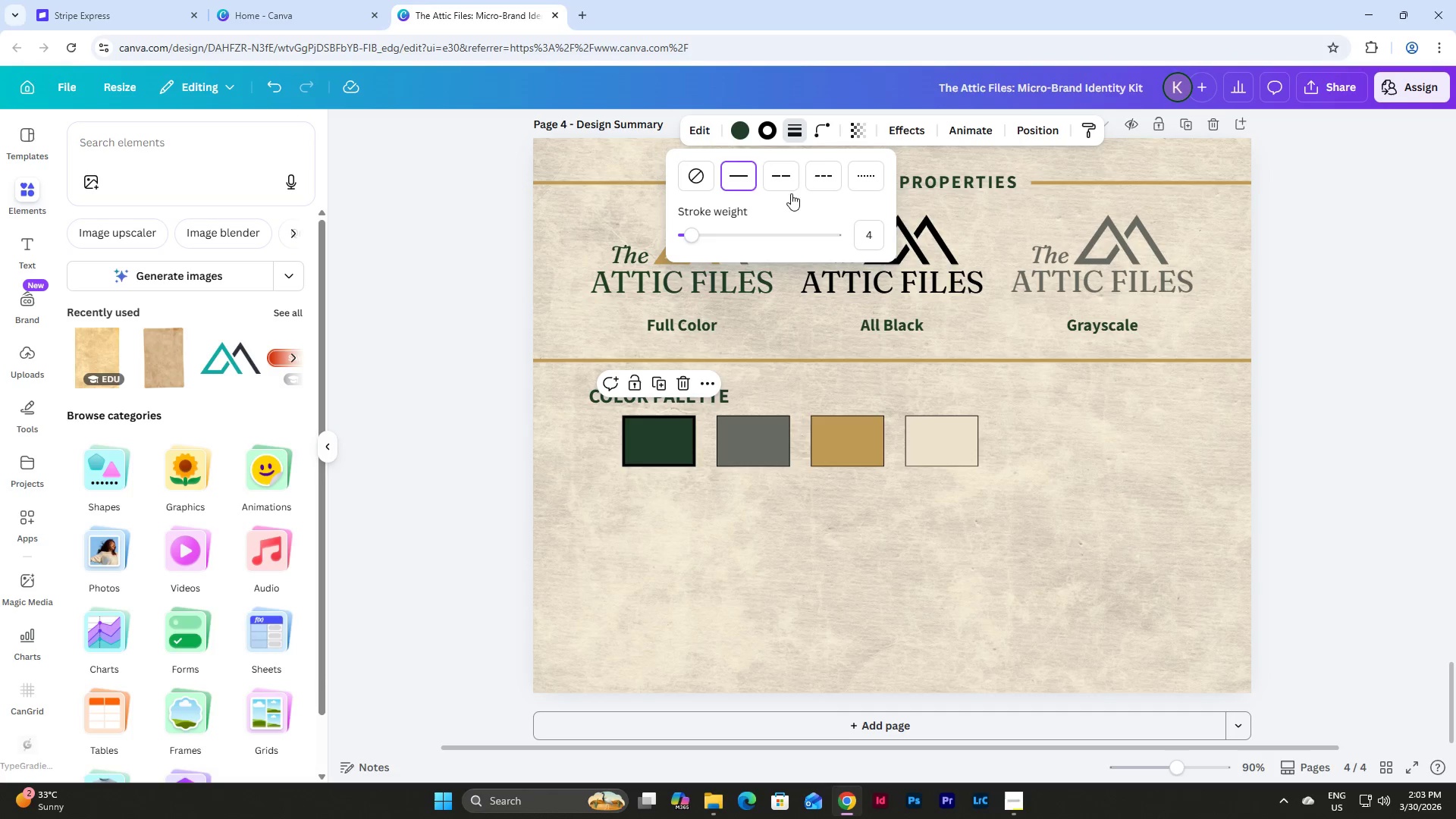 
double_click([873, 237])
 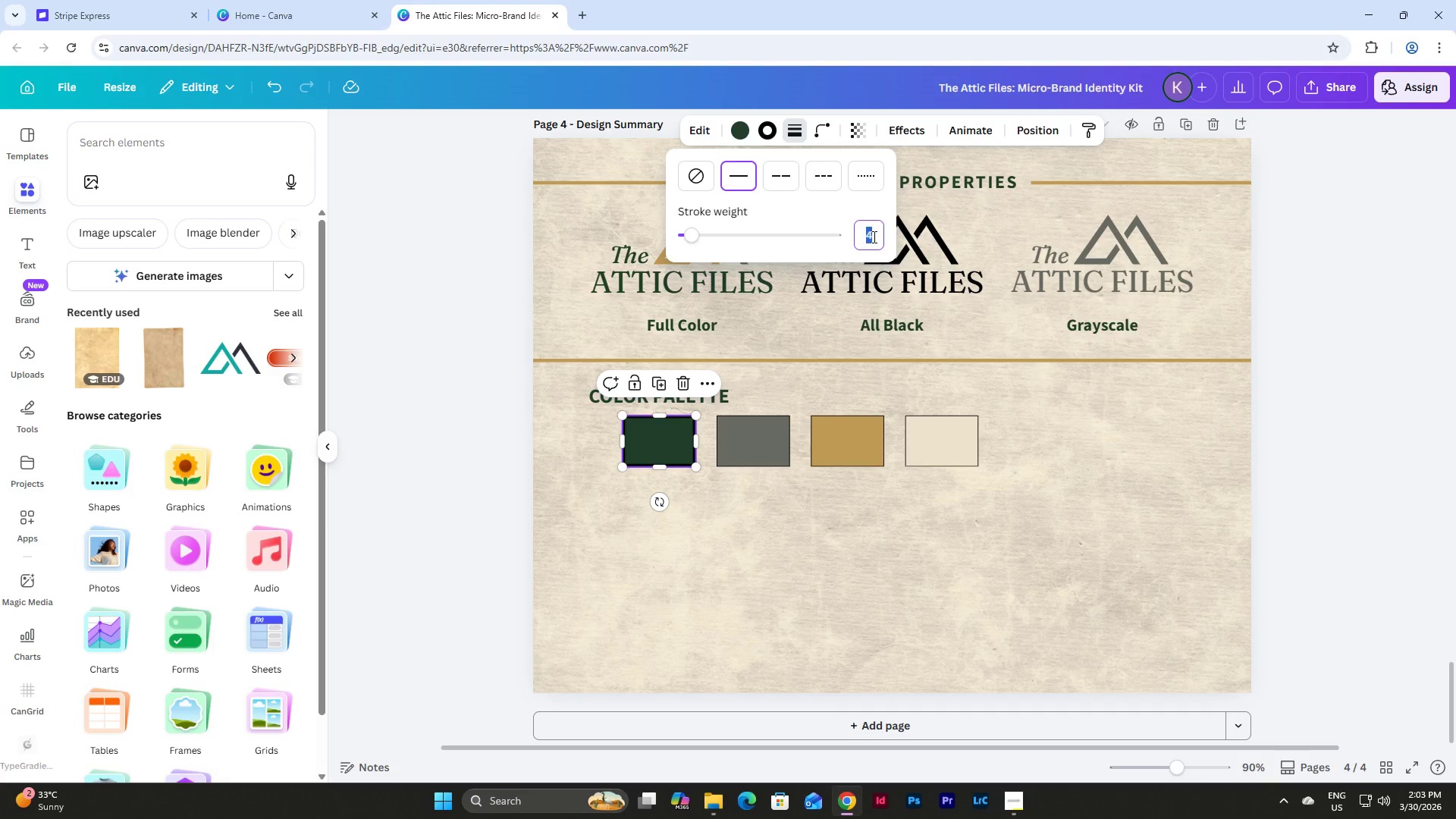 
key(Numpad1)
 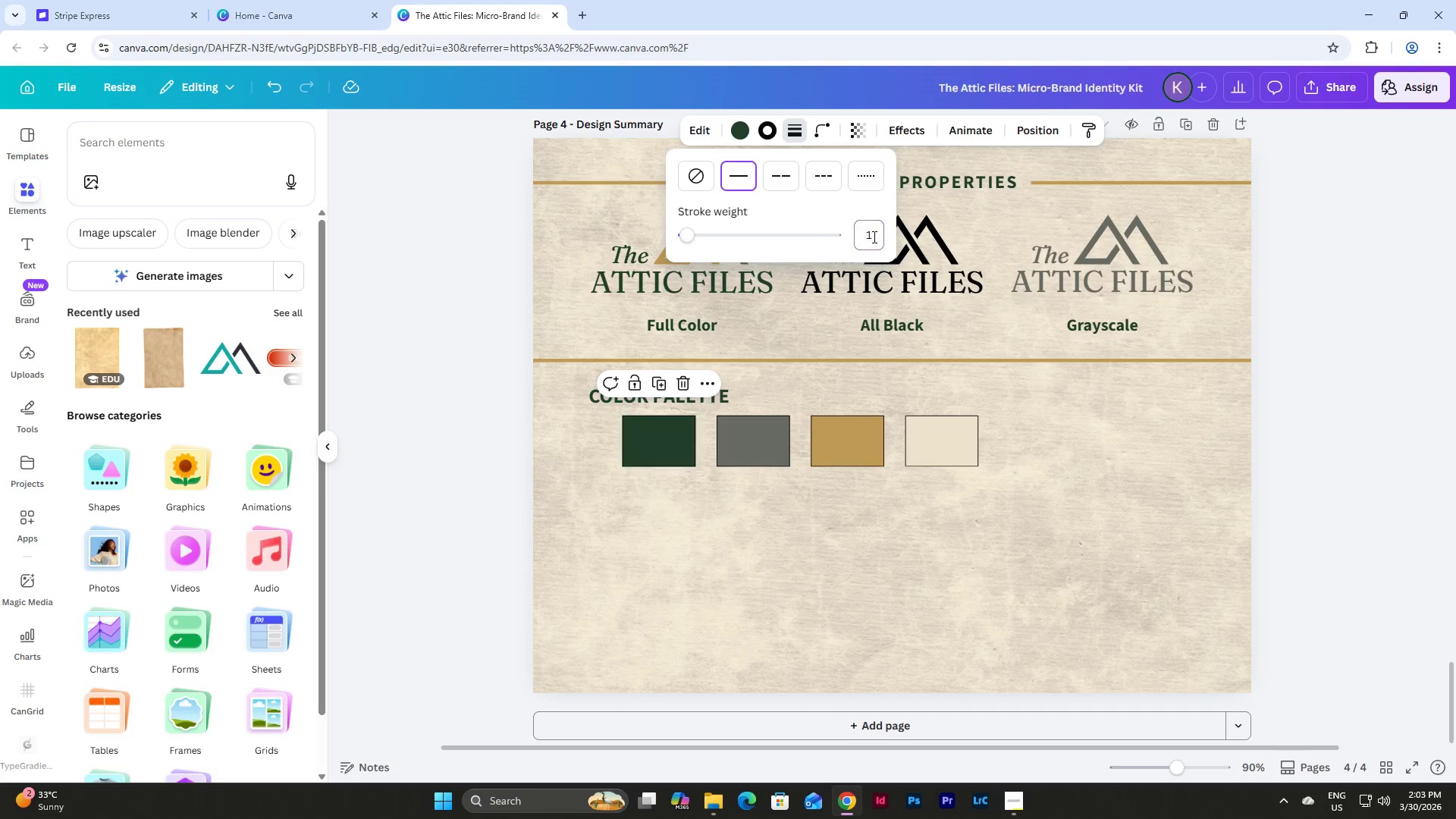 
key(NumpadEnter)
 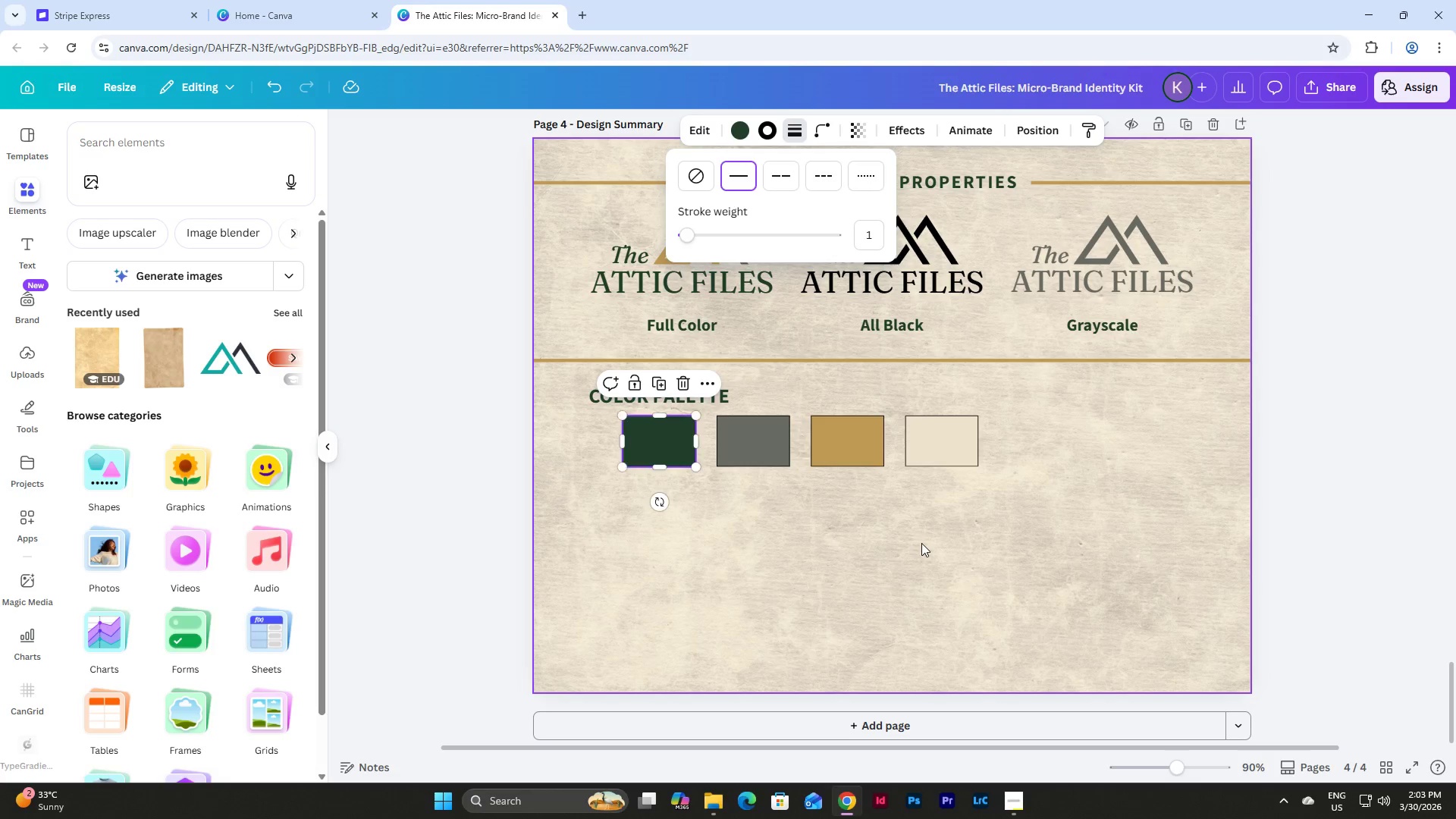 
left_click([921, 543])
 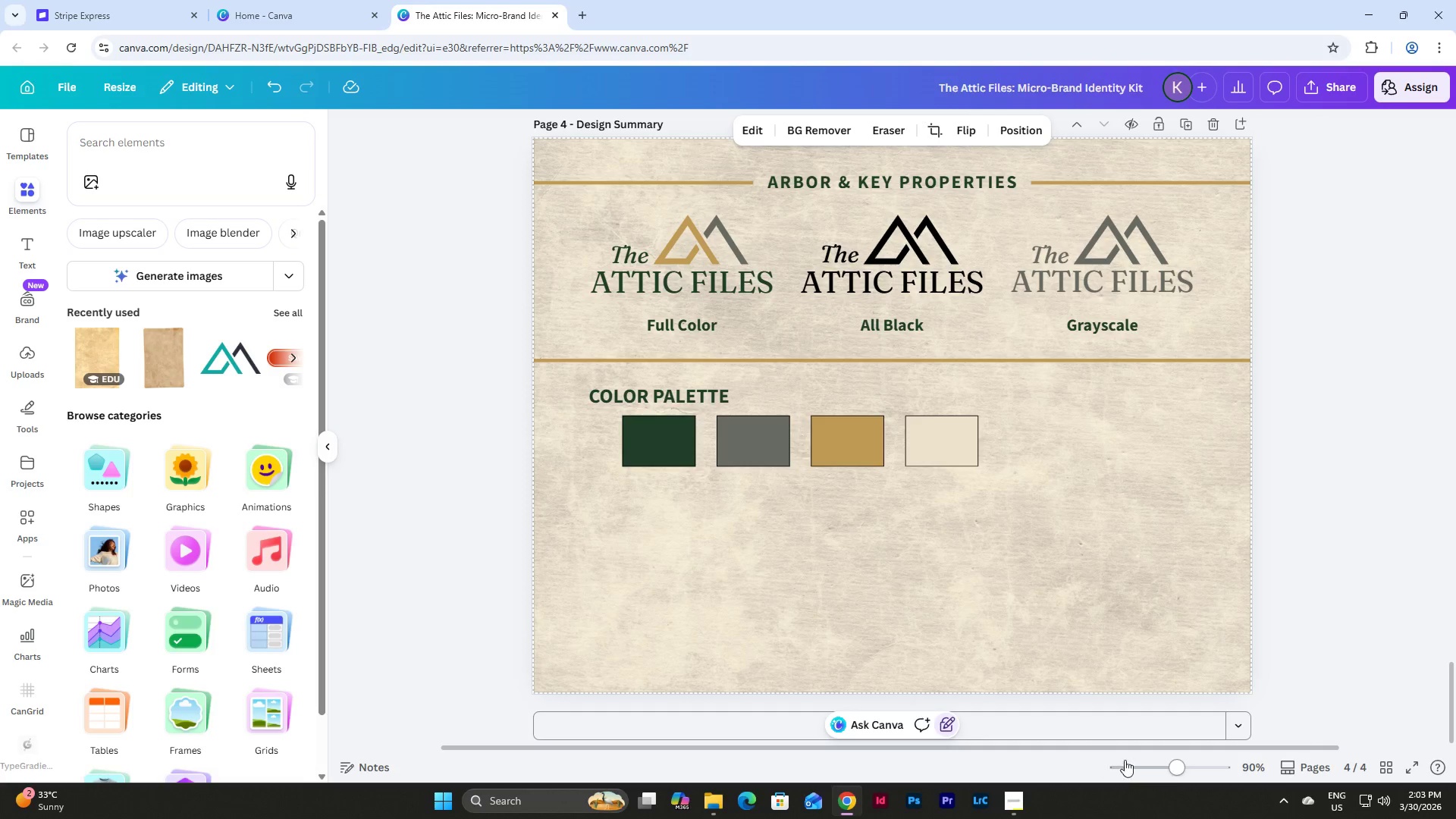 
left_click_drag(start_coordinate=[1181, 763], to_coordinate=[1194, 754])
 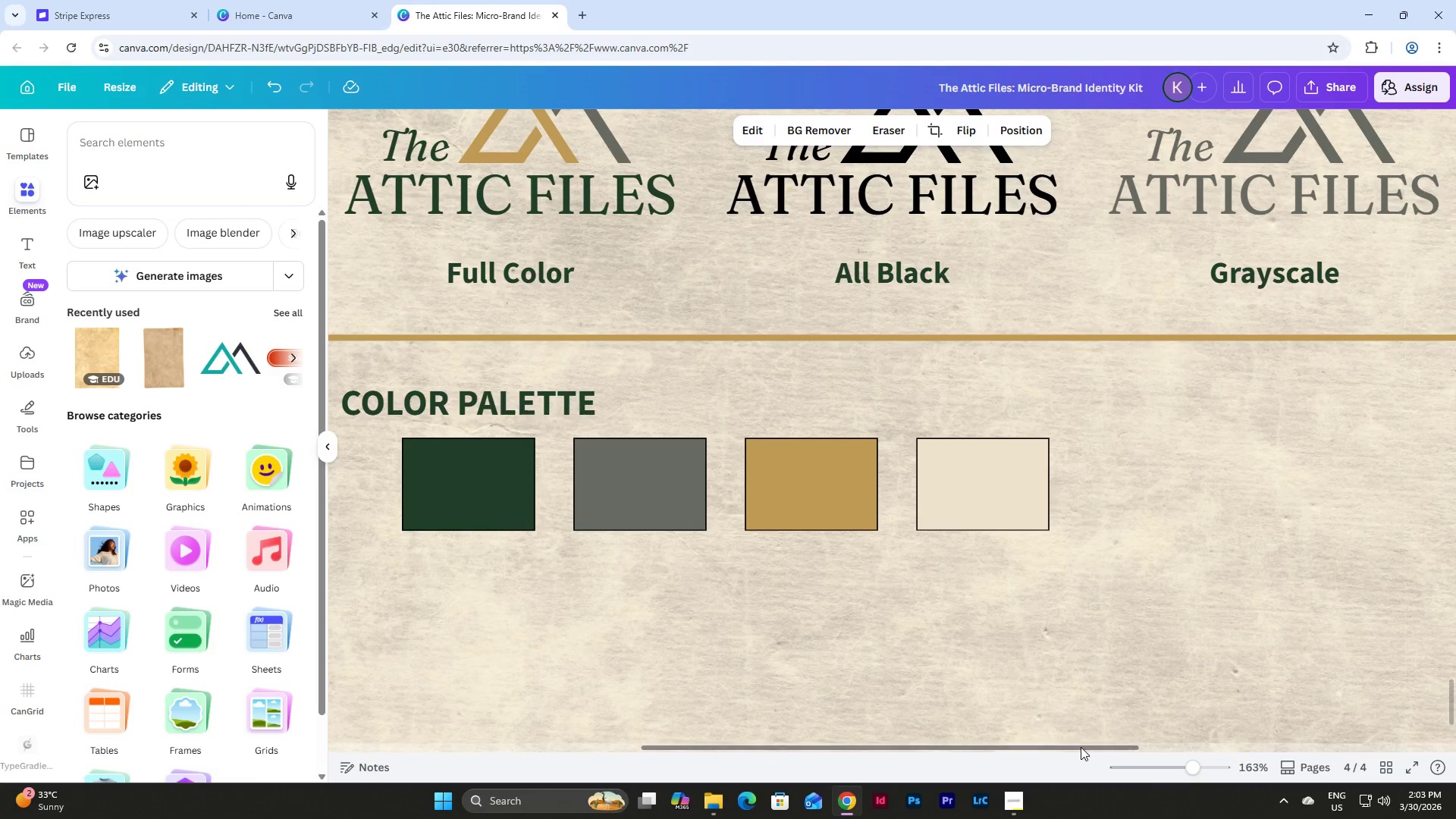 
left_click_drag(start_coordinate=[1081, 747], to_coordinate=[943, 745])
 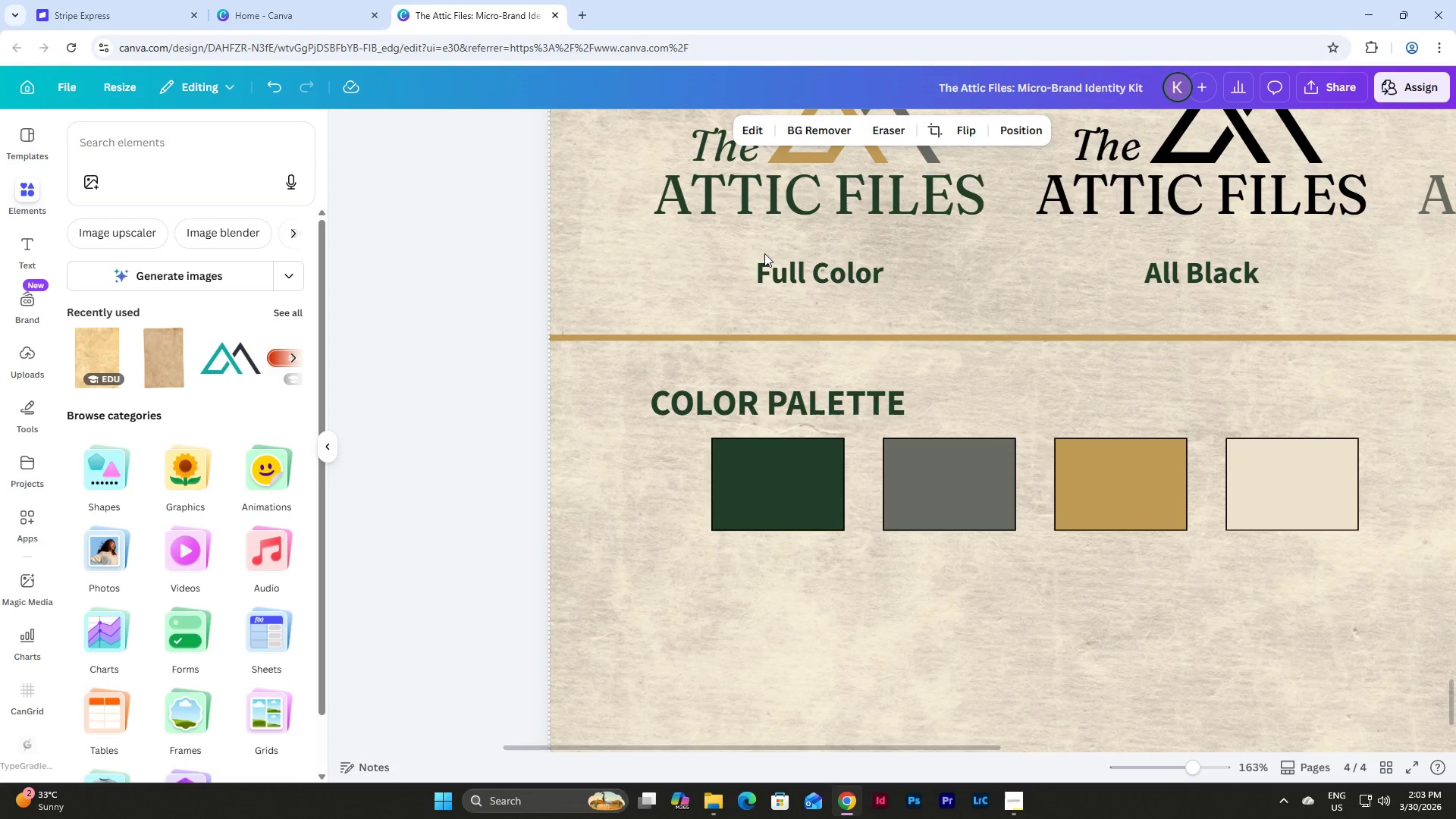 
left_click([793, 268])
 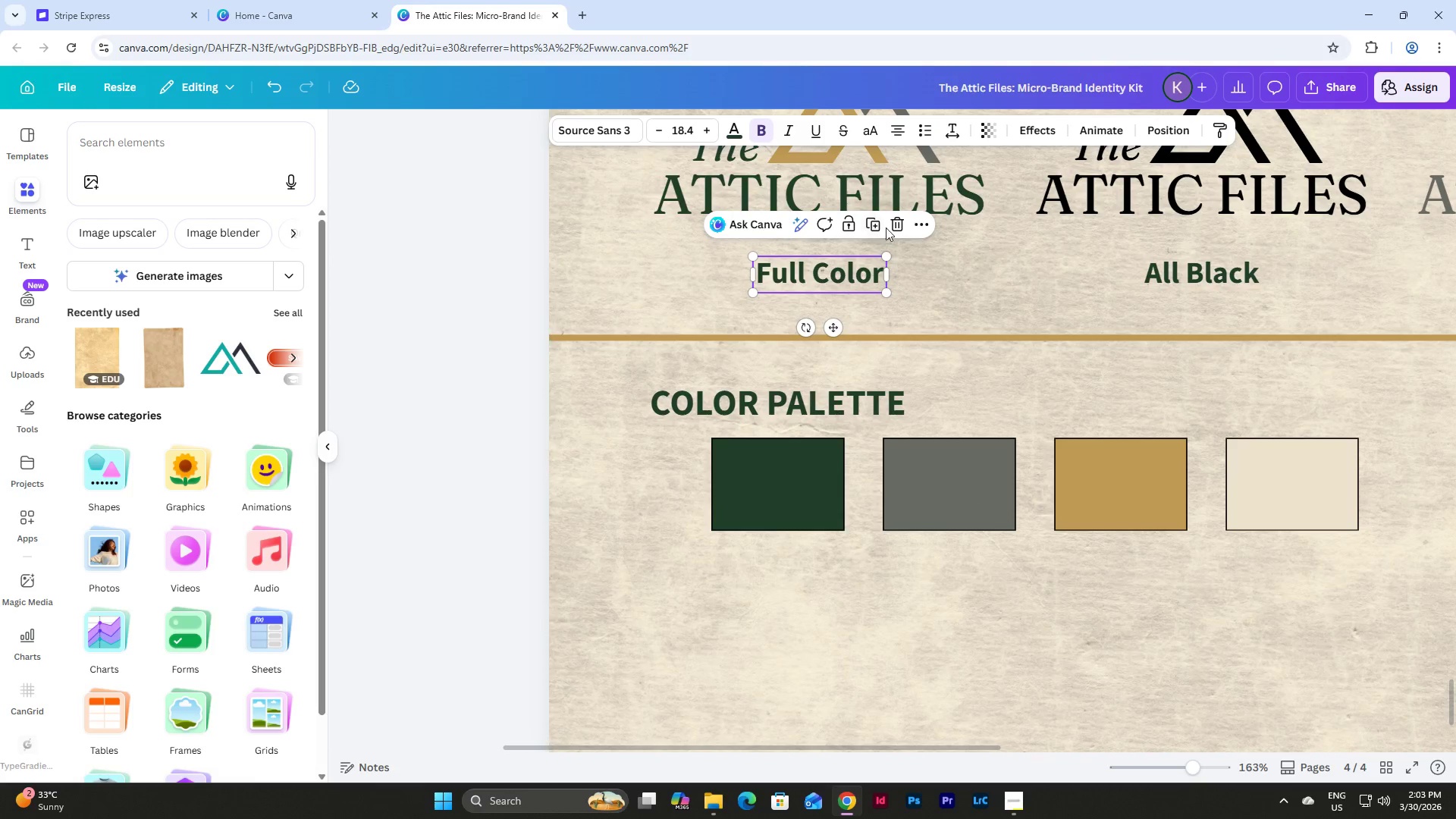 
left_click([878, 221])
 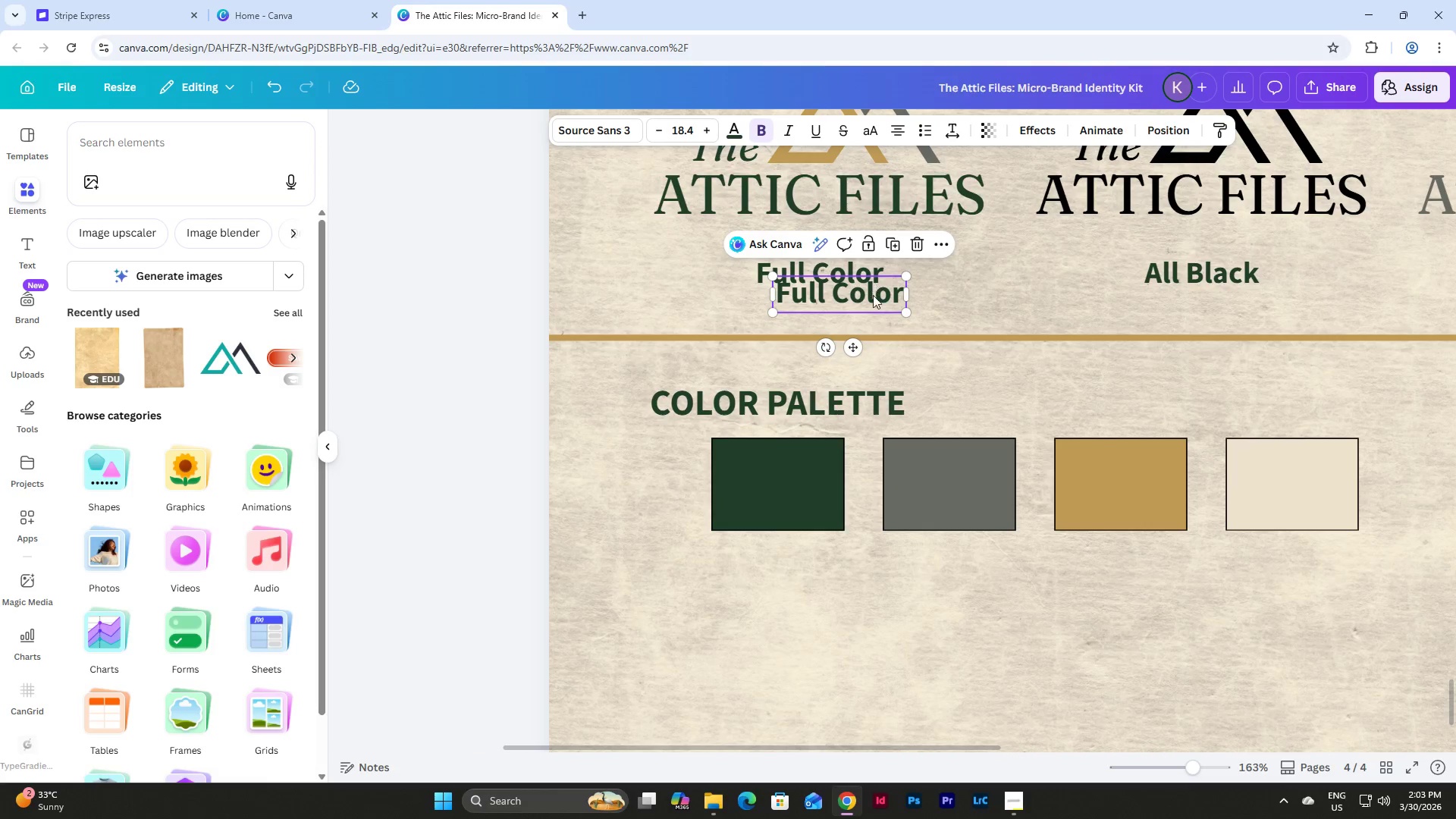 
left_click_drag(start_coordinate=[875, 305], to_coordinate=[809, 579])
 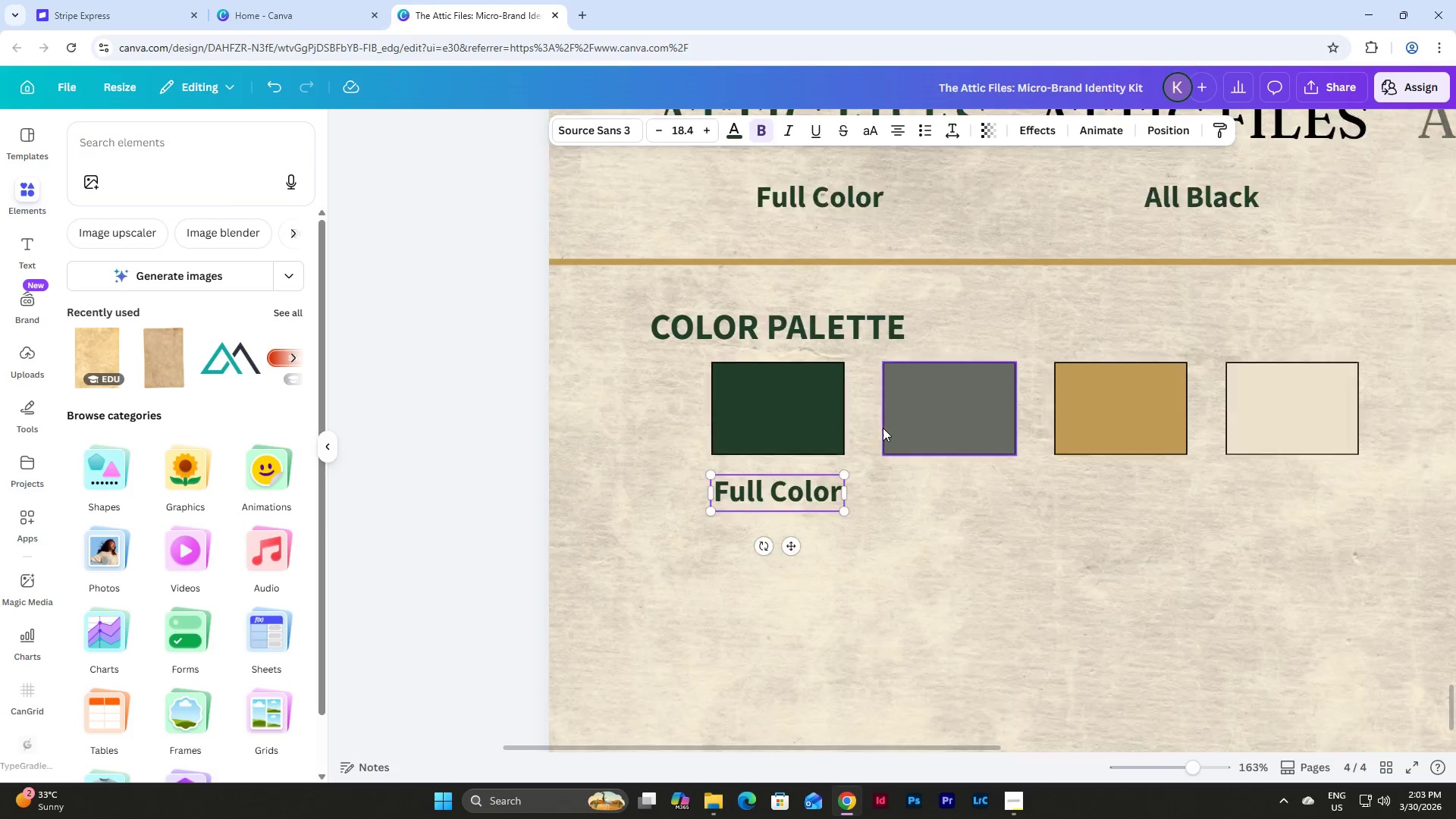 
scroll: coordinate [883, 428], scroll_direction: down, amount: 2.0
 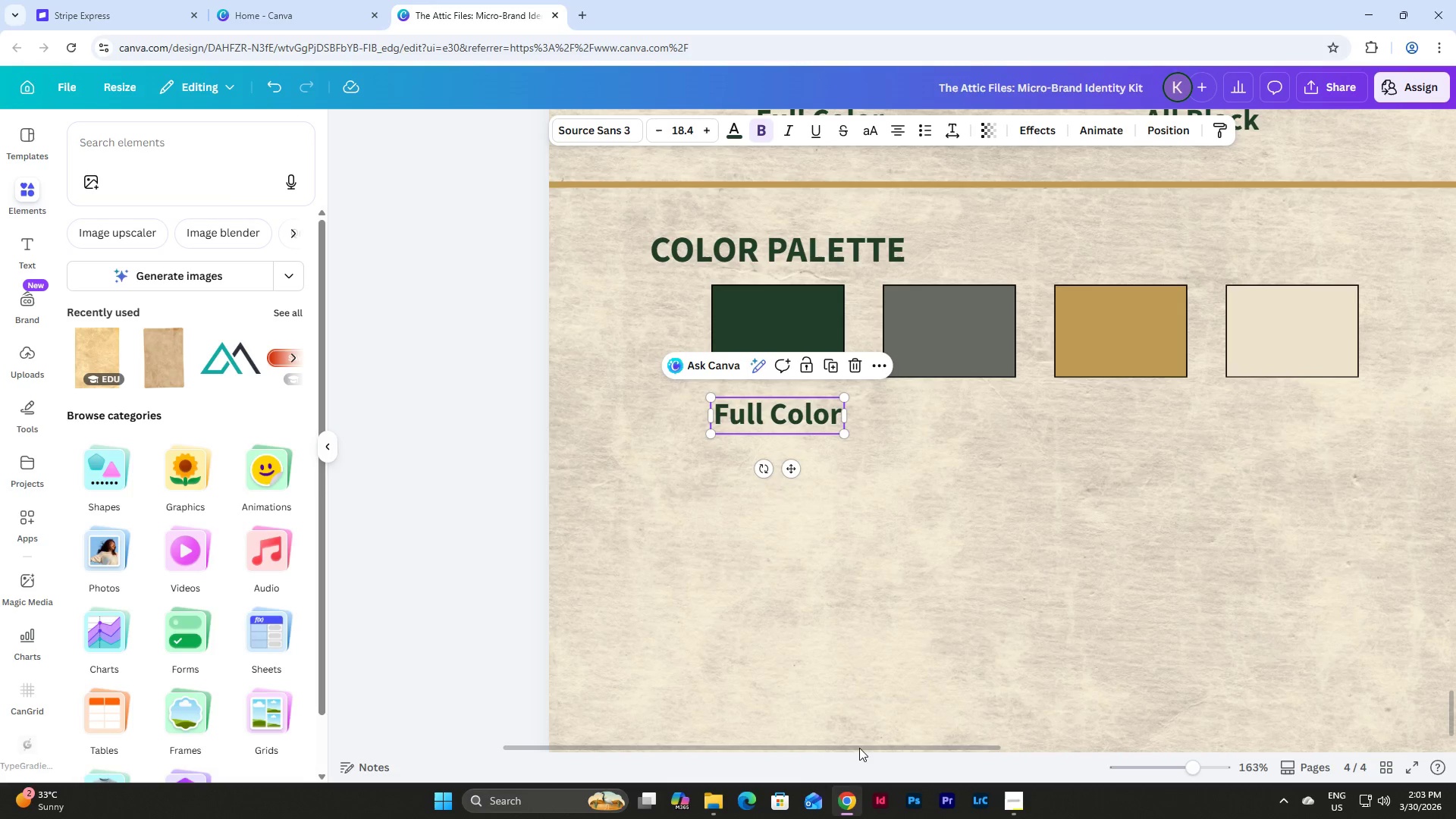 
left_click([789, 294])
 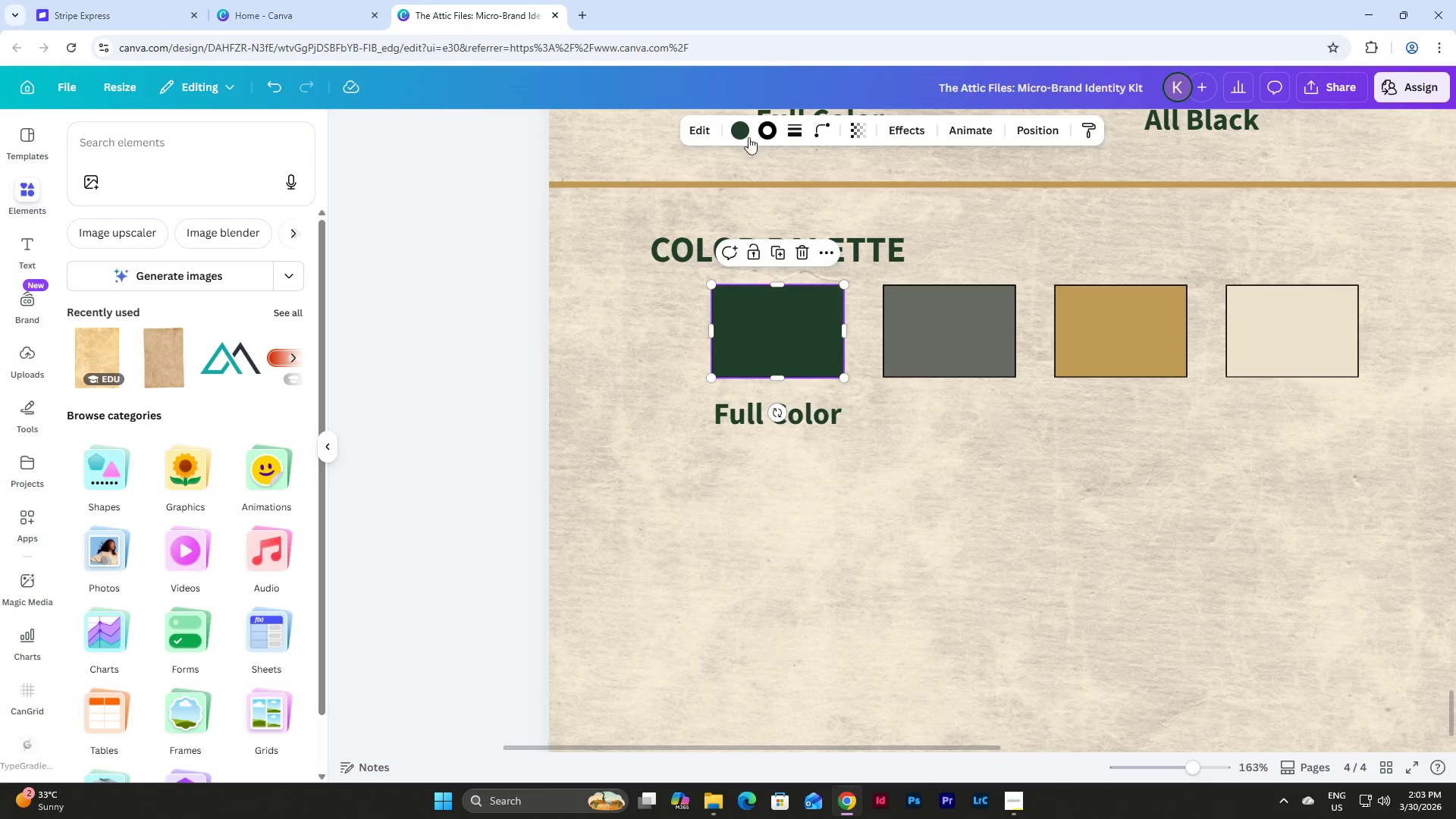 
left_click([739, 127])
 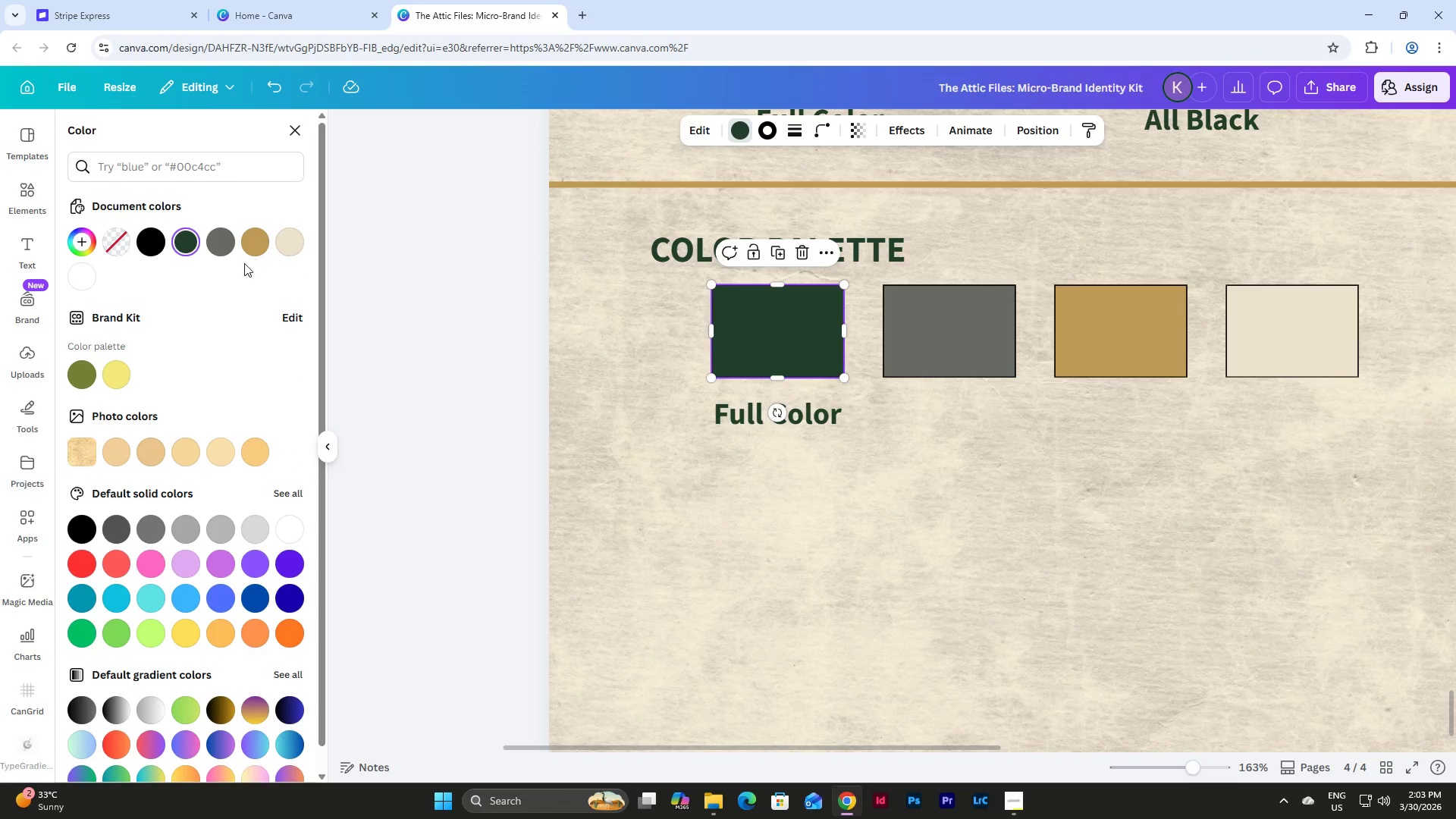 
left_click([179, 240])
 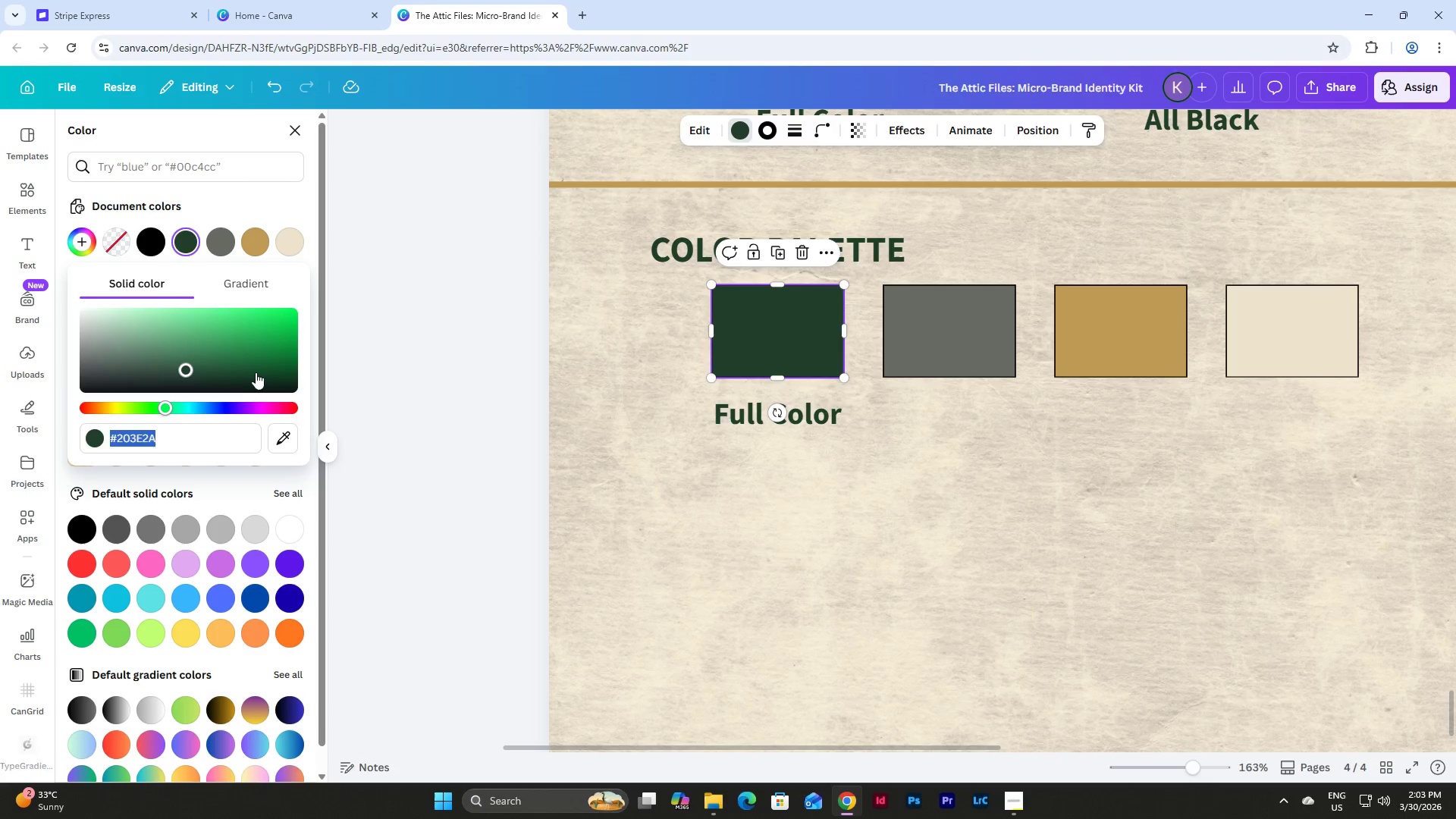 
key(Control+C)
 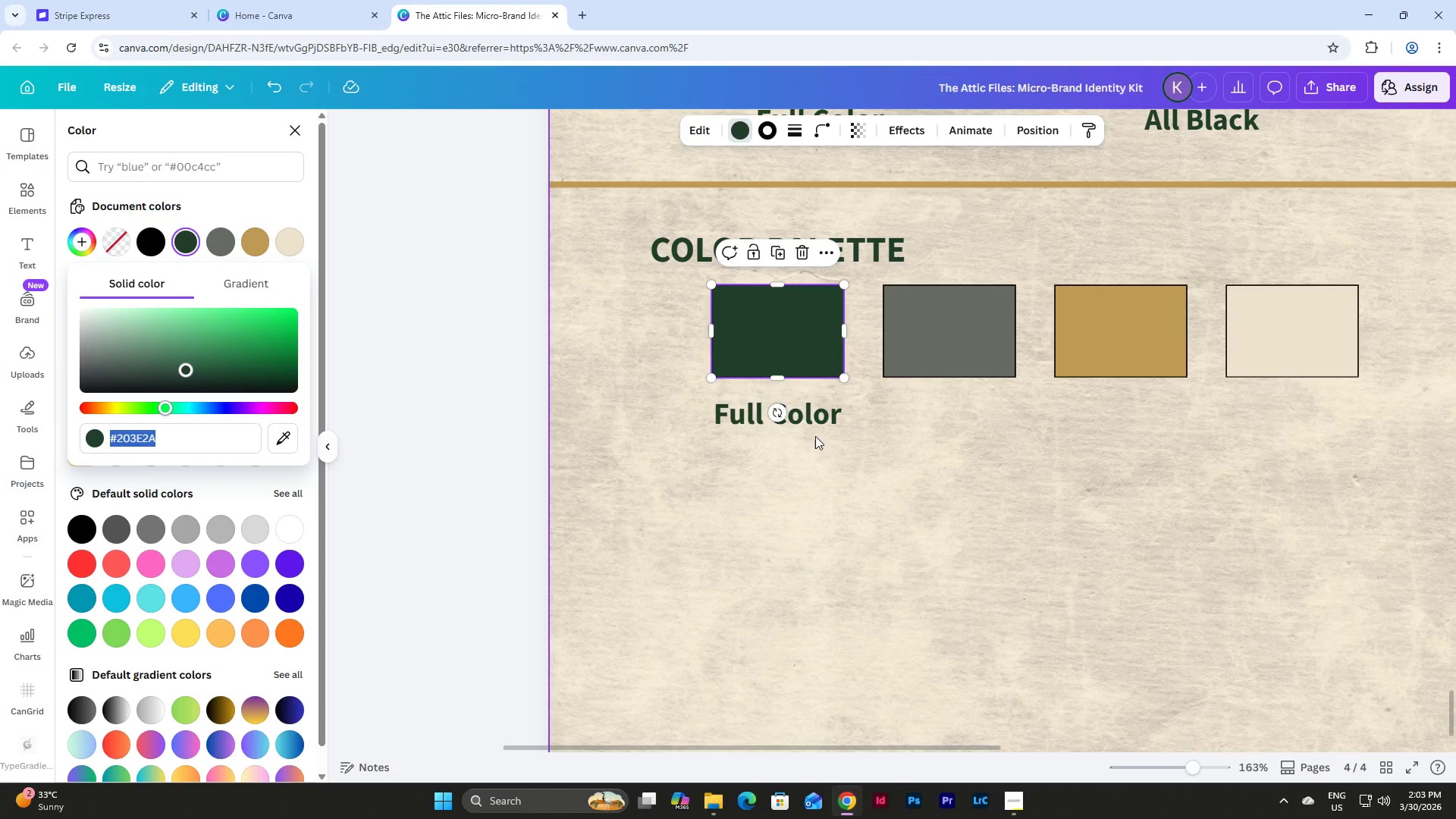 
left_click([819, 421])
 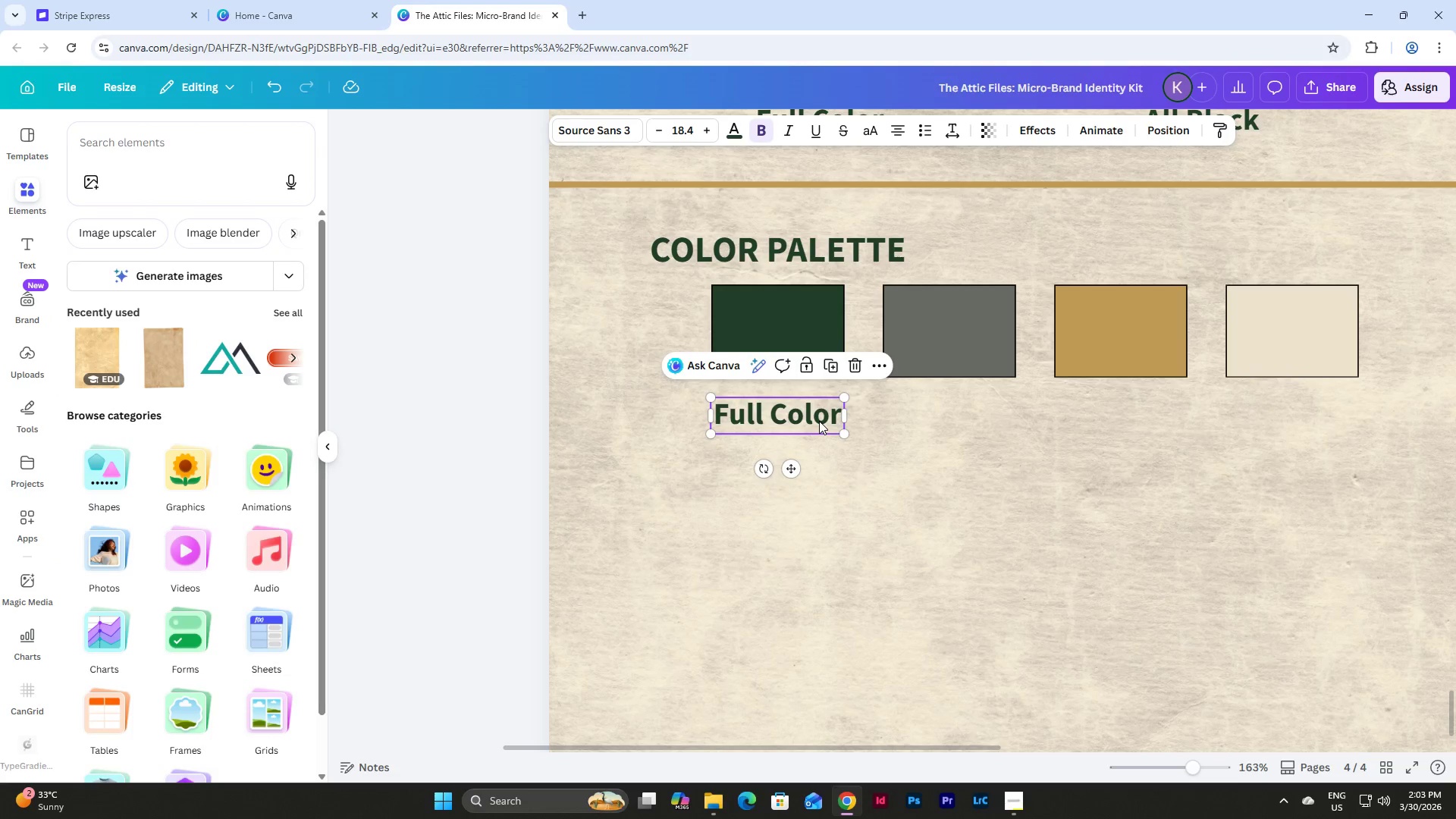 
hold_key(key=ControlLeft, duration=0.73)
 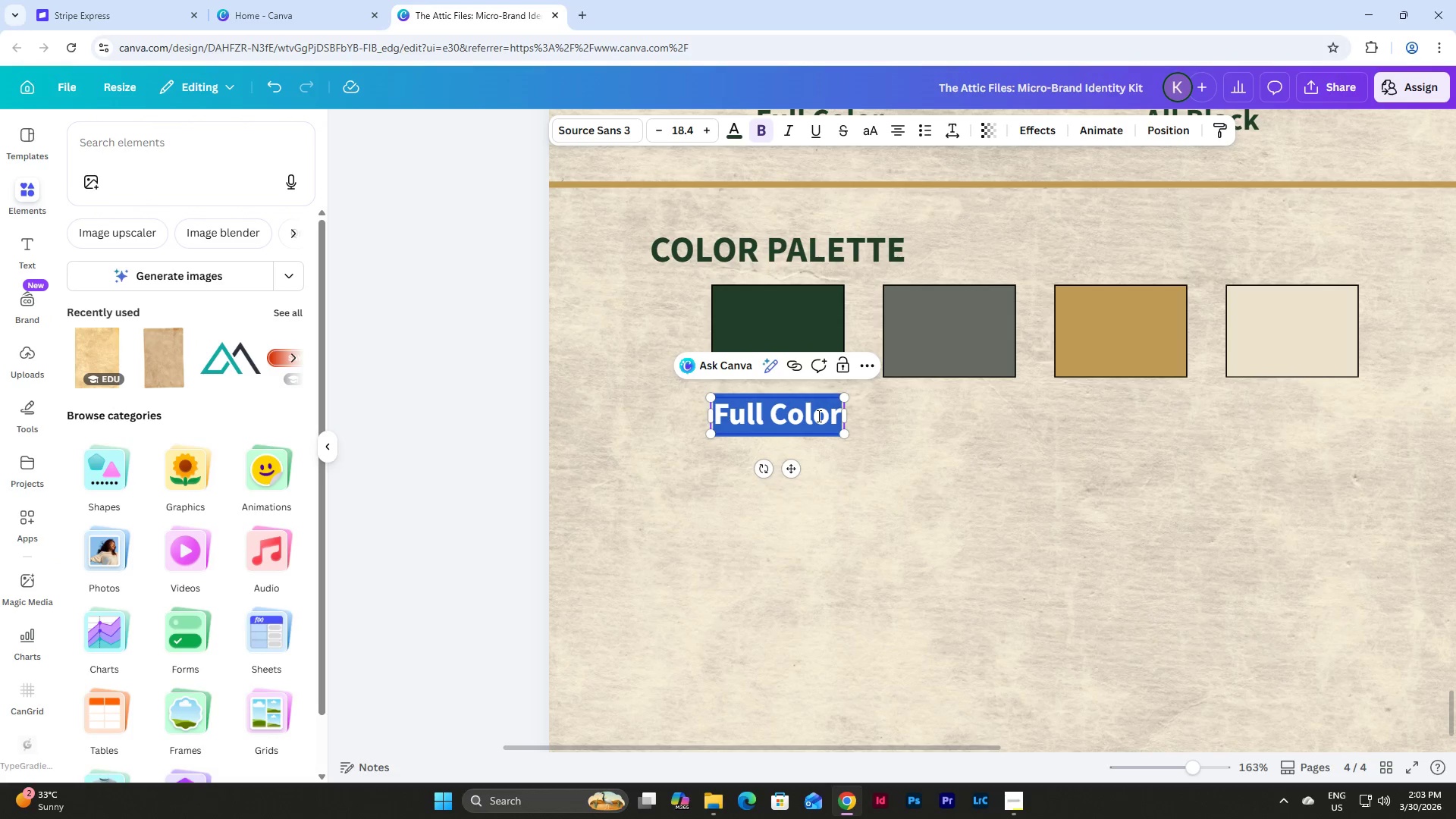 
double_click([817, 416])
 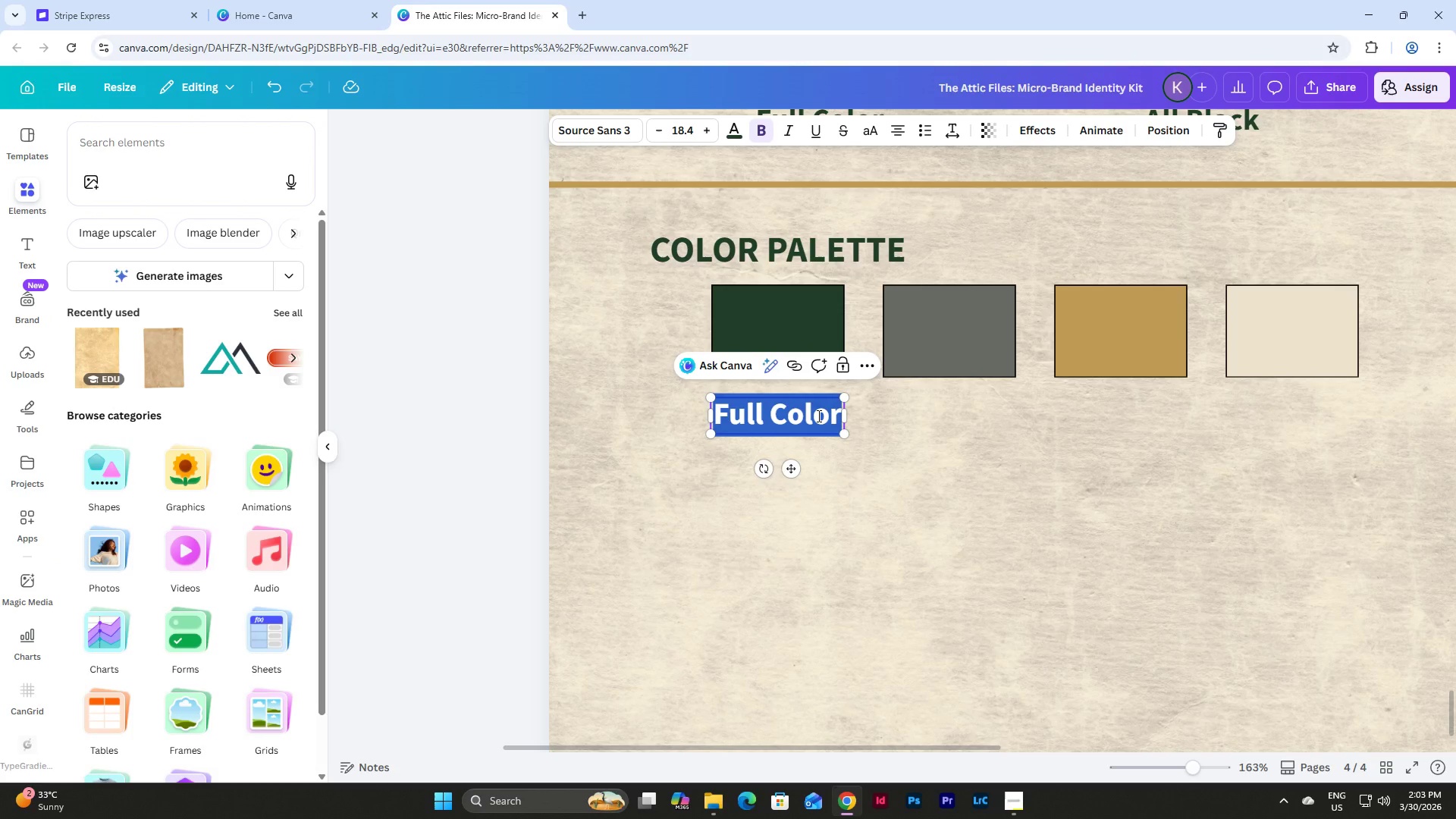 
key(Control+V)
 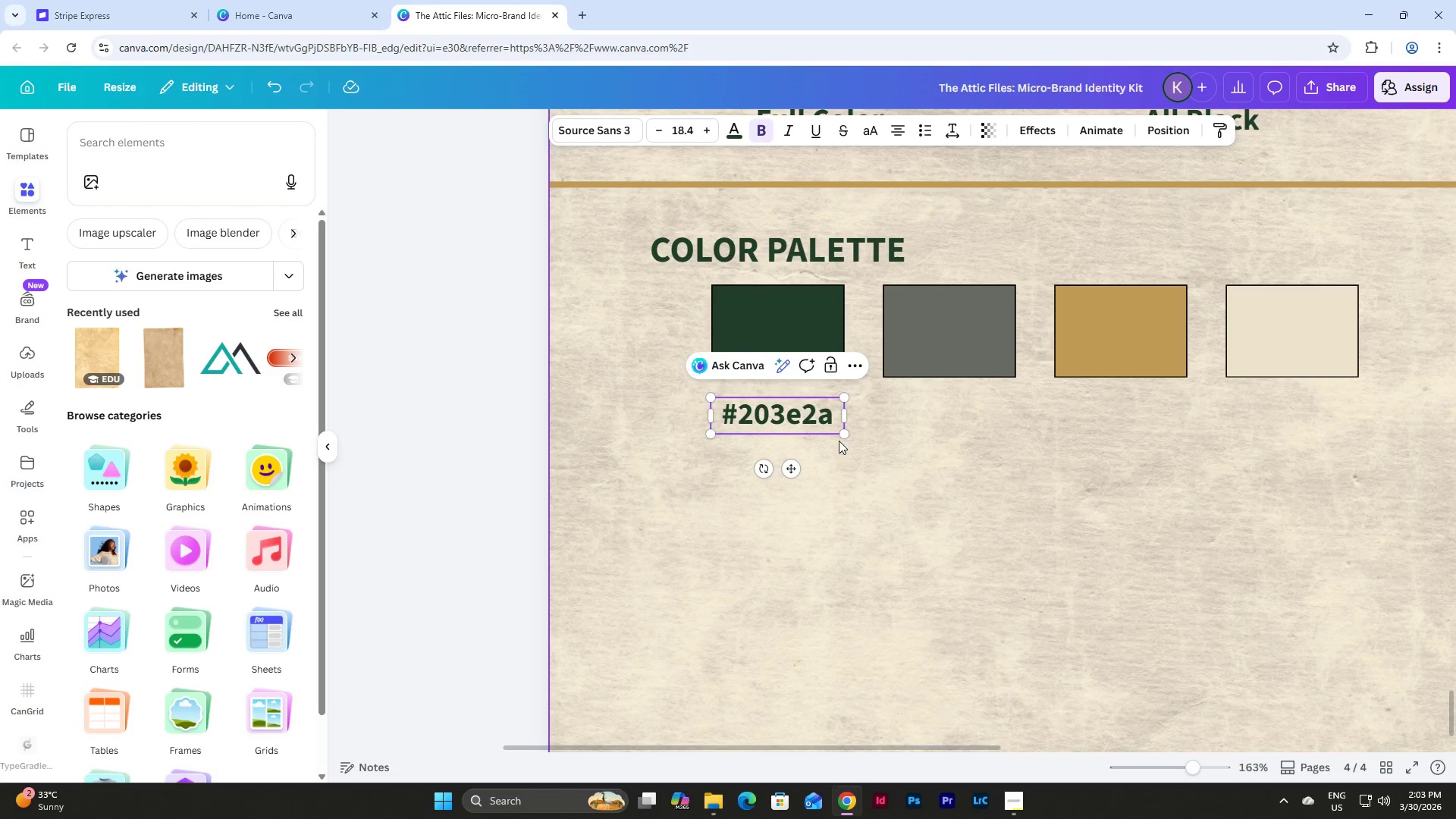 
left_click([886, 460])
 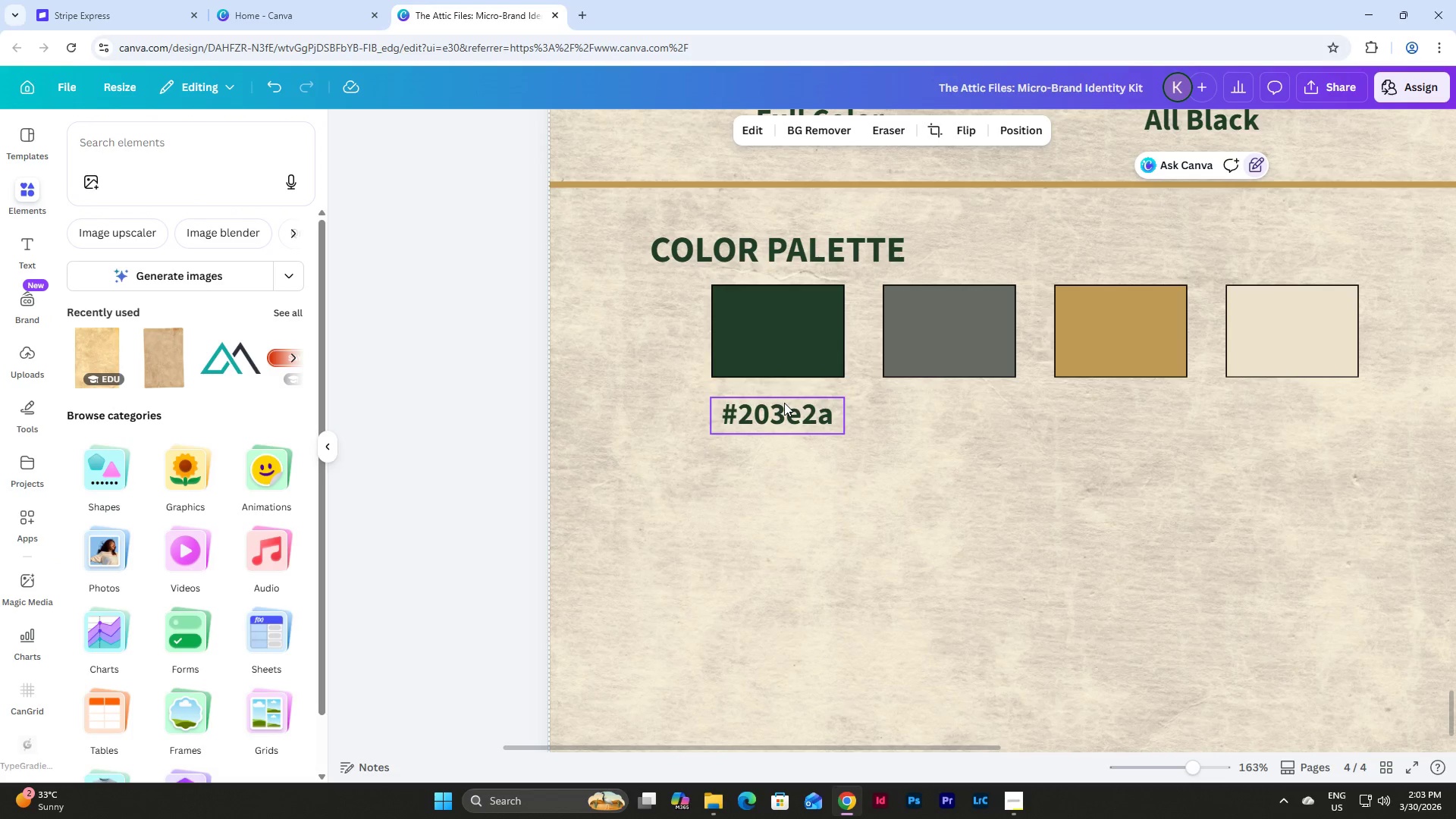 
left_click([784, 403])
 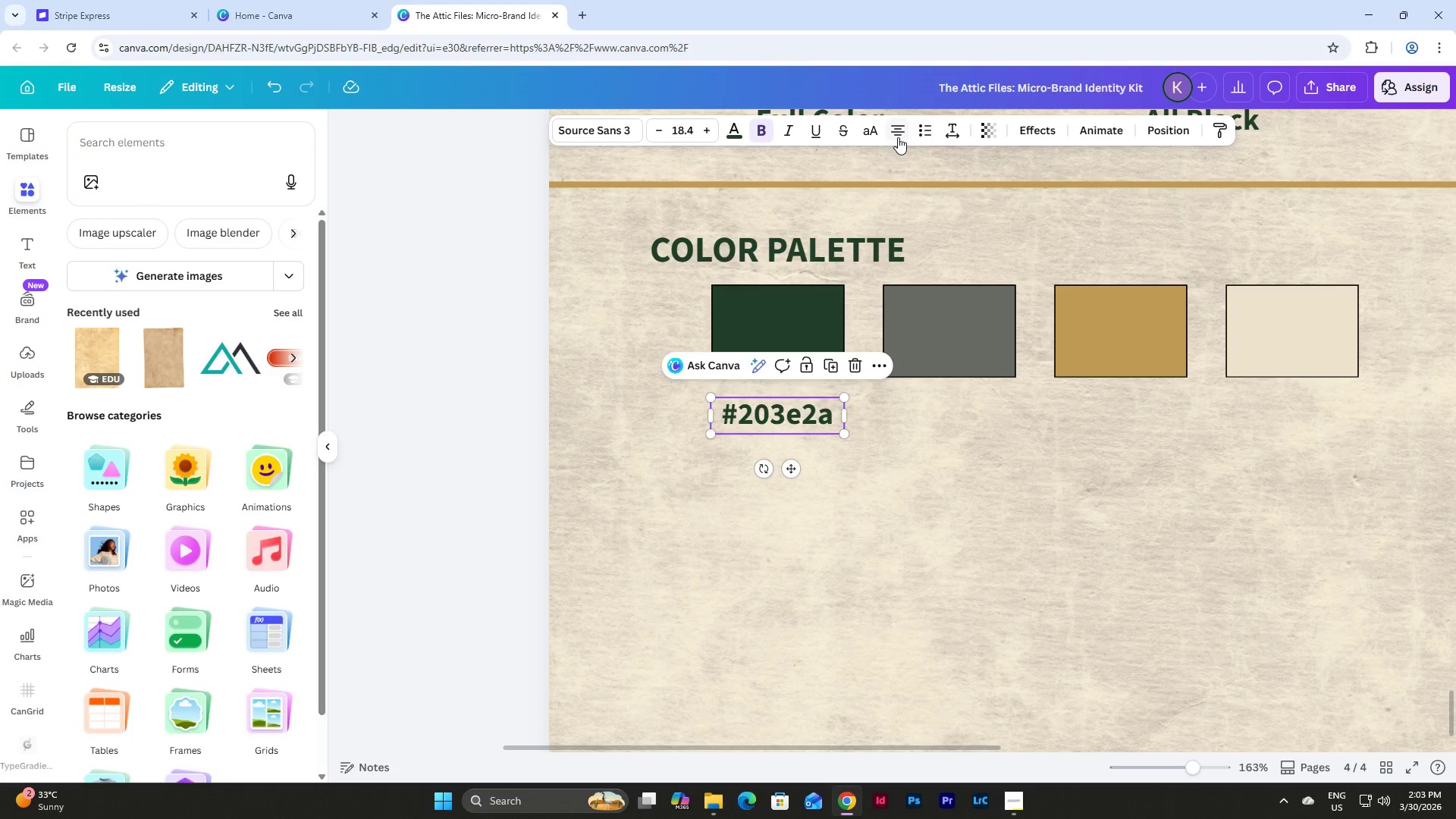 
left_click([866, 129])
 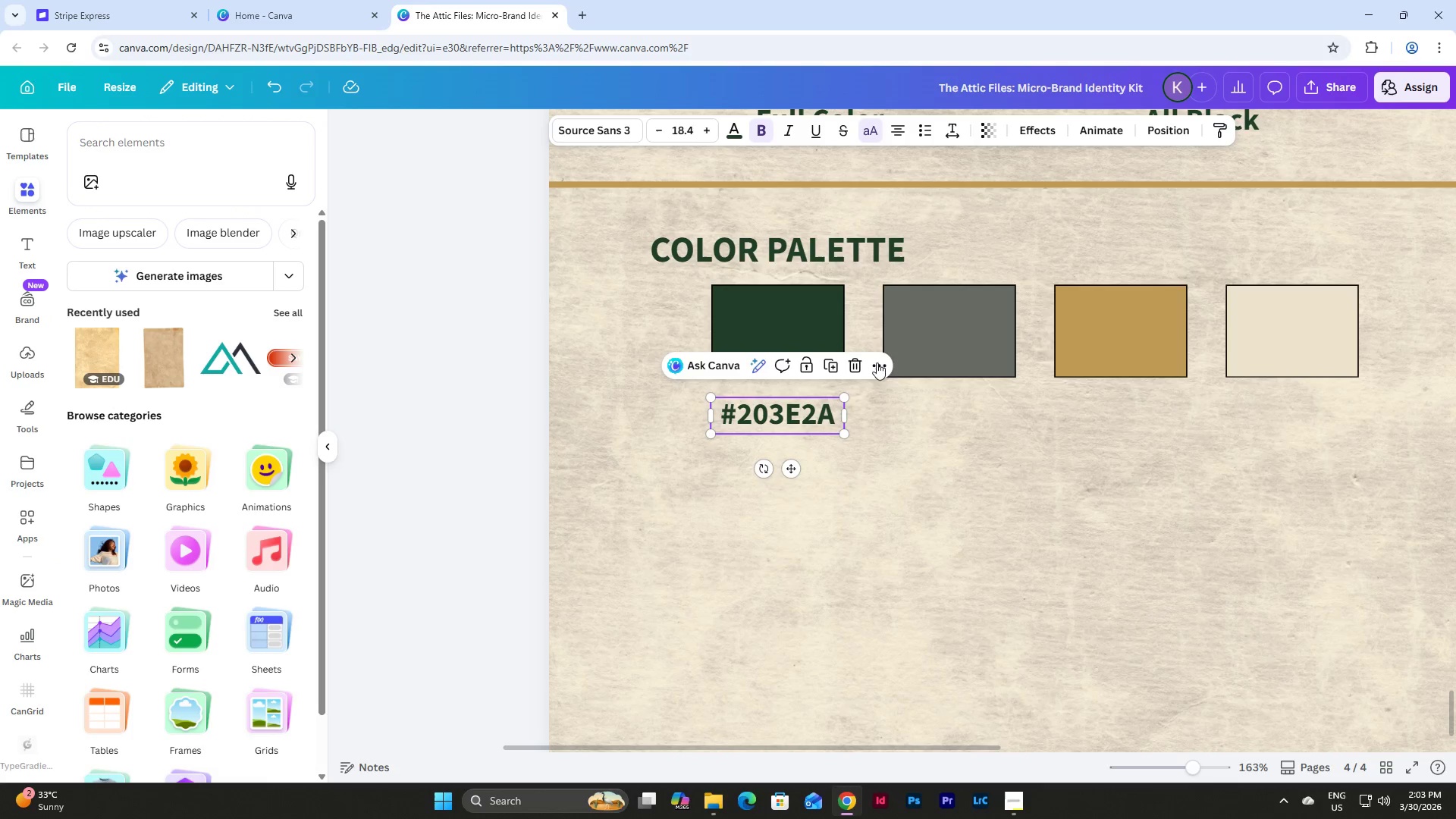 
mouse_move([831, 356])
 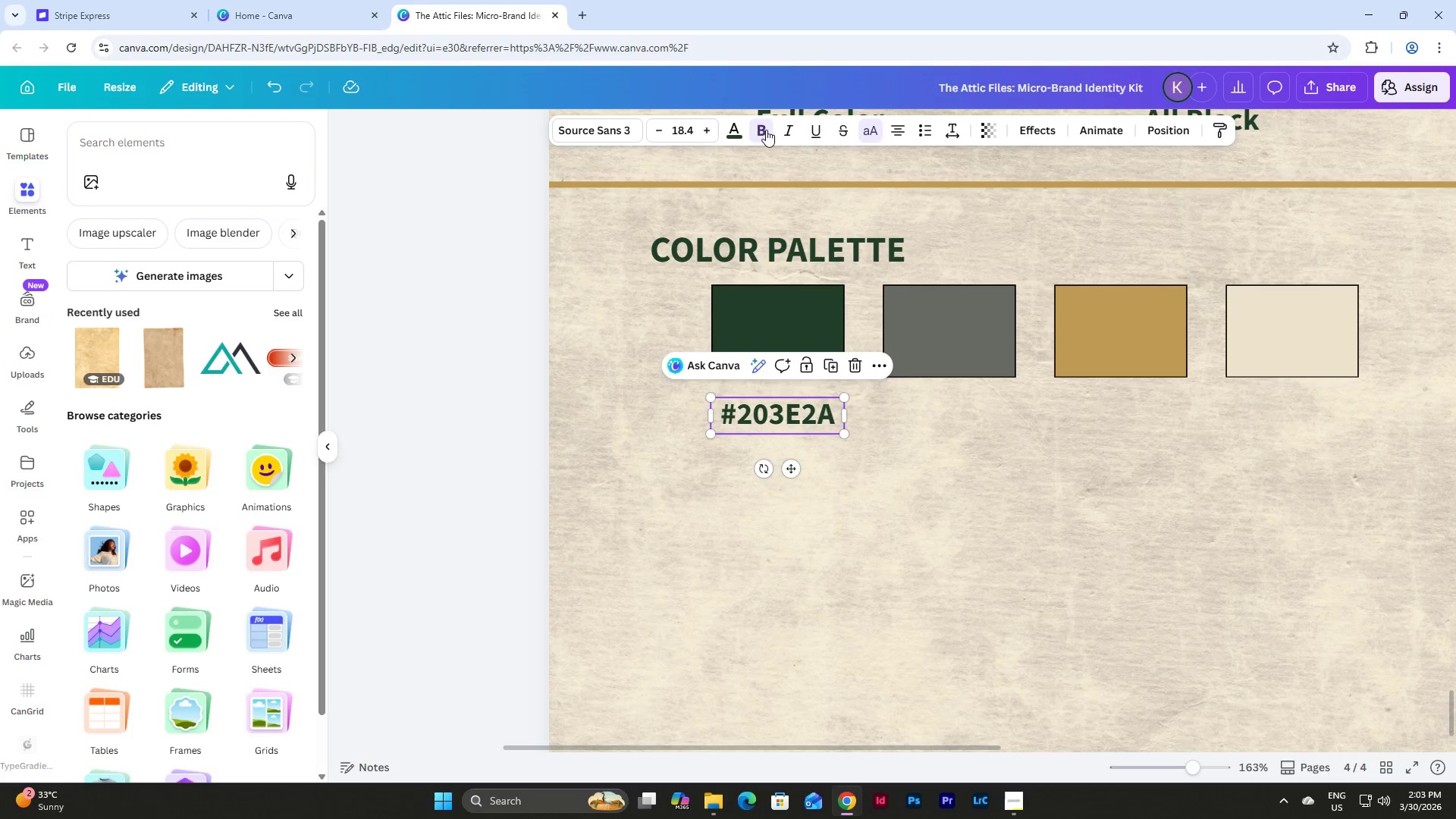 
left_click([764, 127])
 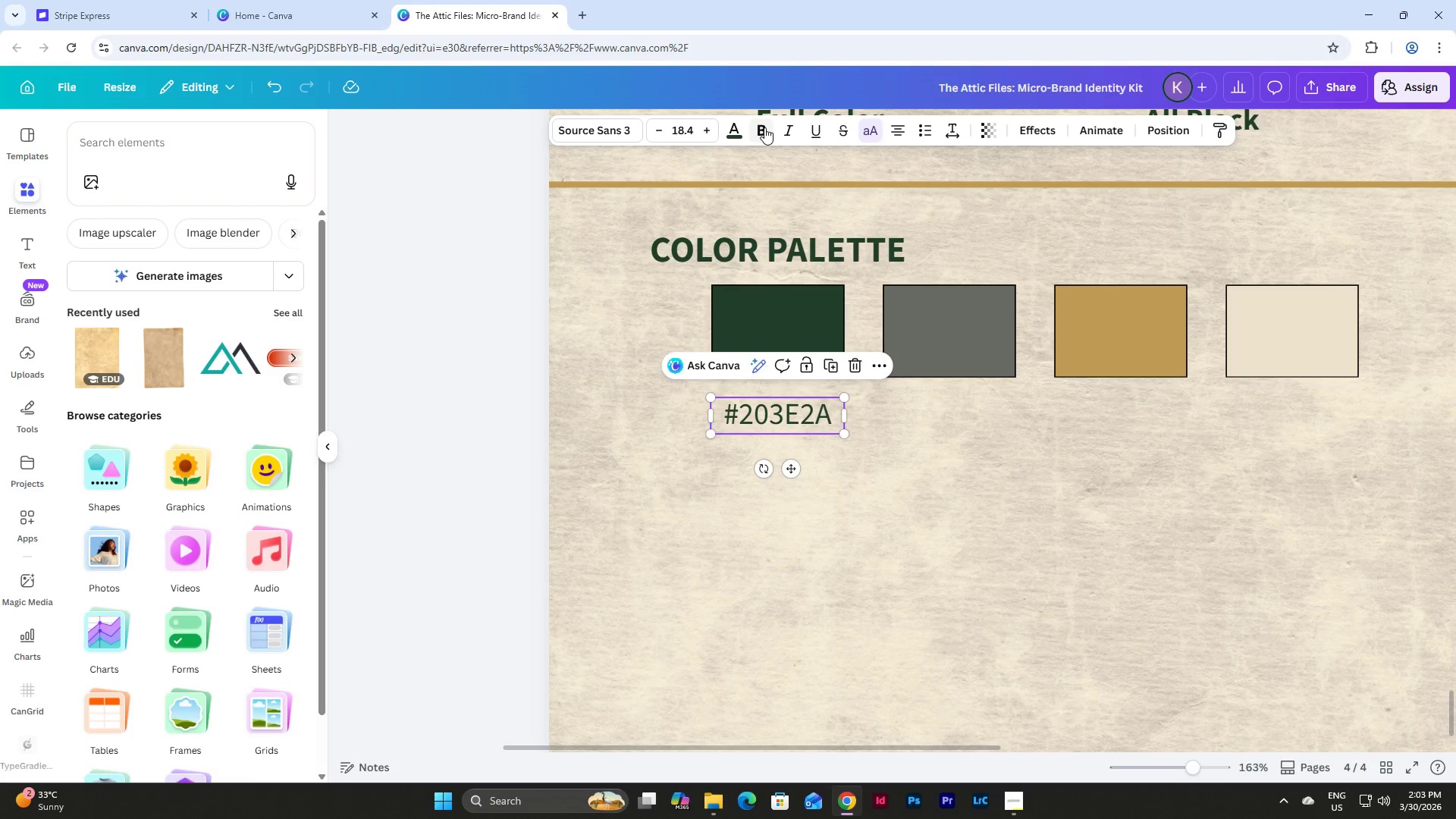 
left_click([764, 127])
 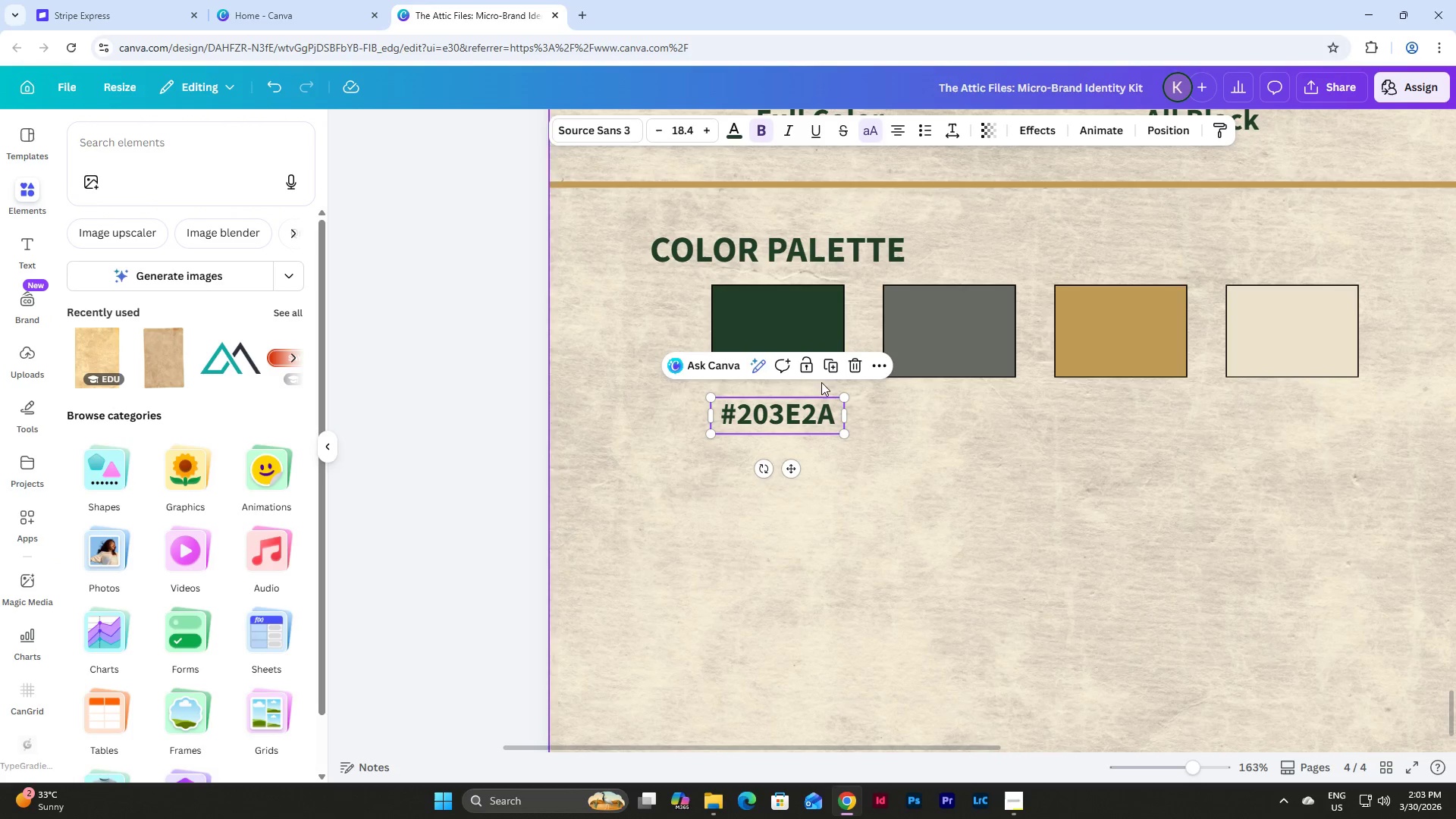 
left_click([833, 369])
 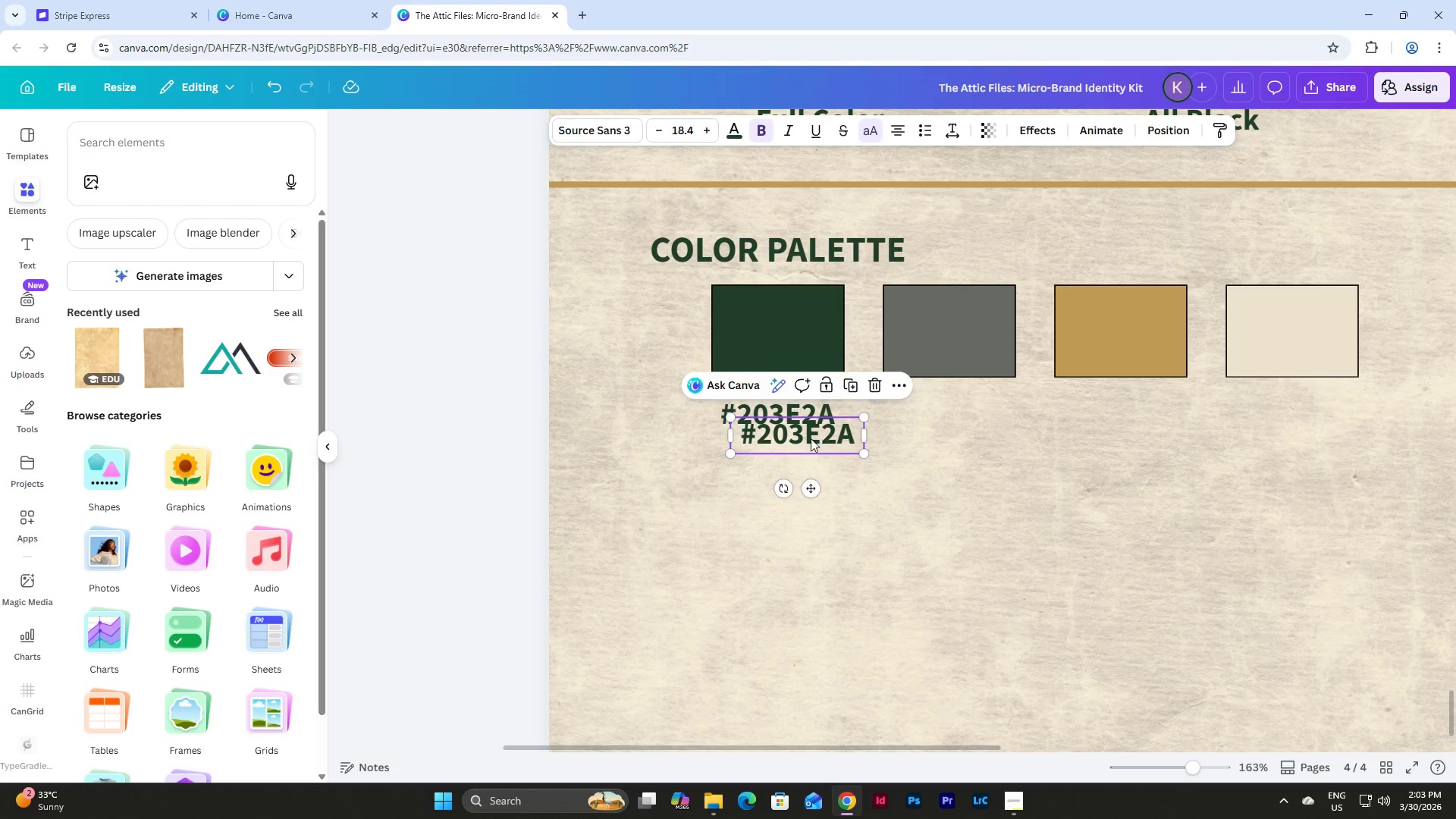 
left_click_drag(start_coordinate=[808, 436], to_coordinate=[960, 413])
 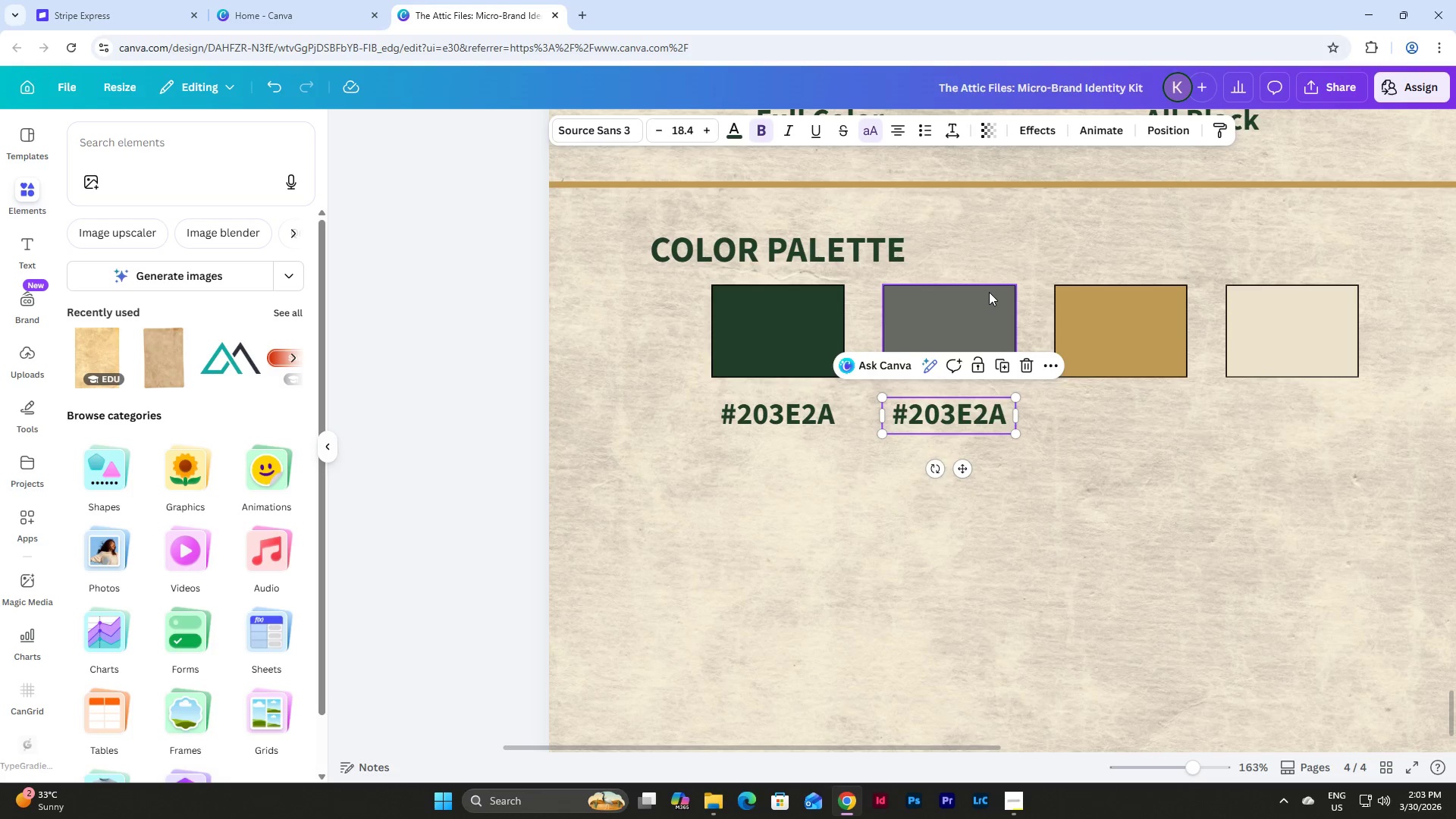 
left_click([989, 292])
 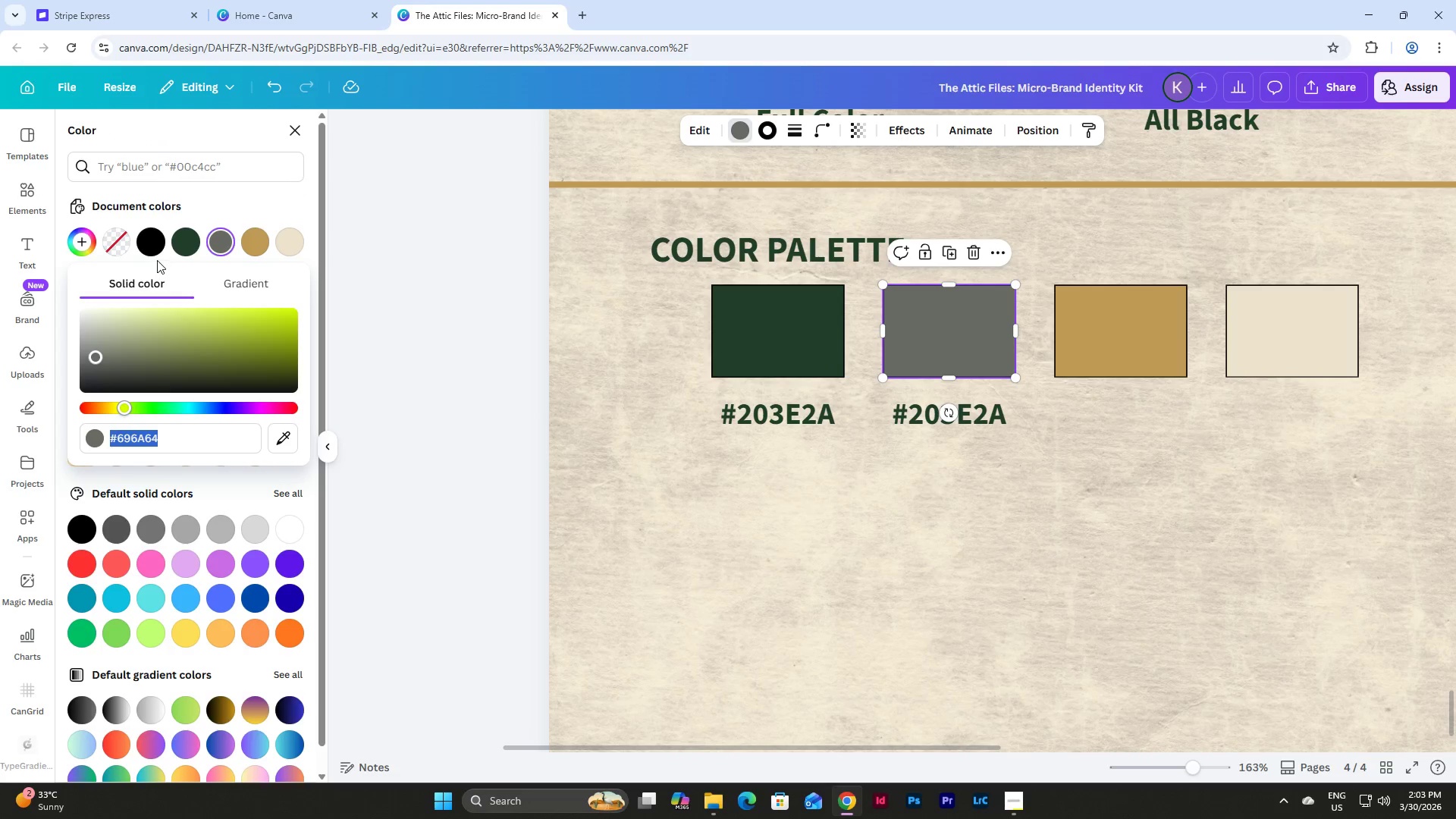 
key(Control+C)
 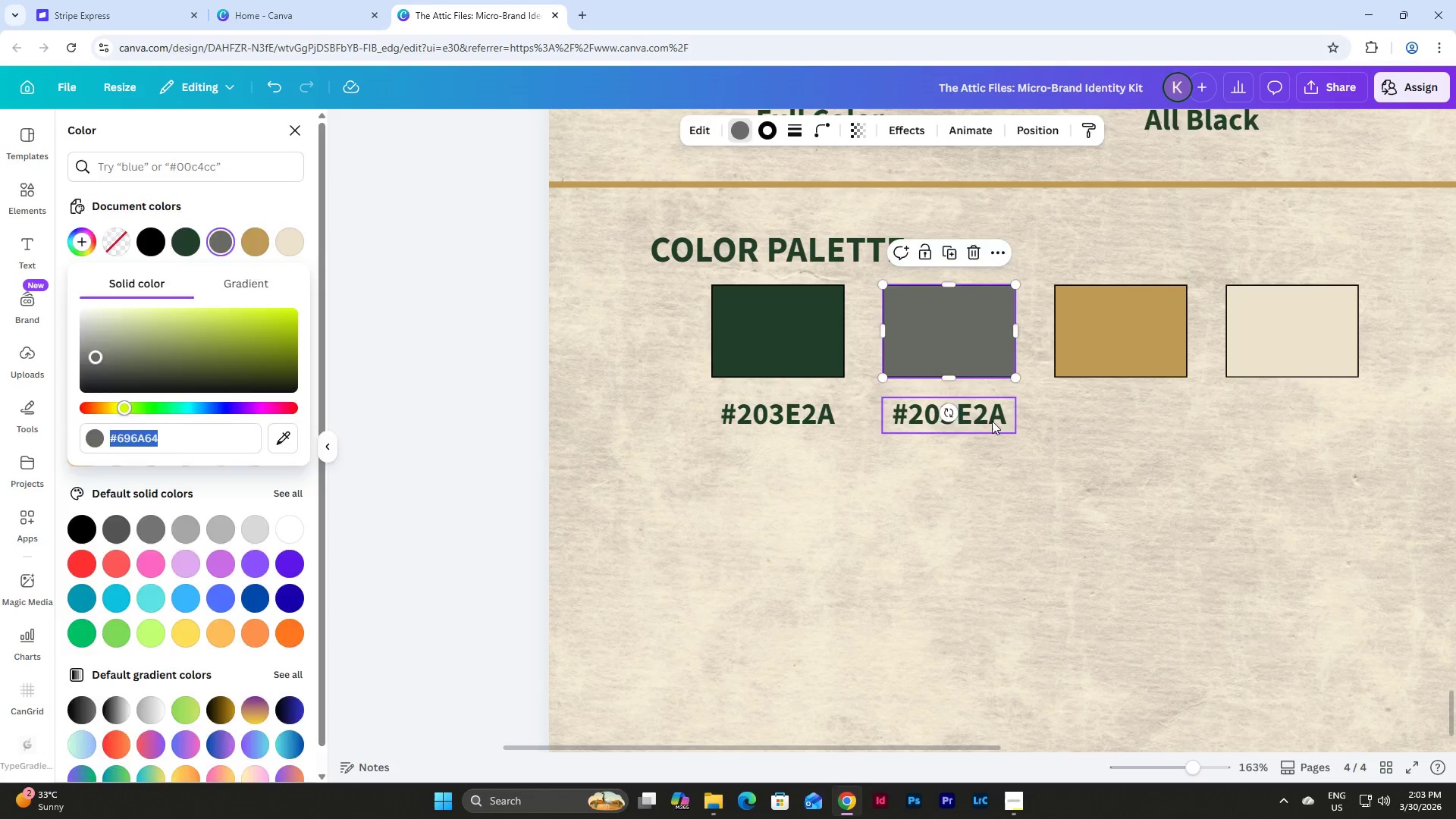 
double_click([992, 421])
 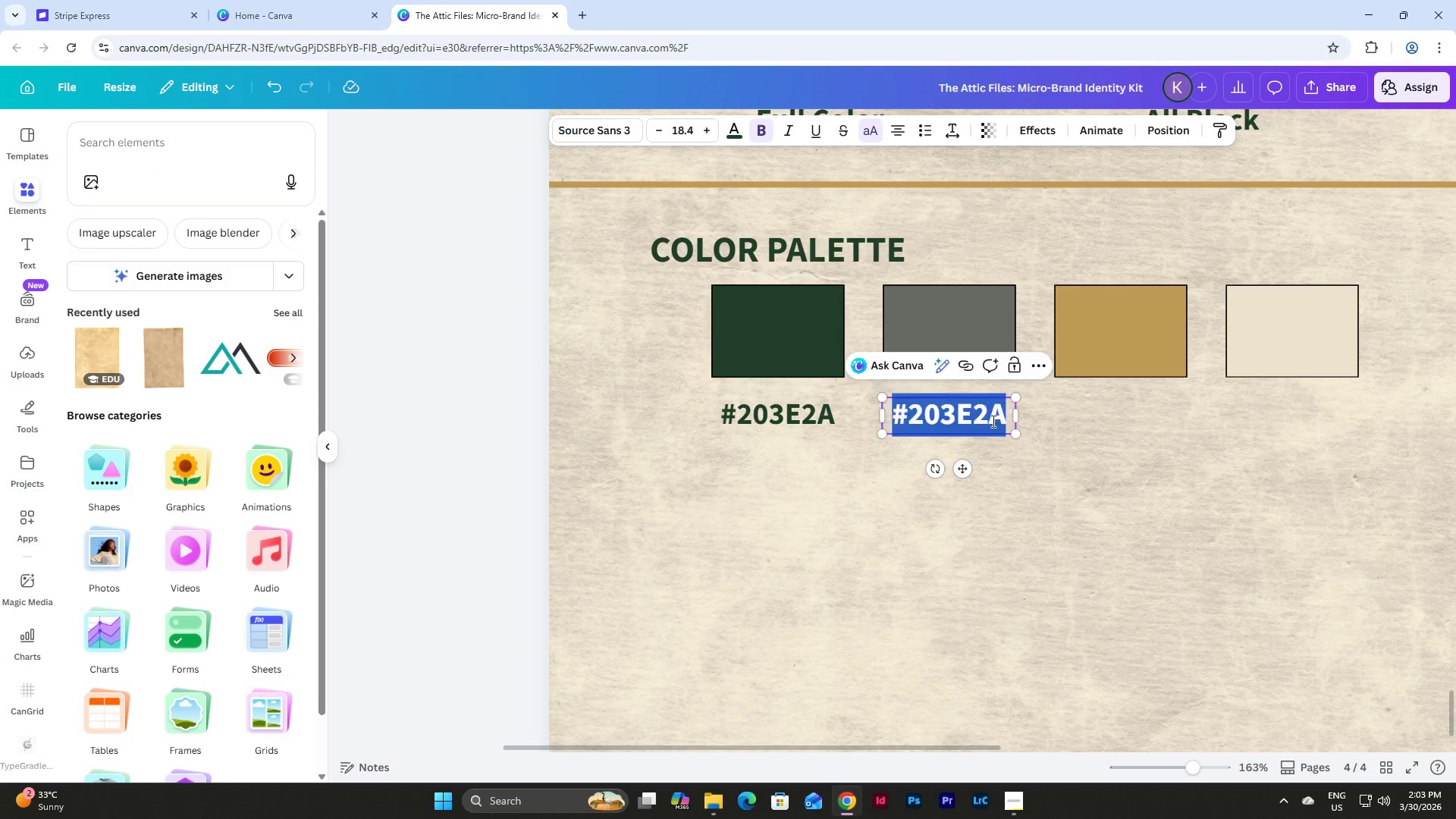 
key(Control+V)
 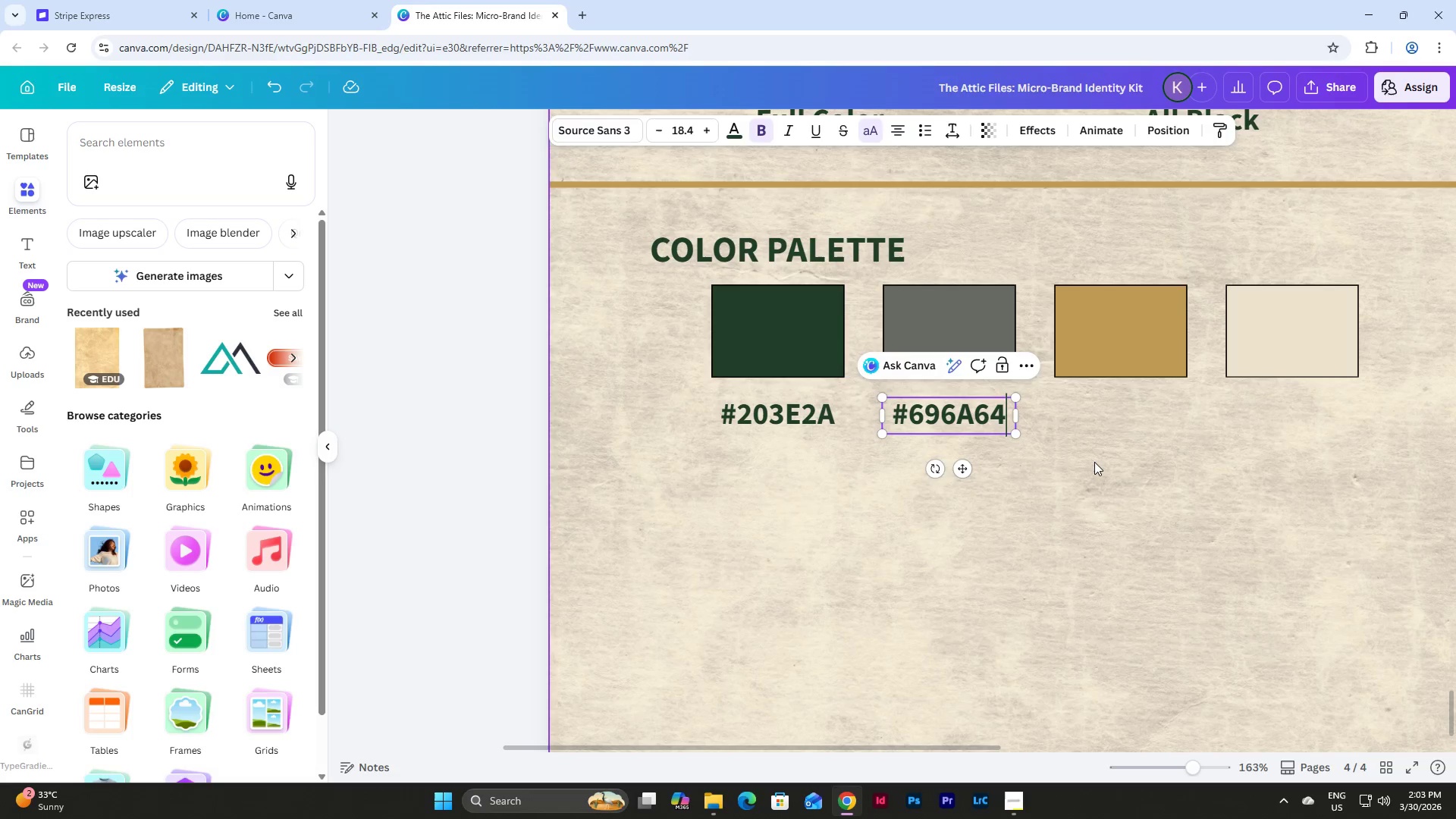 
left_click([1094, 462])
 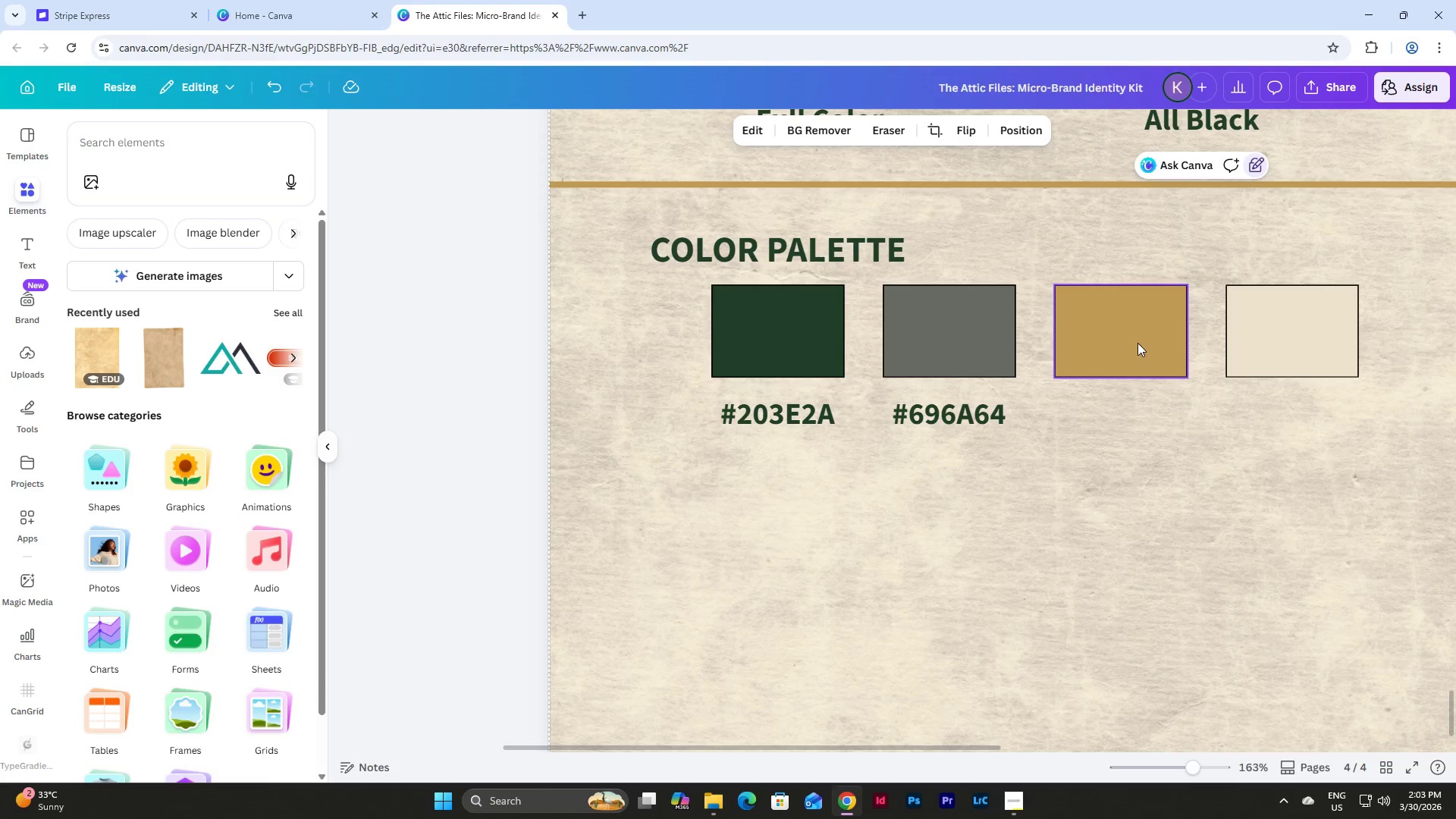 
left_click([1138, 340])
 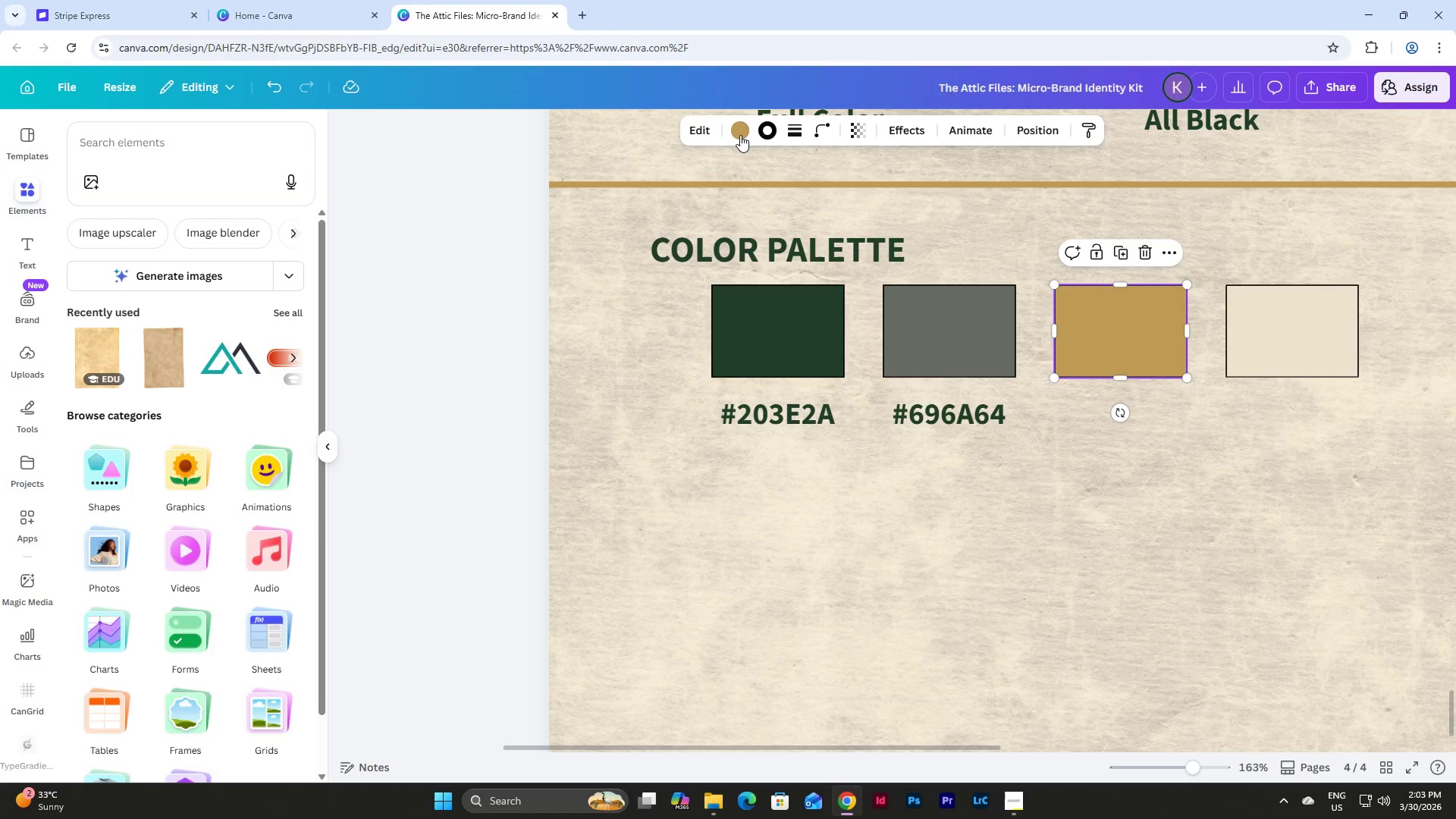 
left_click([736, 134])
 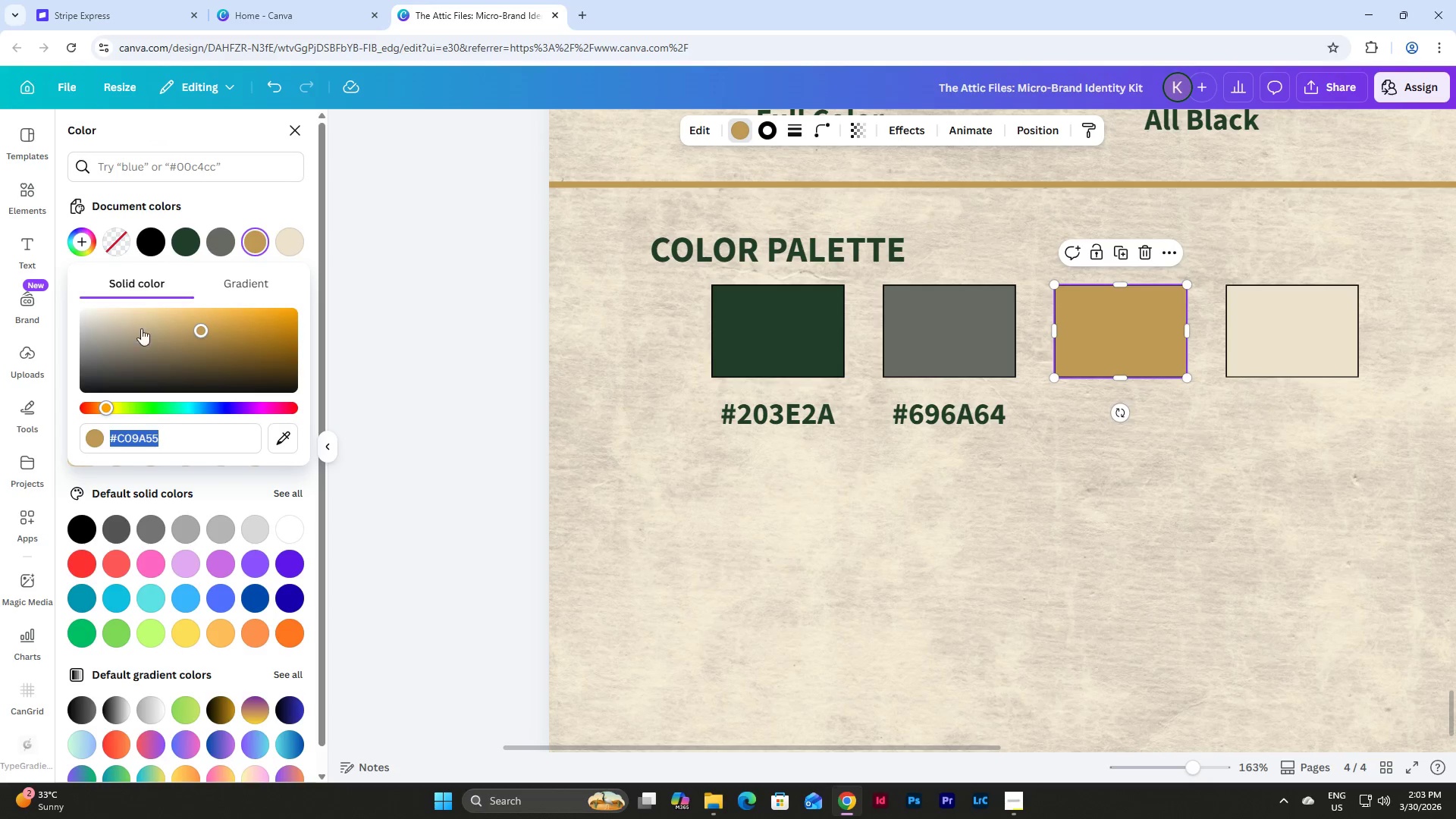 
key(Control+C)
 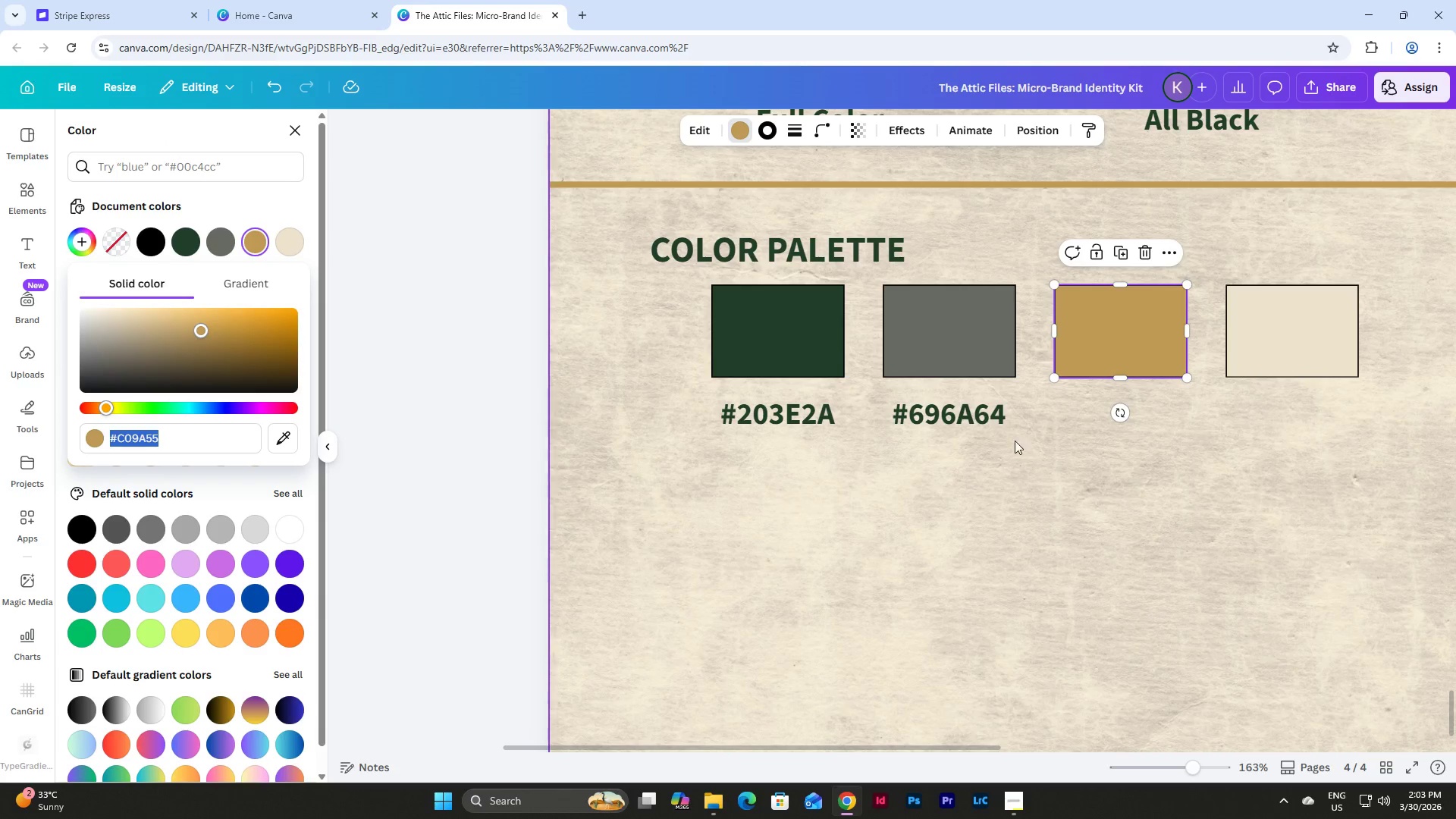 
left_click([960, 408])
 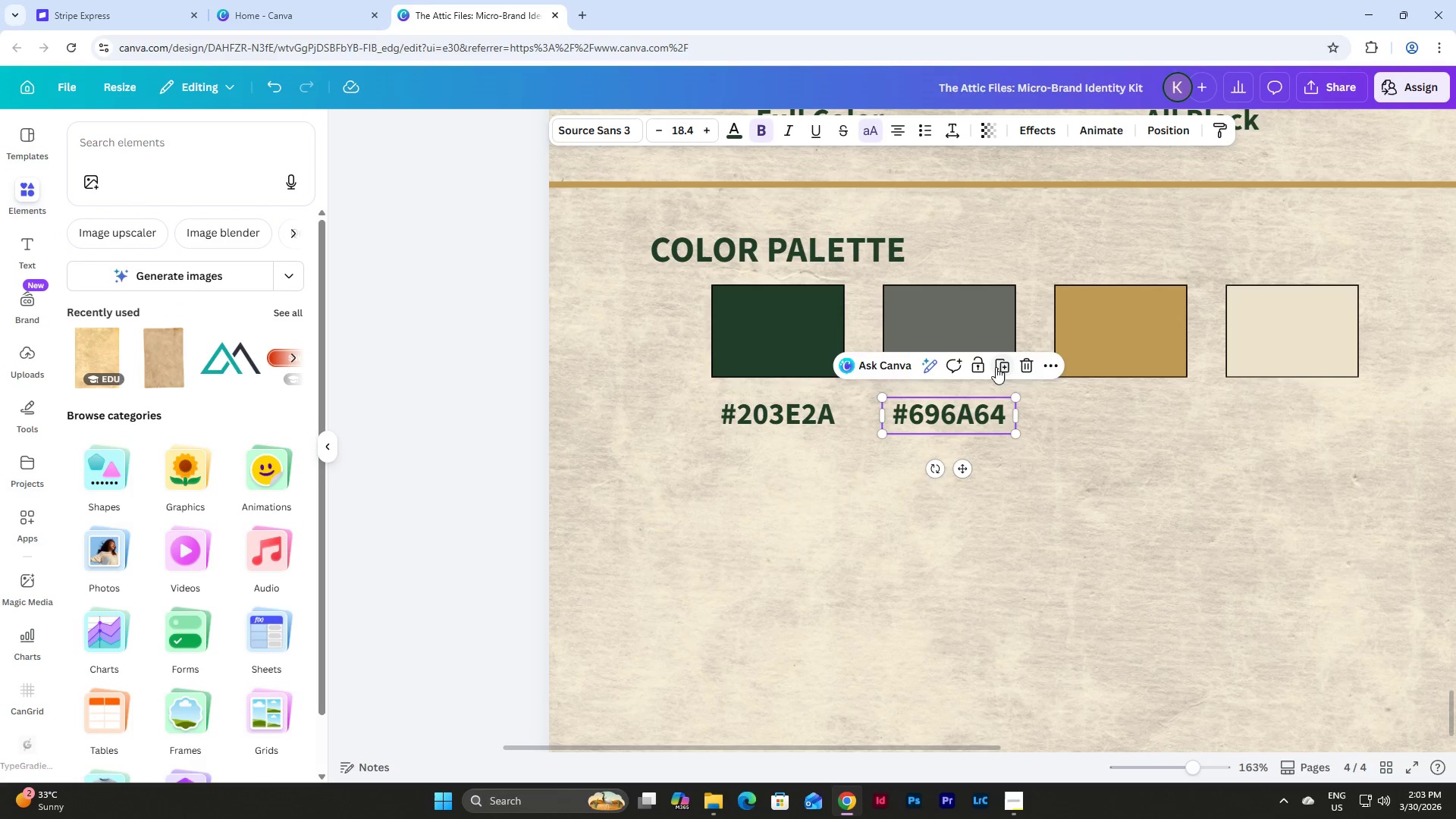 
left_click([999, 365])
 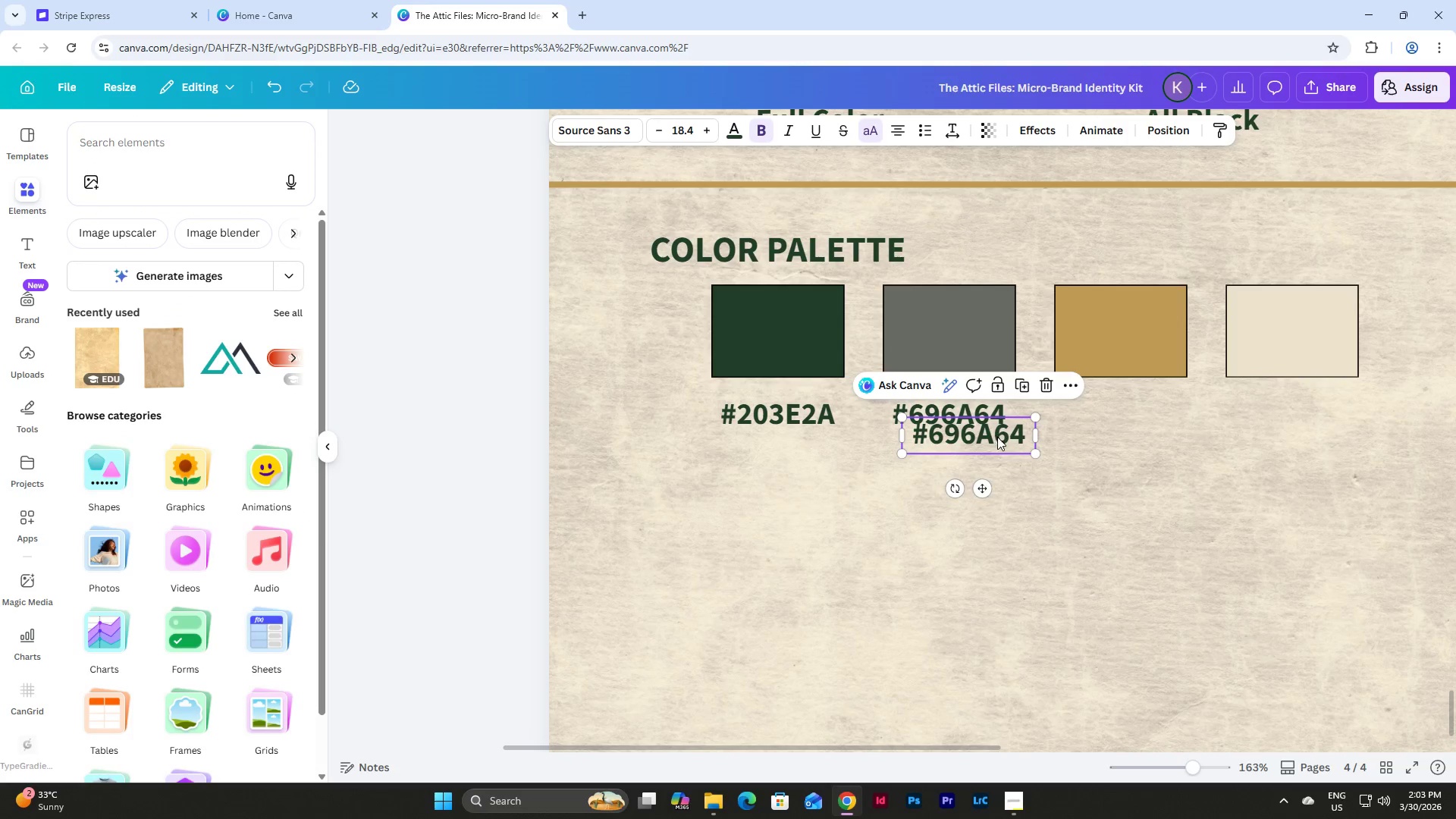 
left_click_drag(start_coordinate=[1071, 435], to_coordinate=[1122, 428])
 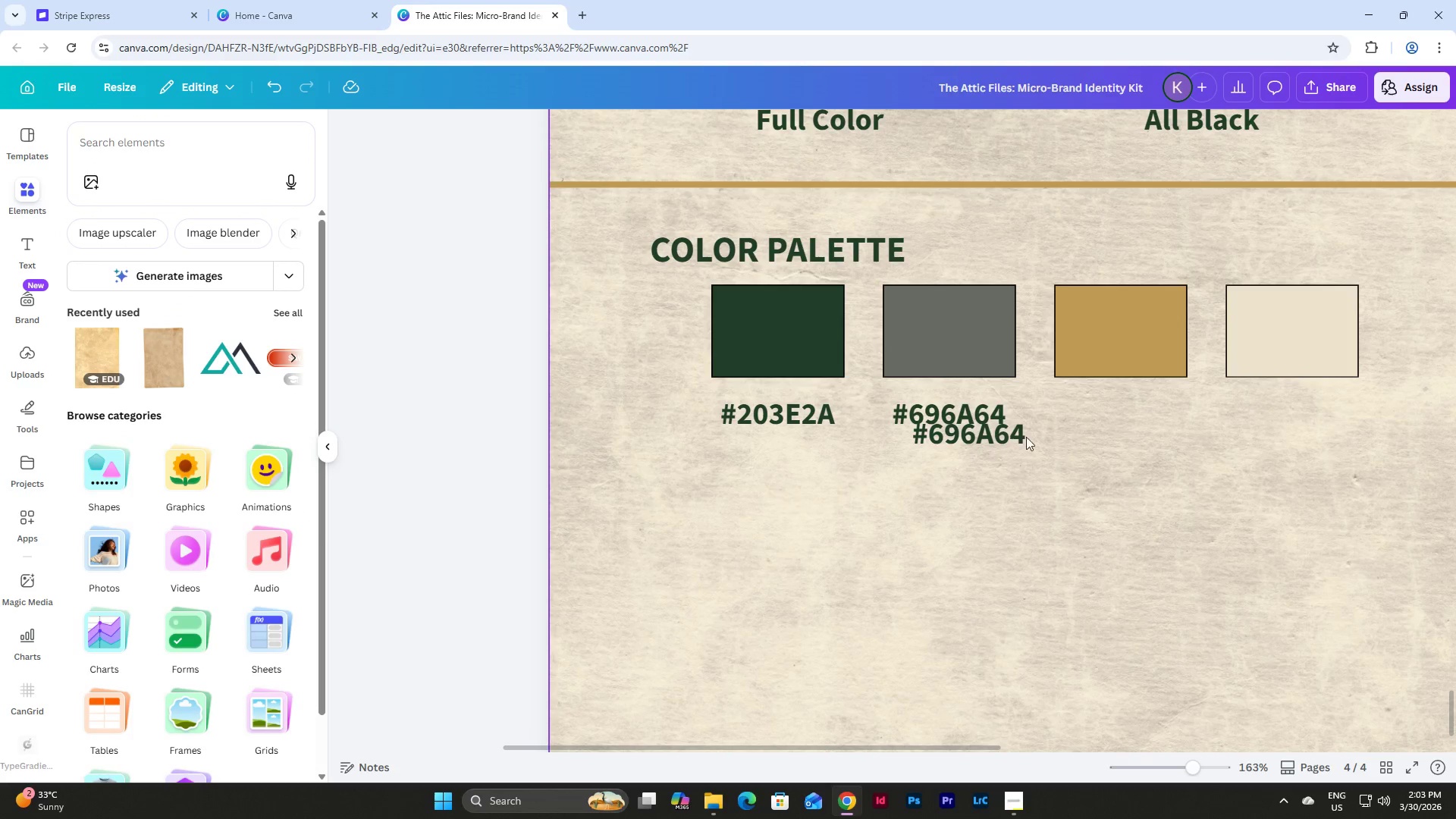 
left_click([1006, 431])
 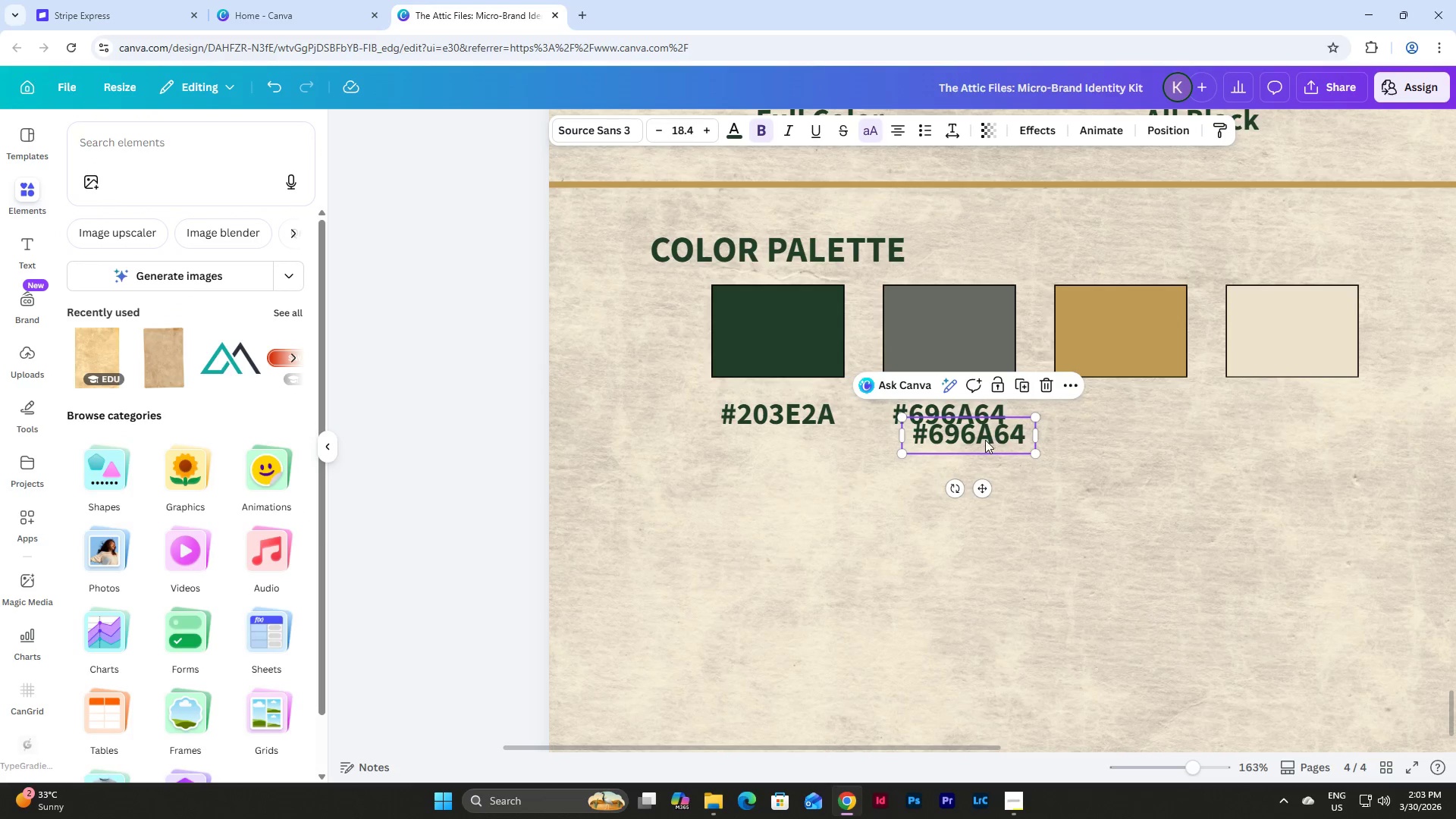 
left_click_drag(start_coordinate=[985, 440], to_coordinate=[1139, 422])
 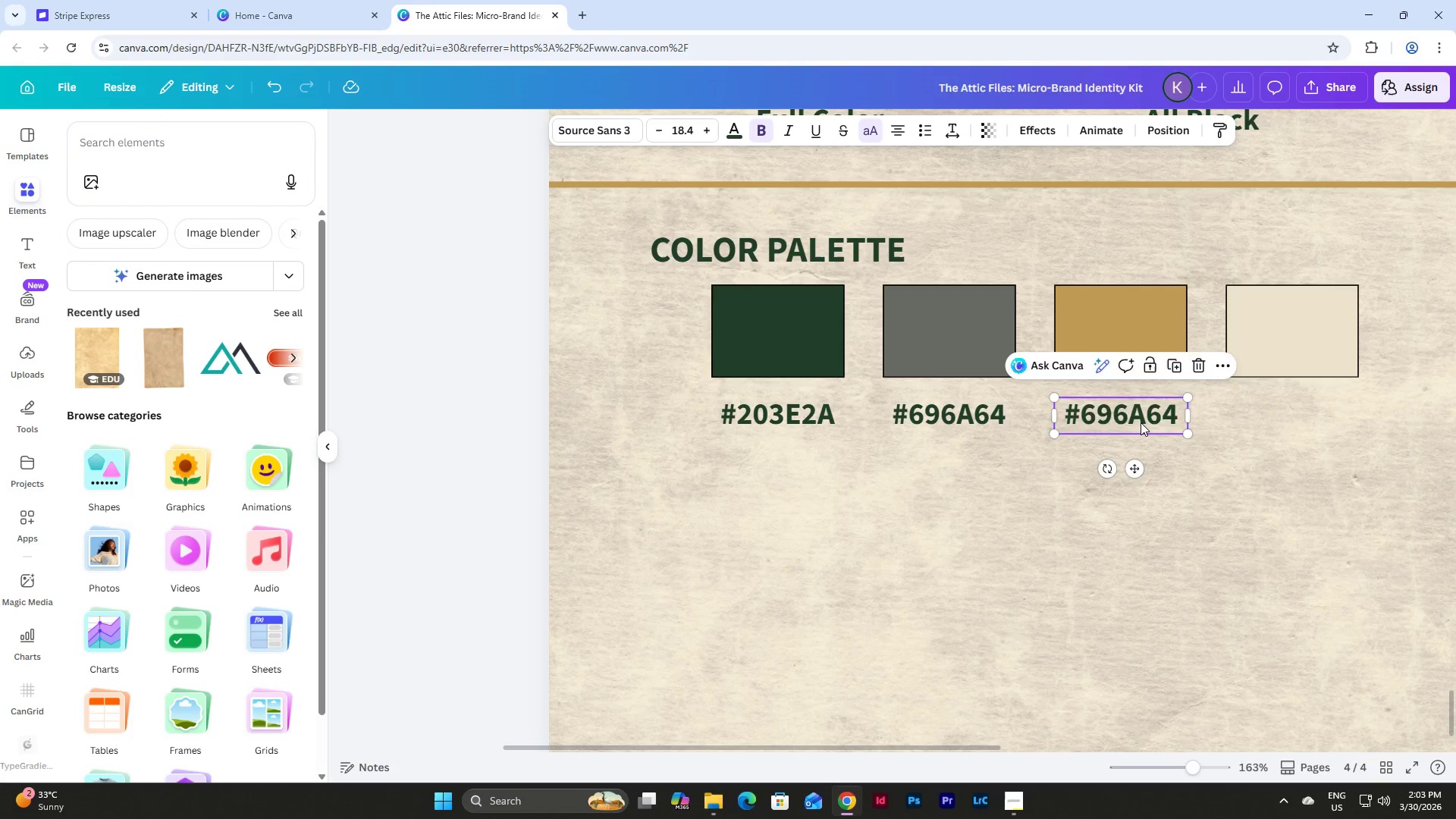 
left_click([1141, 422])
 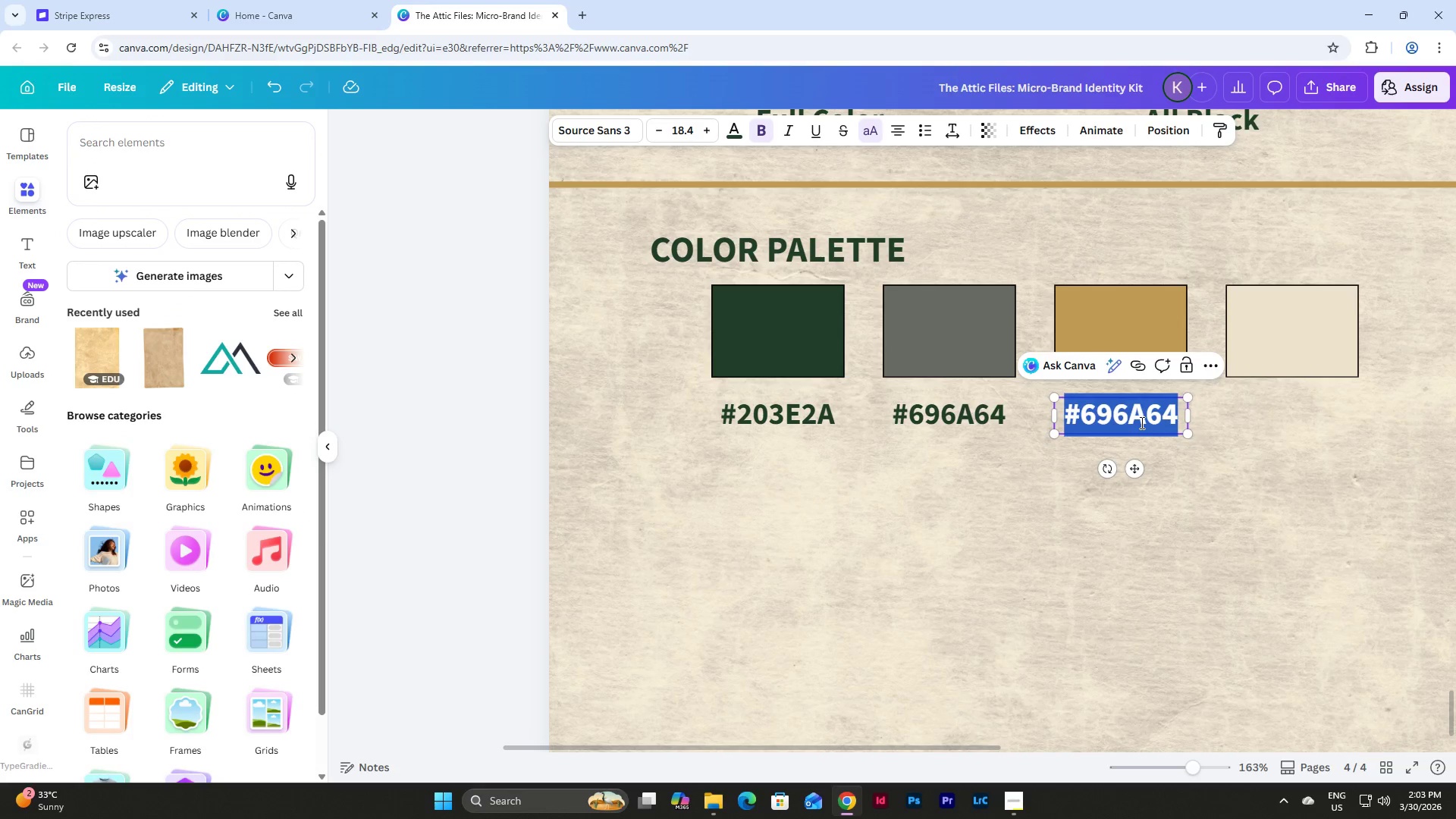 
key(Control+V)
 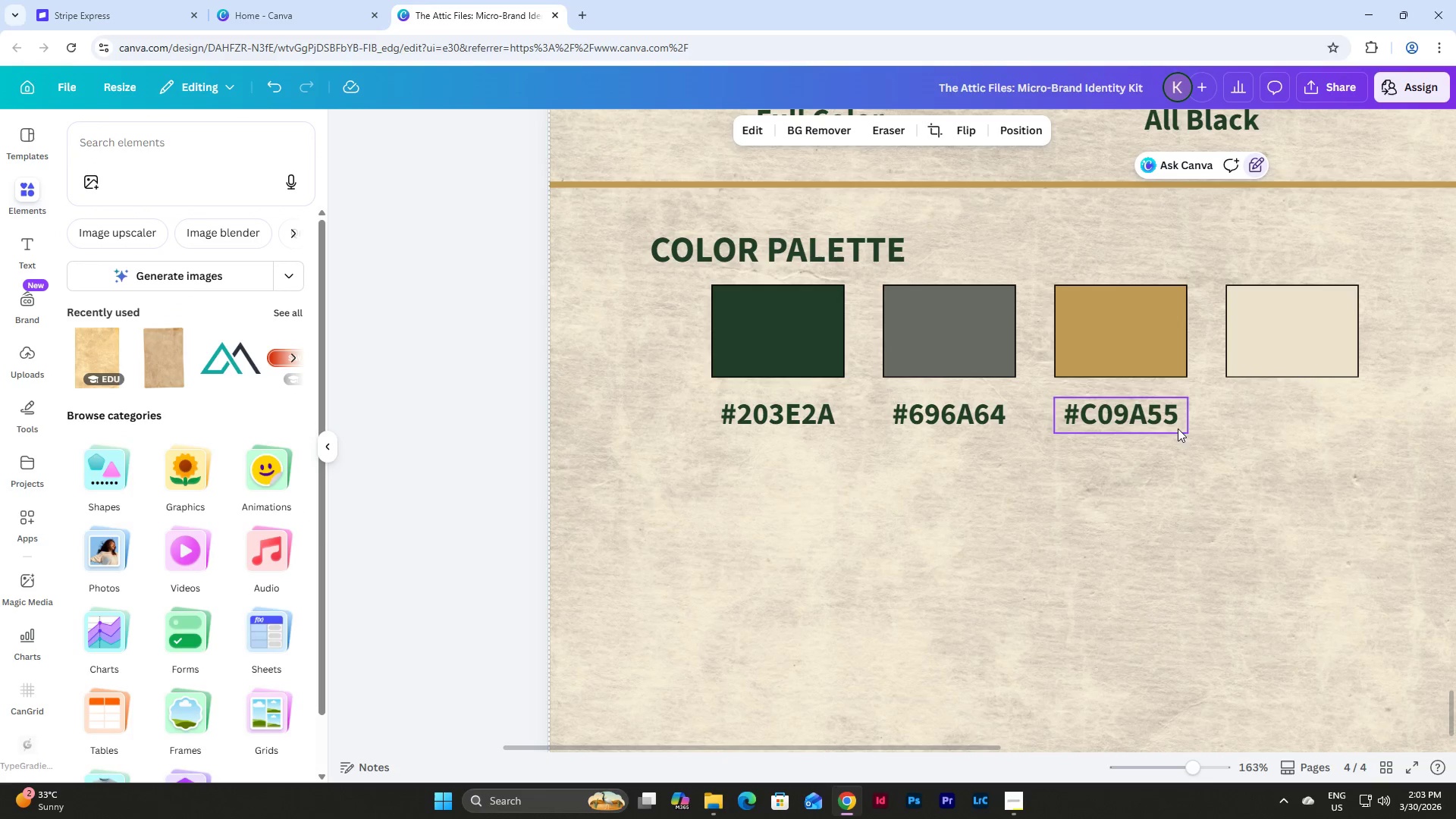 
double_click([1127, 400])
 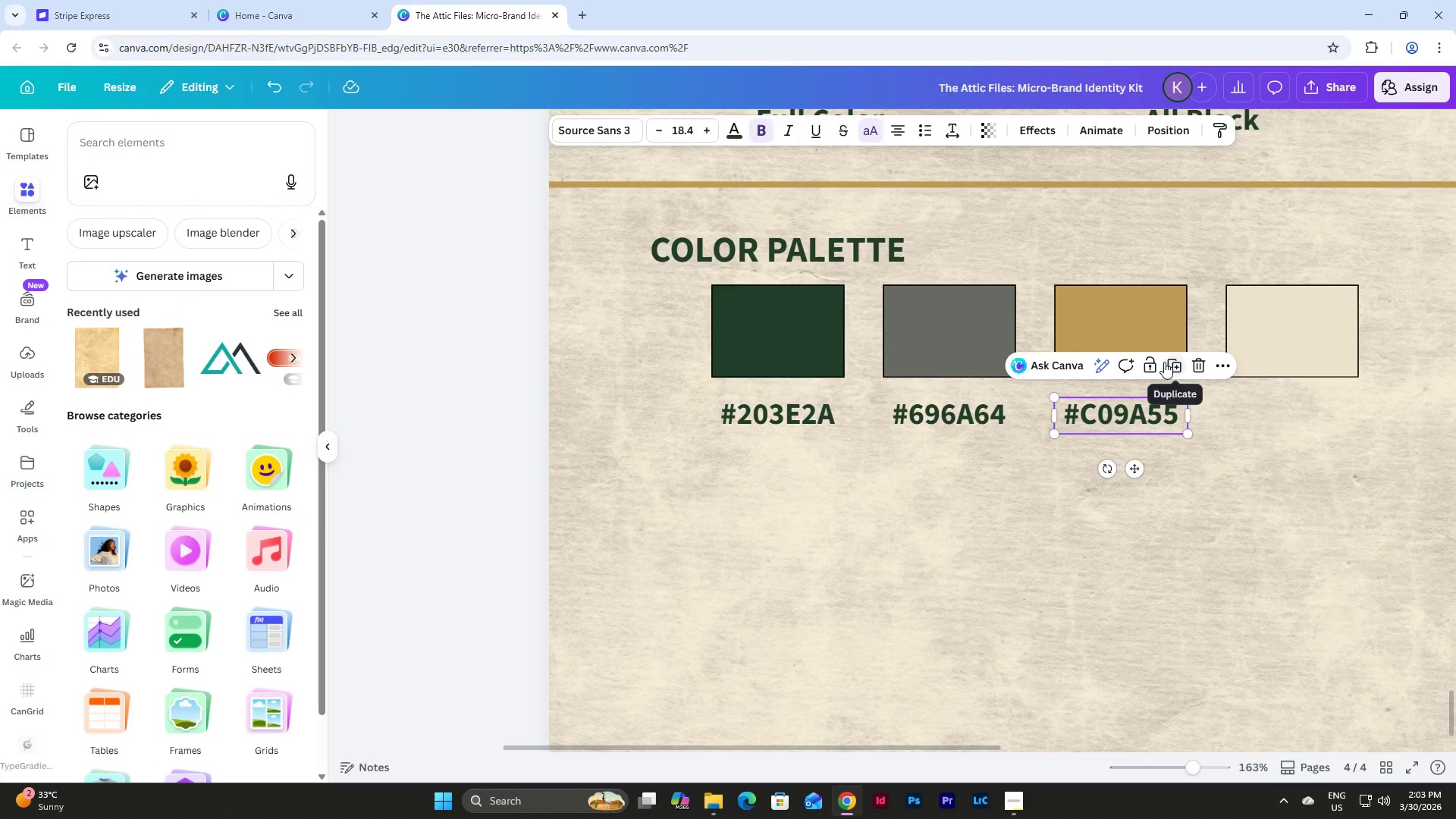 
left_click([1171, 362])
 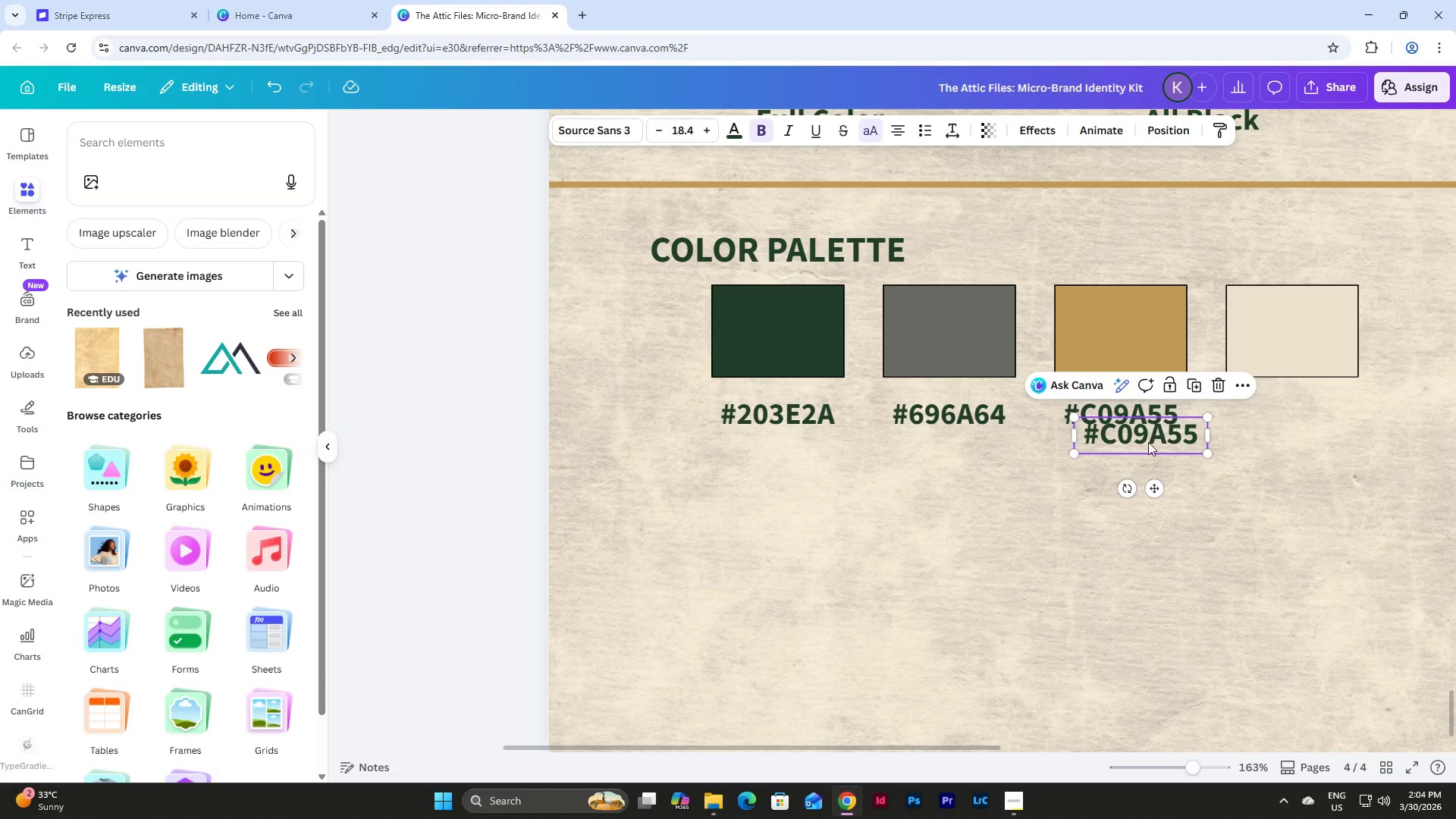 
left_click_drag(start_coordinate=[1153, 443], to_coordinate=[1309, 423])
 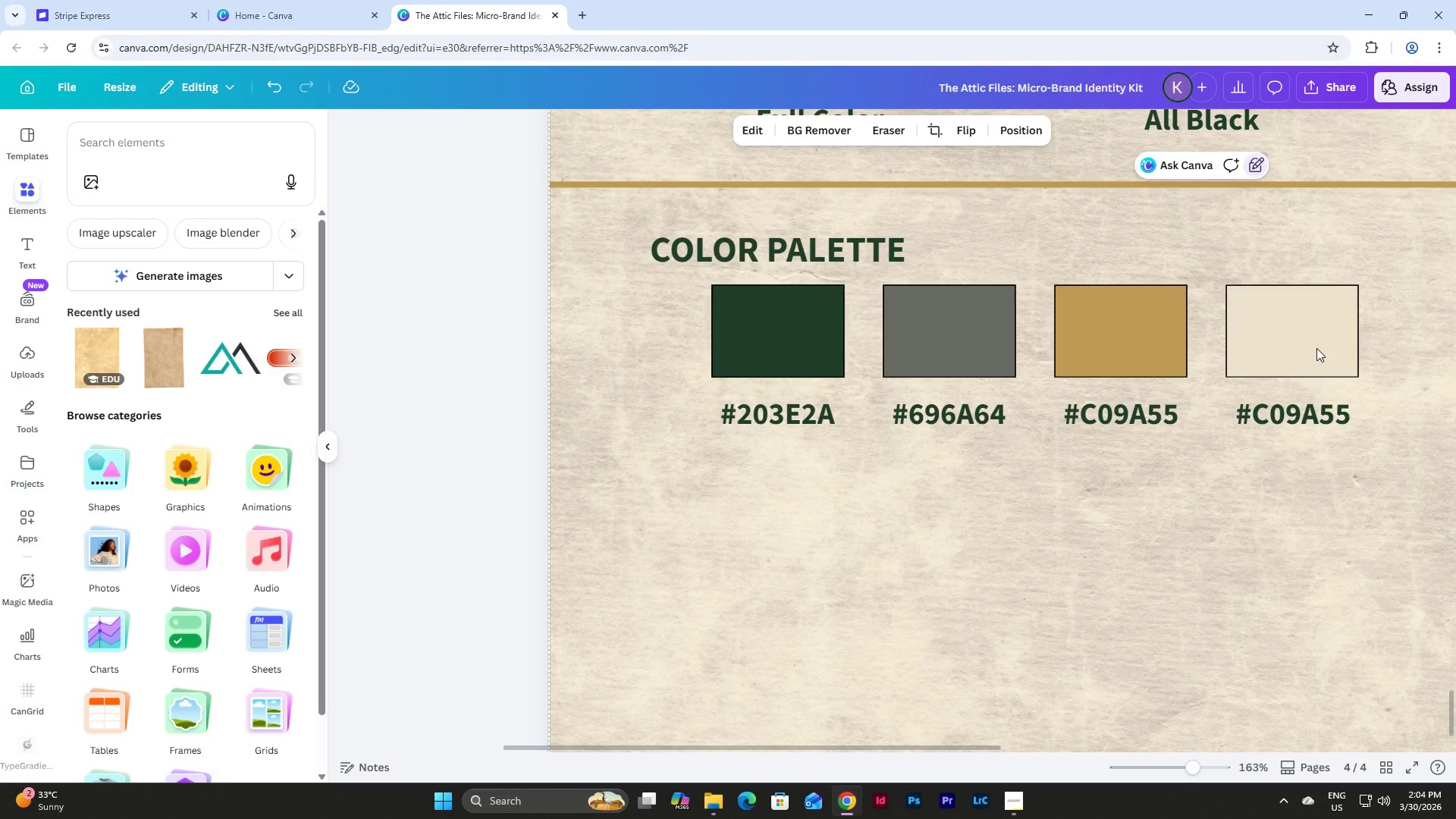 
double_click([1315, 344])
 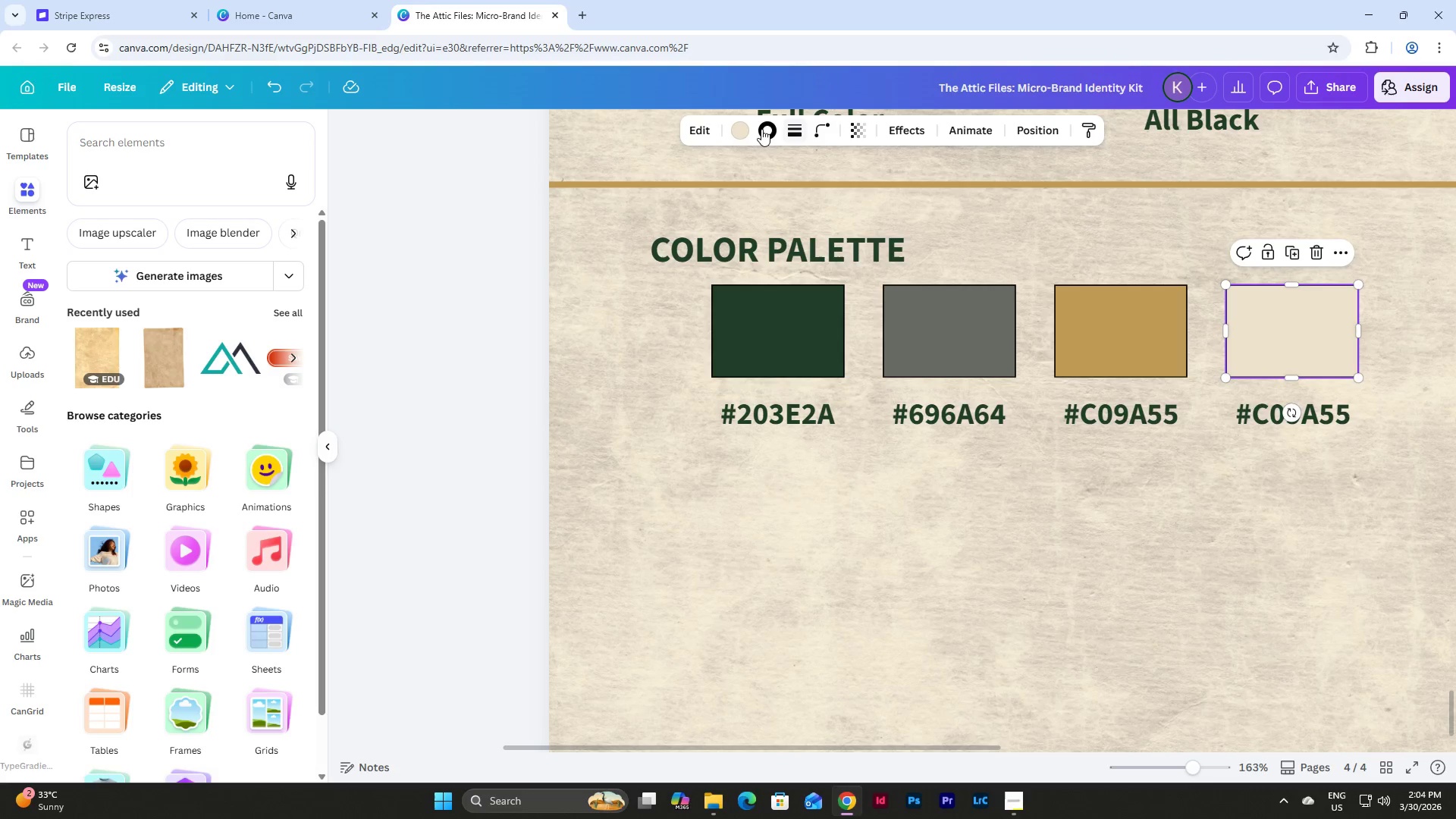 
left_click([744, 129])
 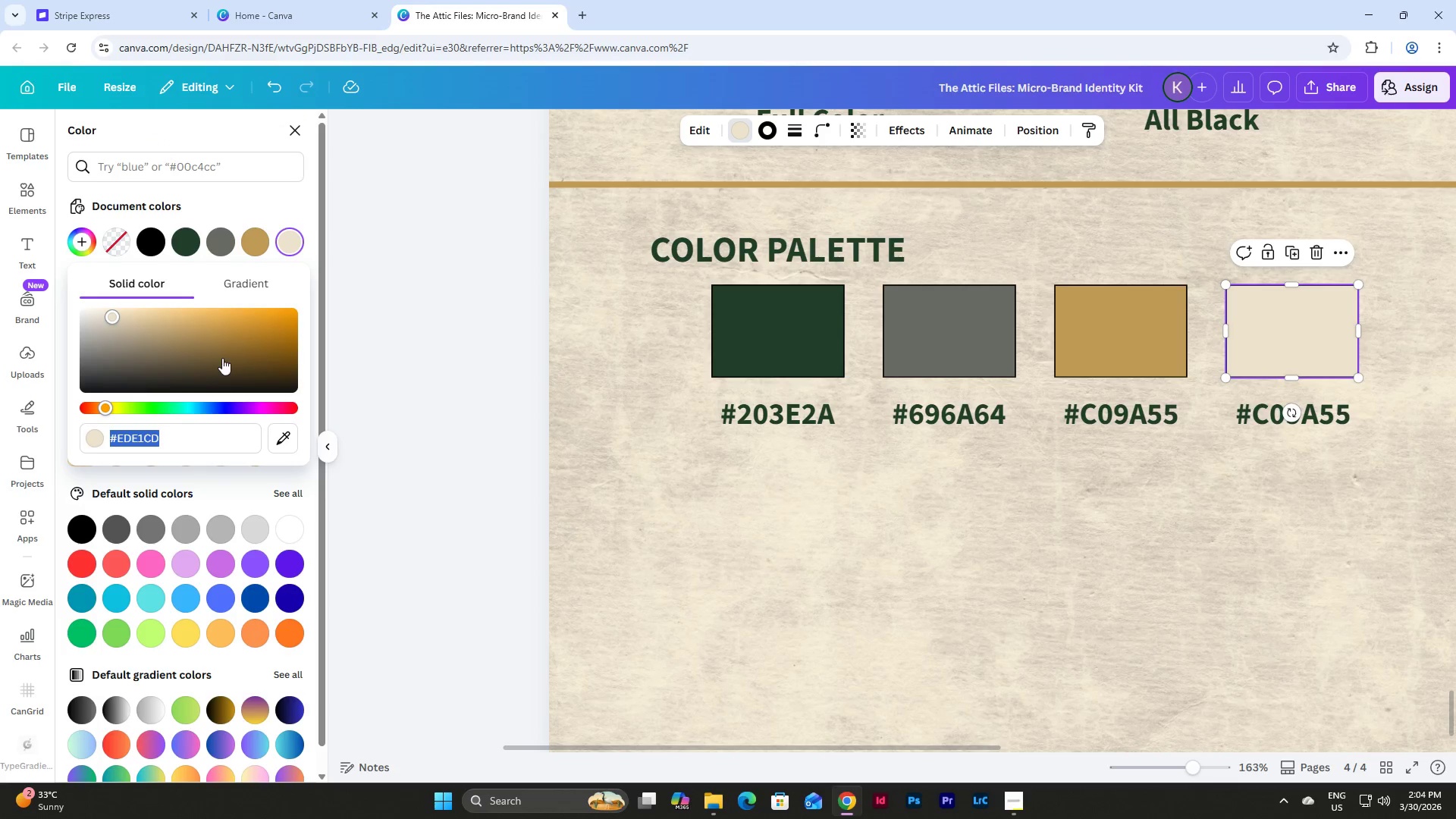 
key(Control+C)
 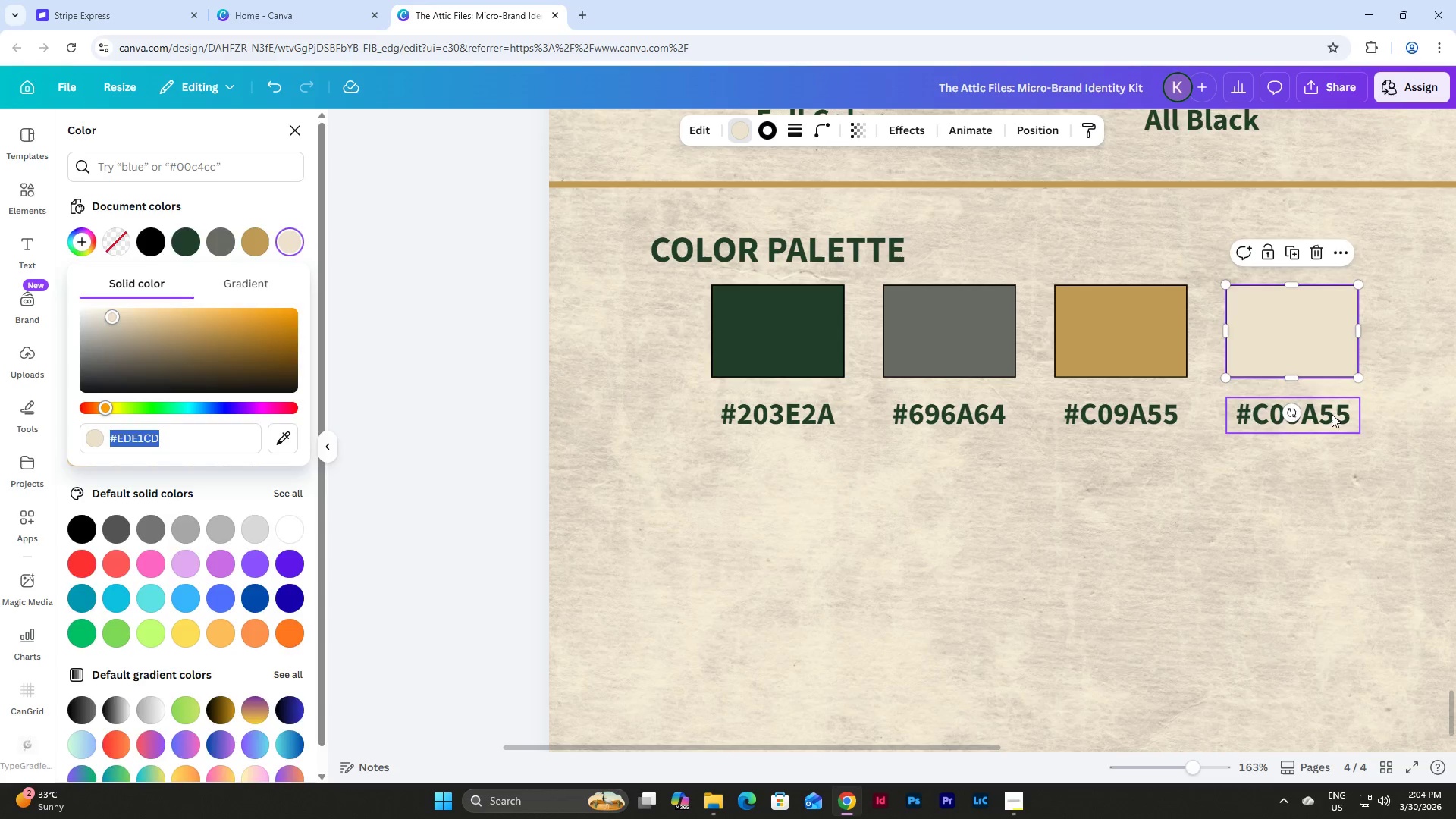 
double_click([1332, 414])
 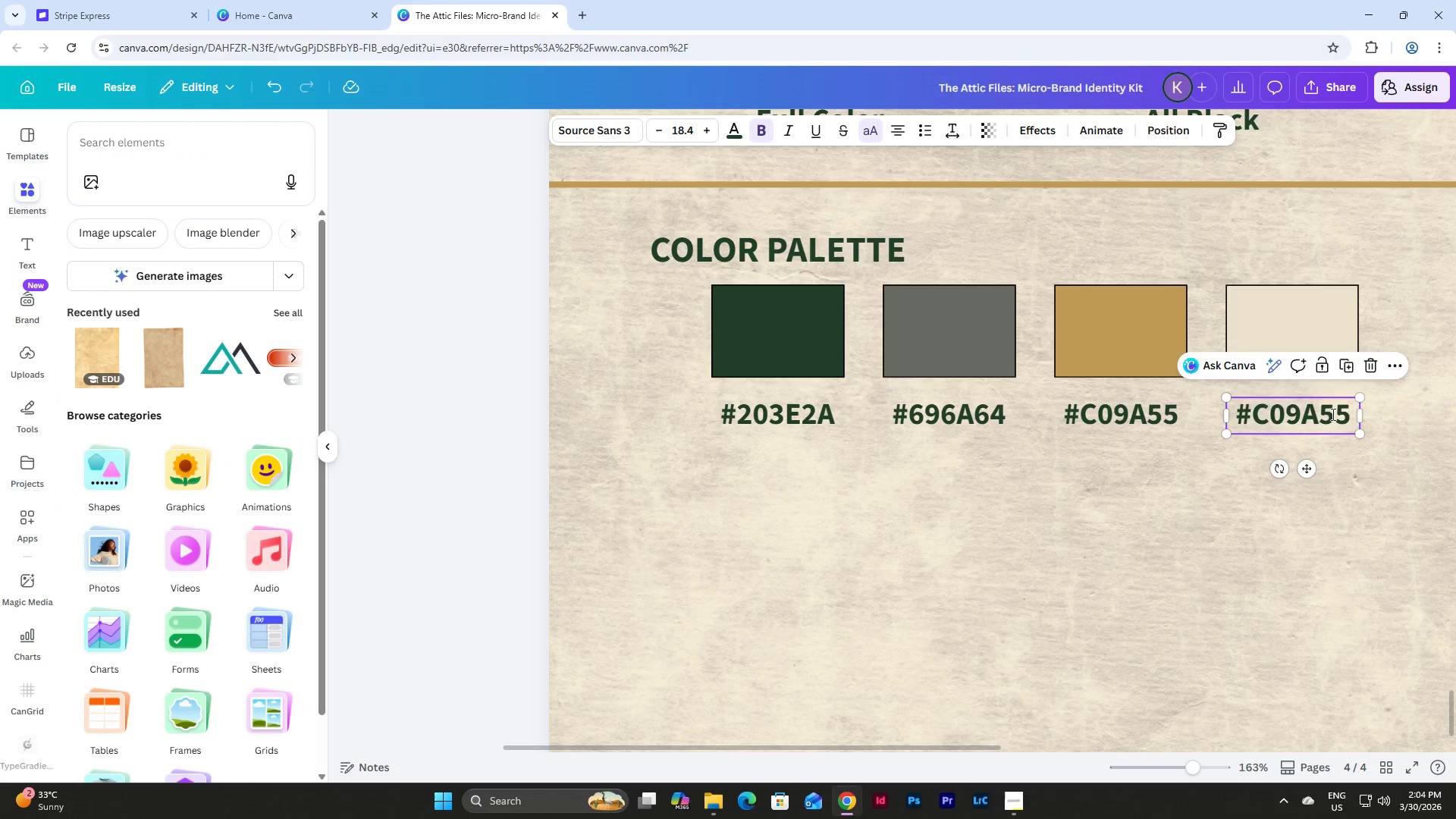 
hold_key(key=ControlLeft, duration=0.44)
 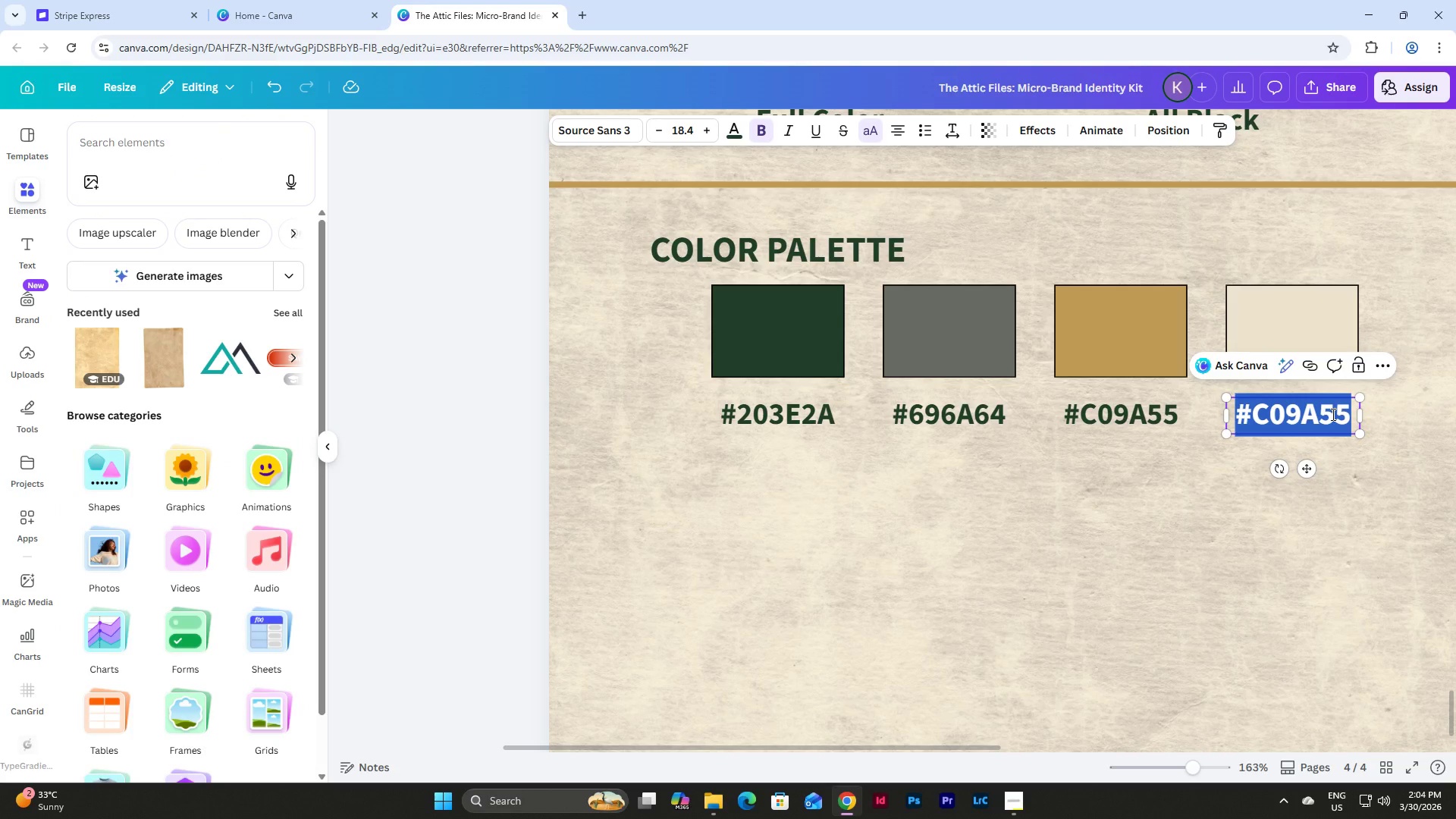 
key(Control+V)
 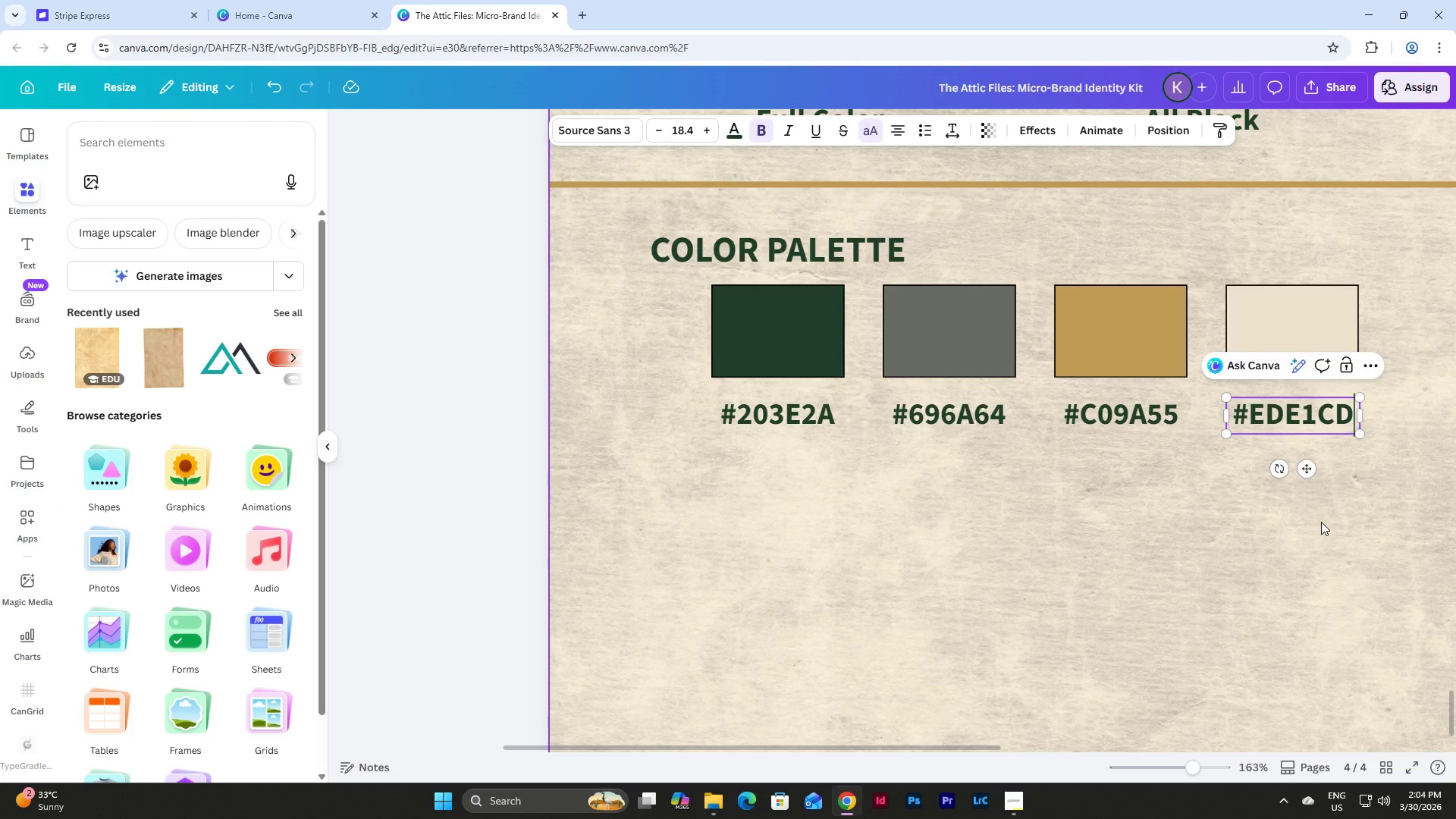 
left_click([1321, 522])
 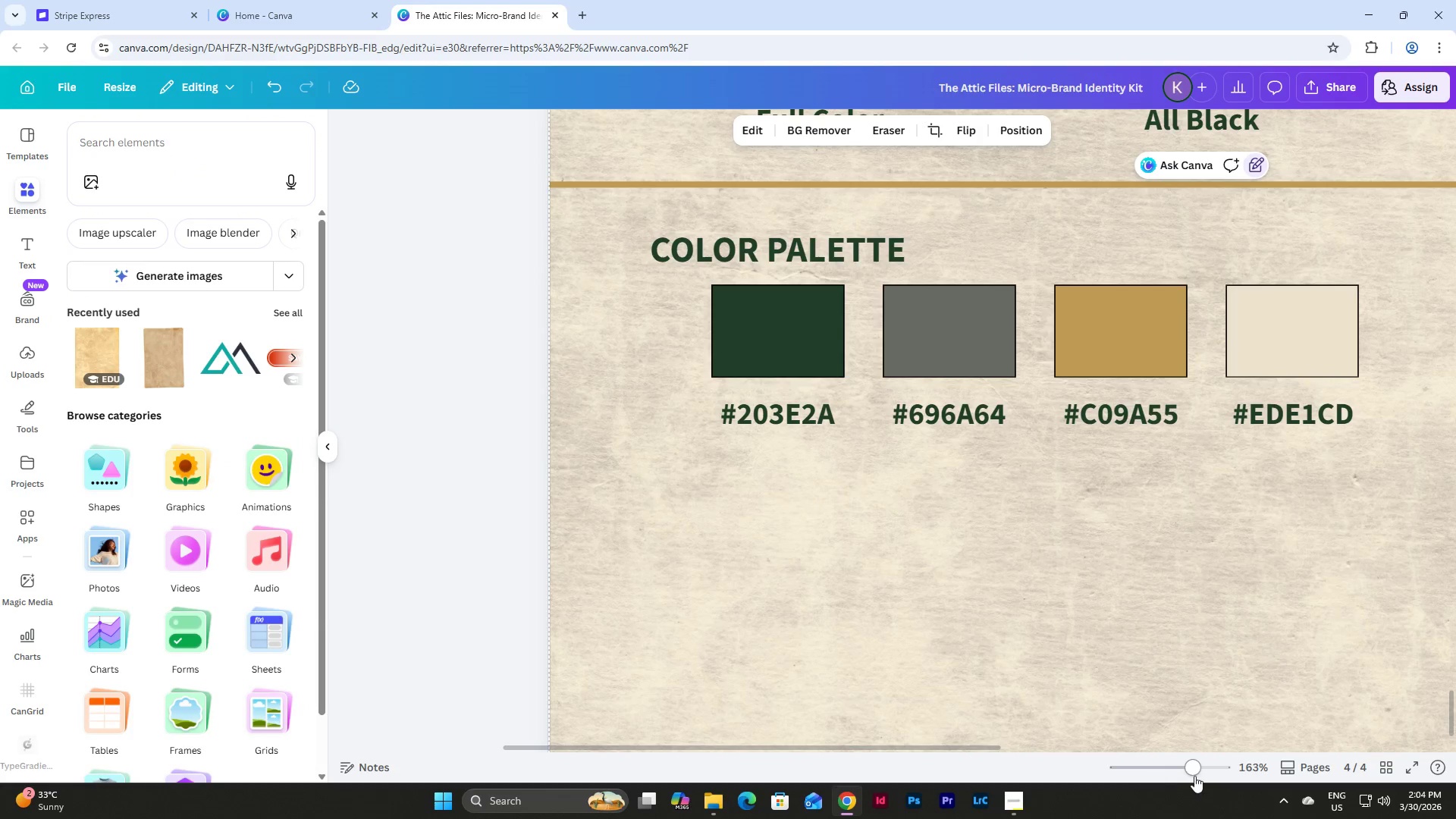 
left_click_drag(start_coordinate=[1184, 770], to_coordinate=[1179, 761])
 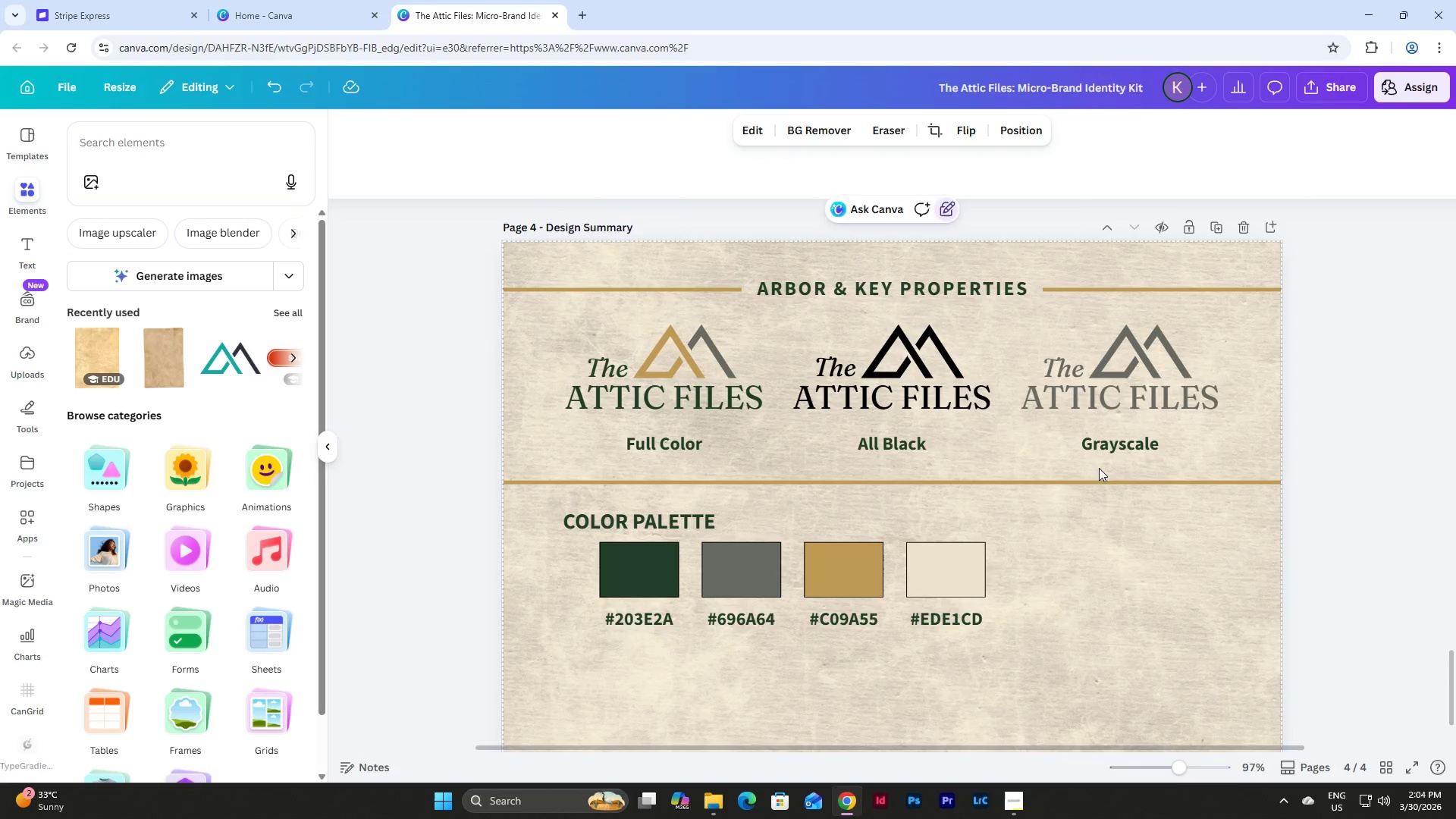 
scroll: coordinate [1100, 466], scroll_direction: down, amount: 3.0
 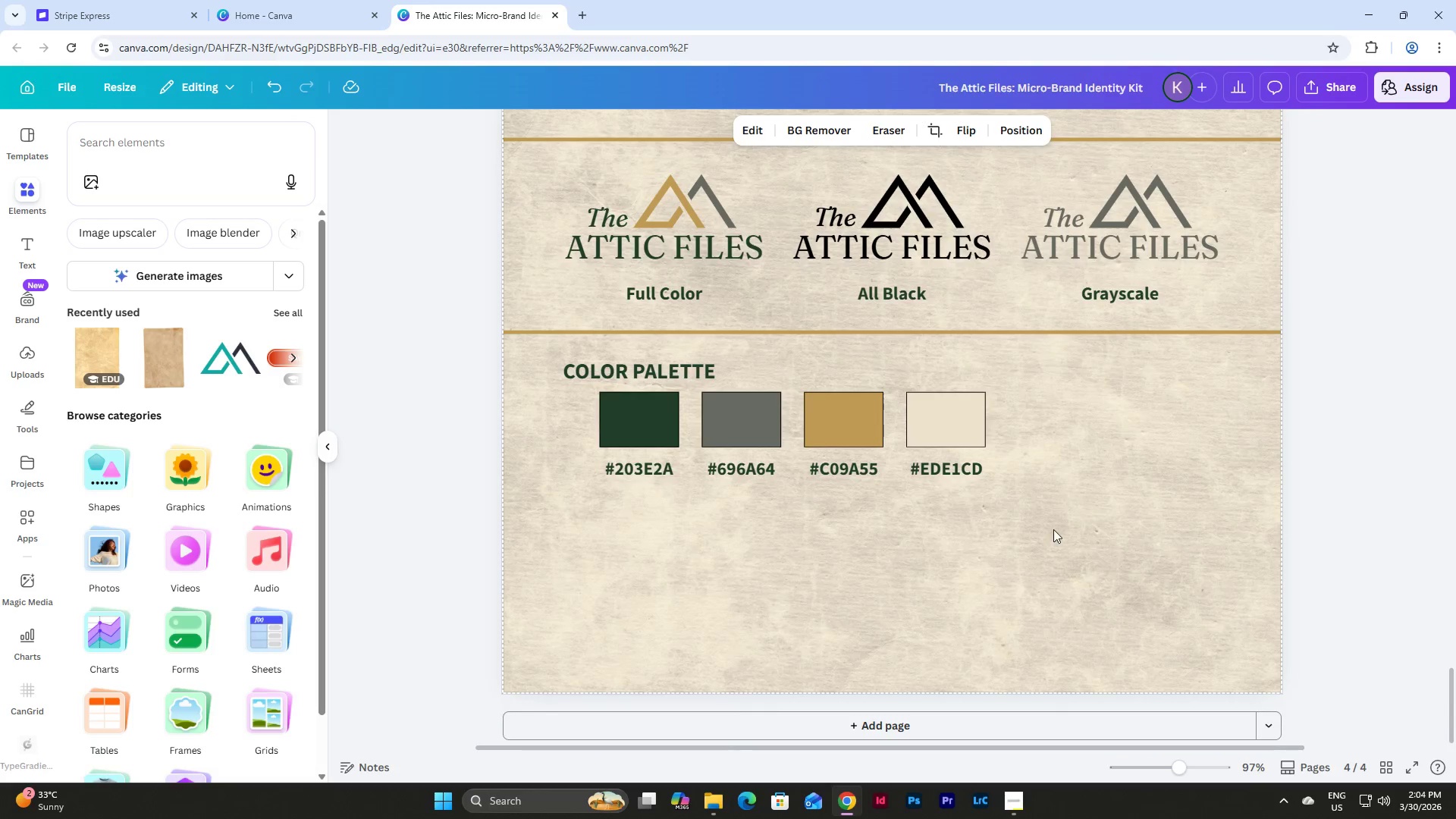 
left_click_drag(start_coordinate=[1053, 529], to_coordinate=[573, 400])
 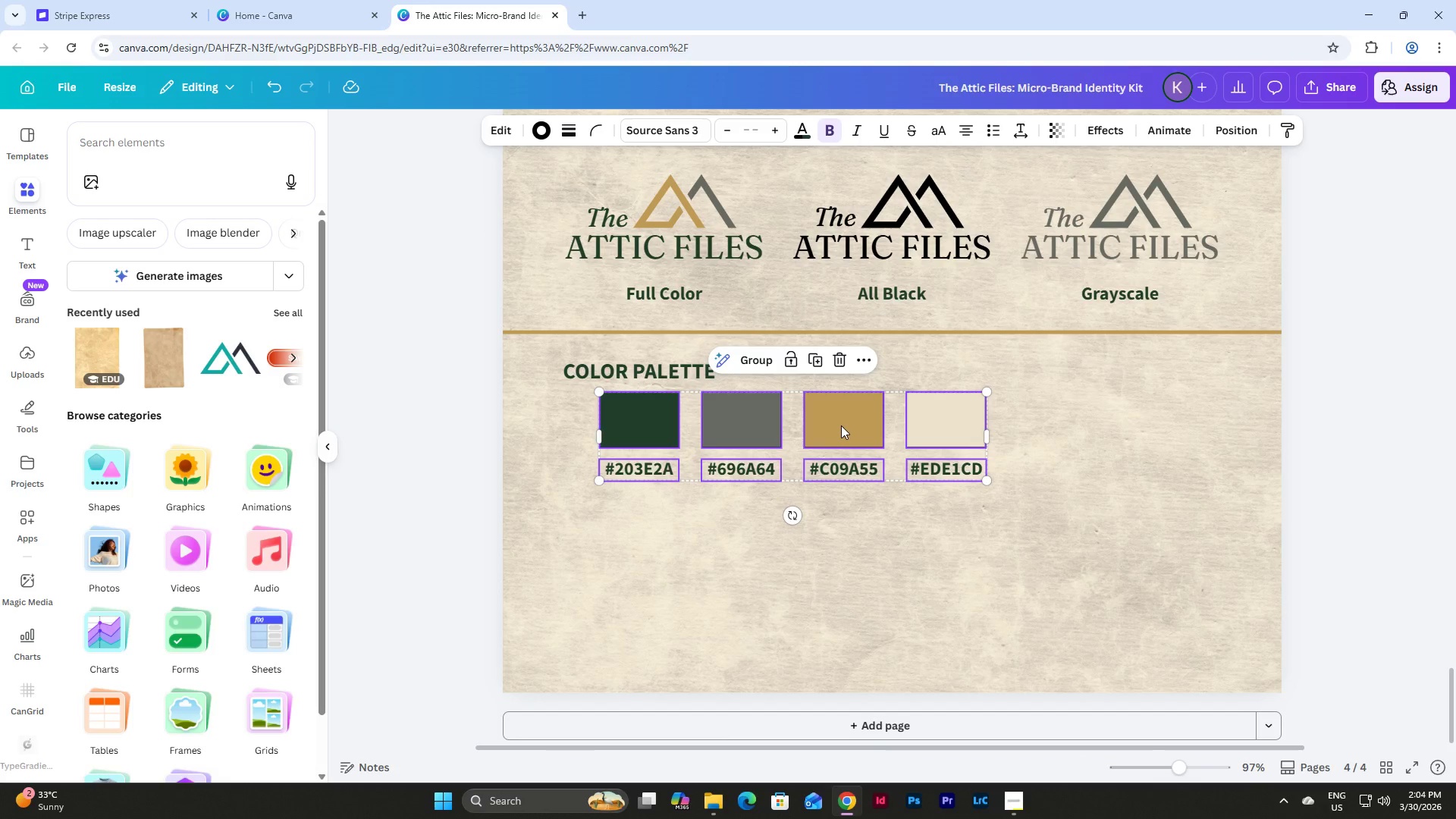 
left_click_drag(start_coordinate=[841, 425], to_coordinate=[846, 435])
 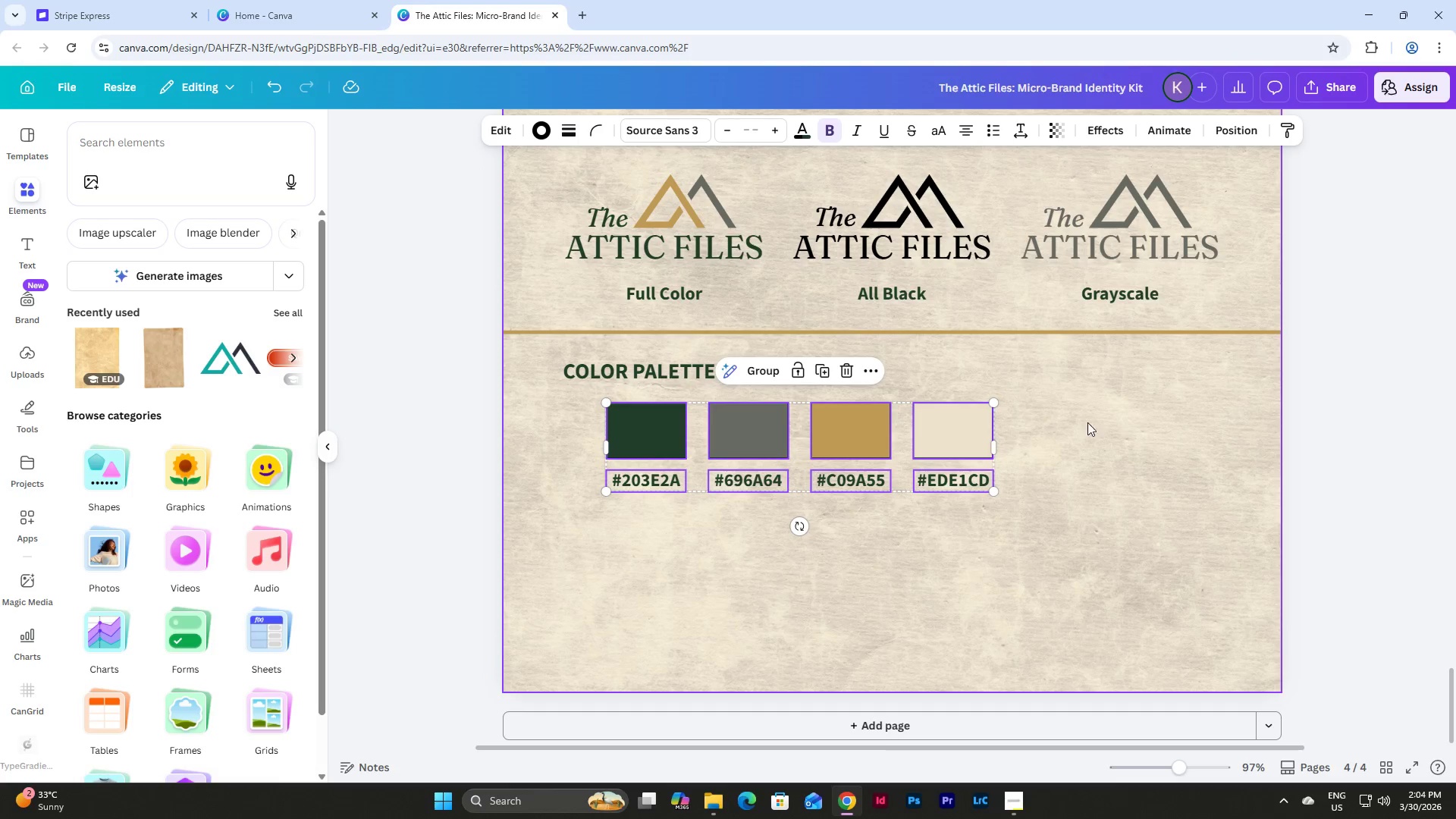 
left_click([1109, 423])
 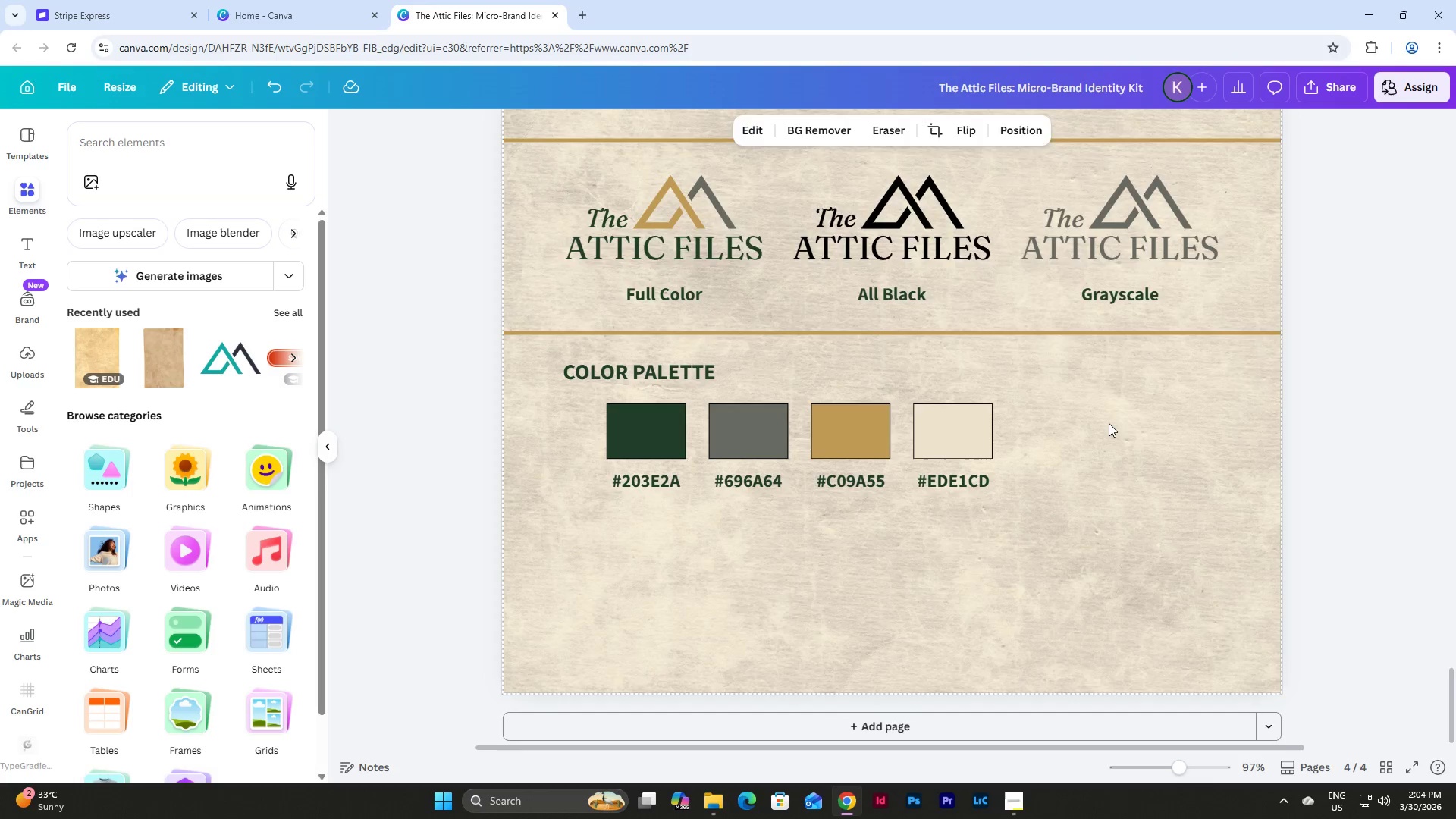 
scroll: coordinate [1109, 423], scroll_direction: up, amount: 1.0
 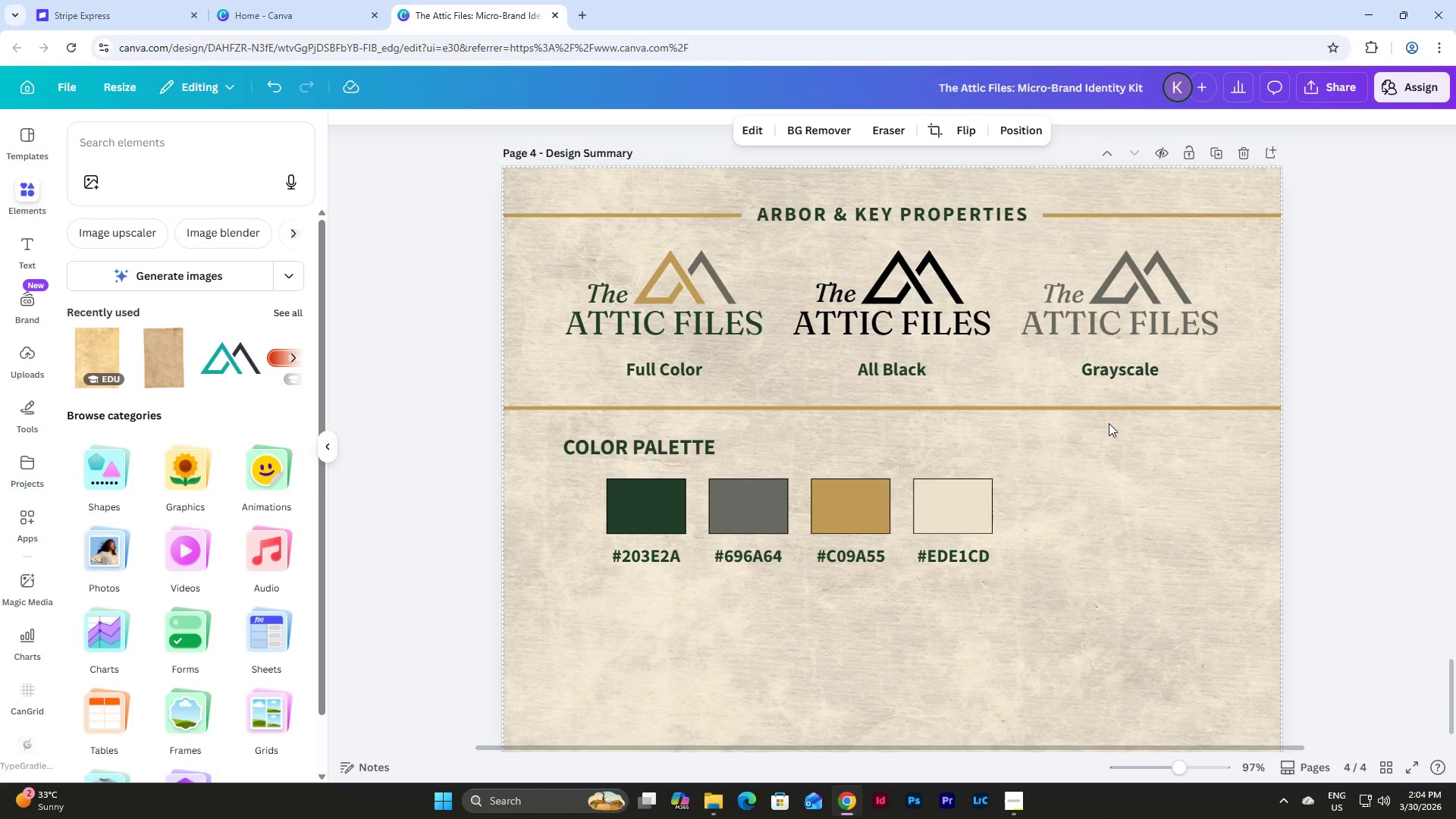 
scroll: coordinate [1109, 423], scroll_direction: down, amount: 2.0
 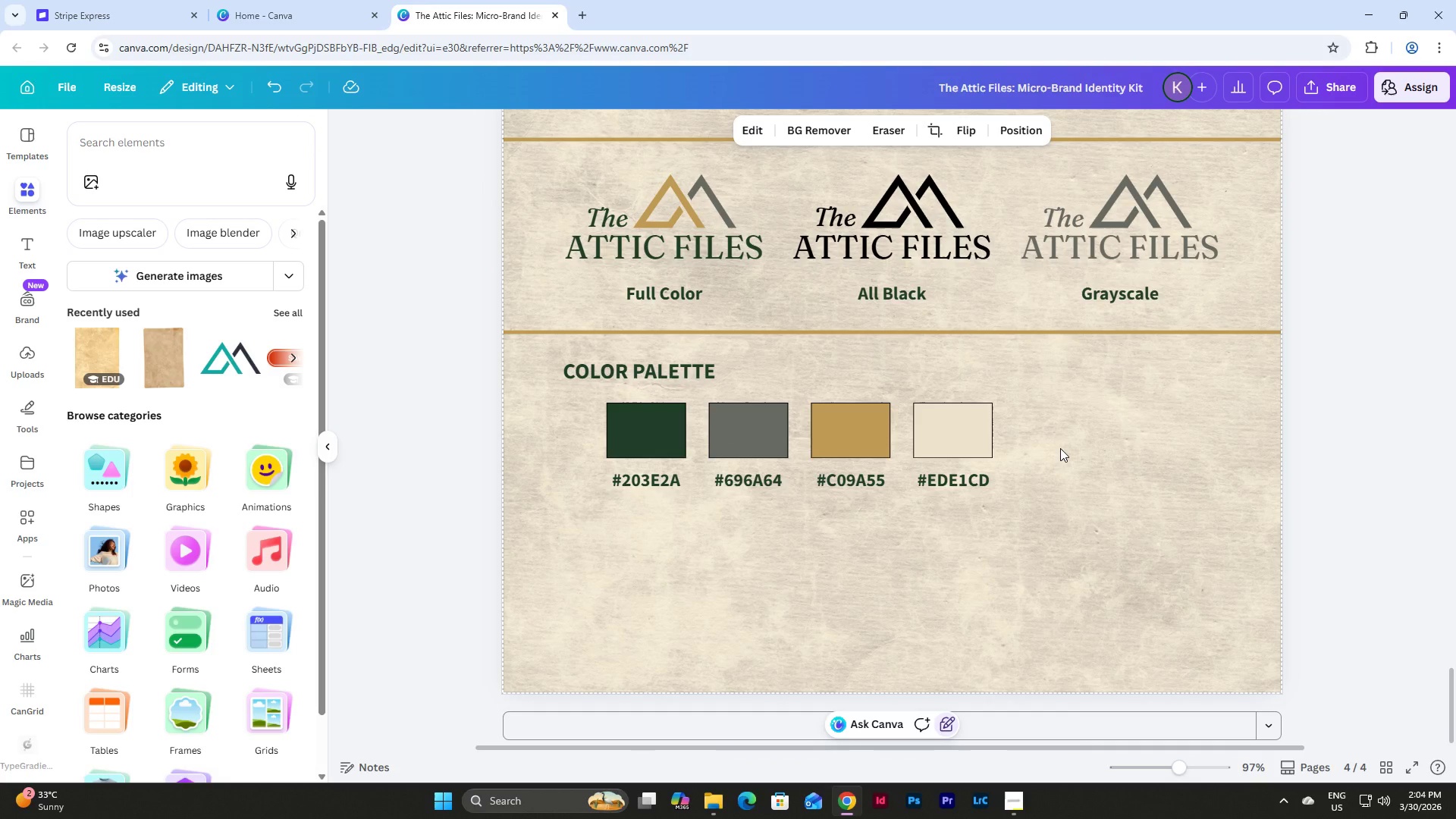 
wait(5.39)
 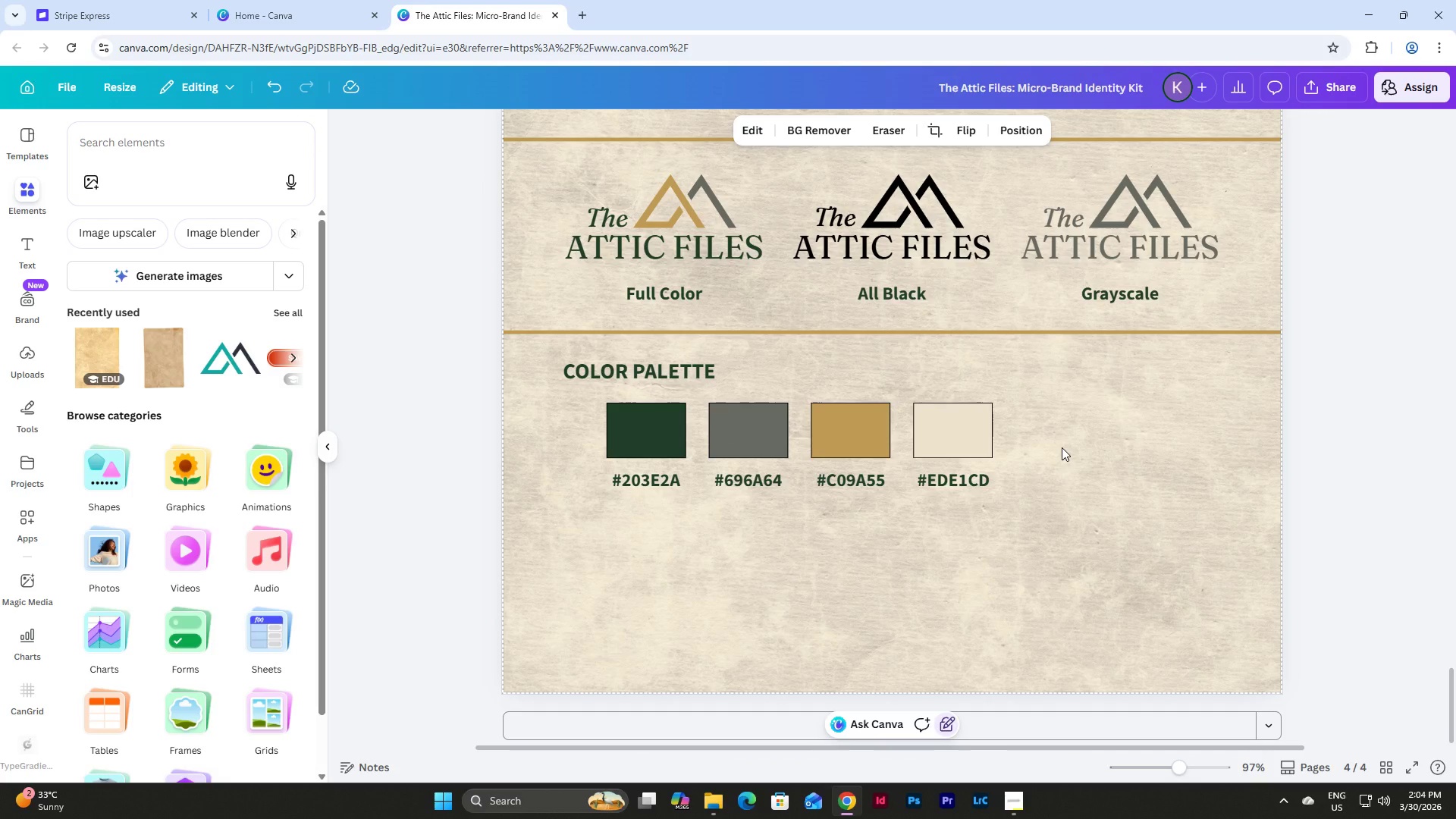 
left_click_drag(start_coordinate=[1074, 545], to_coordinate=[562, 402])
 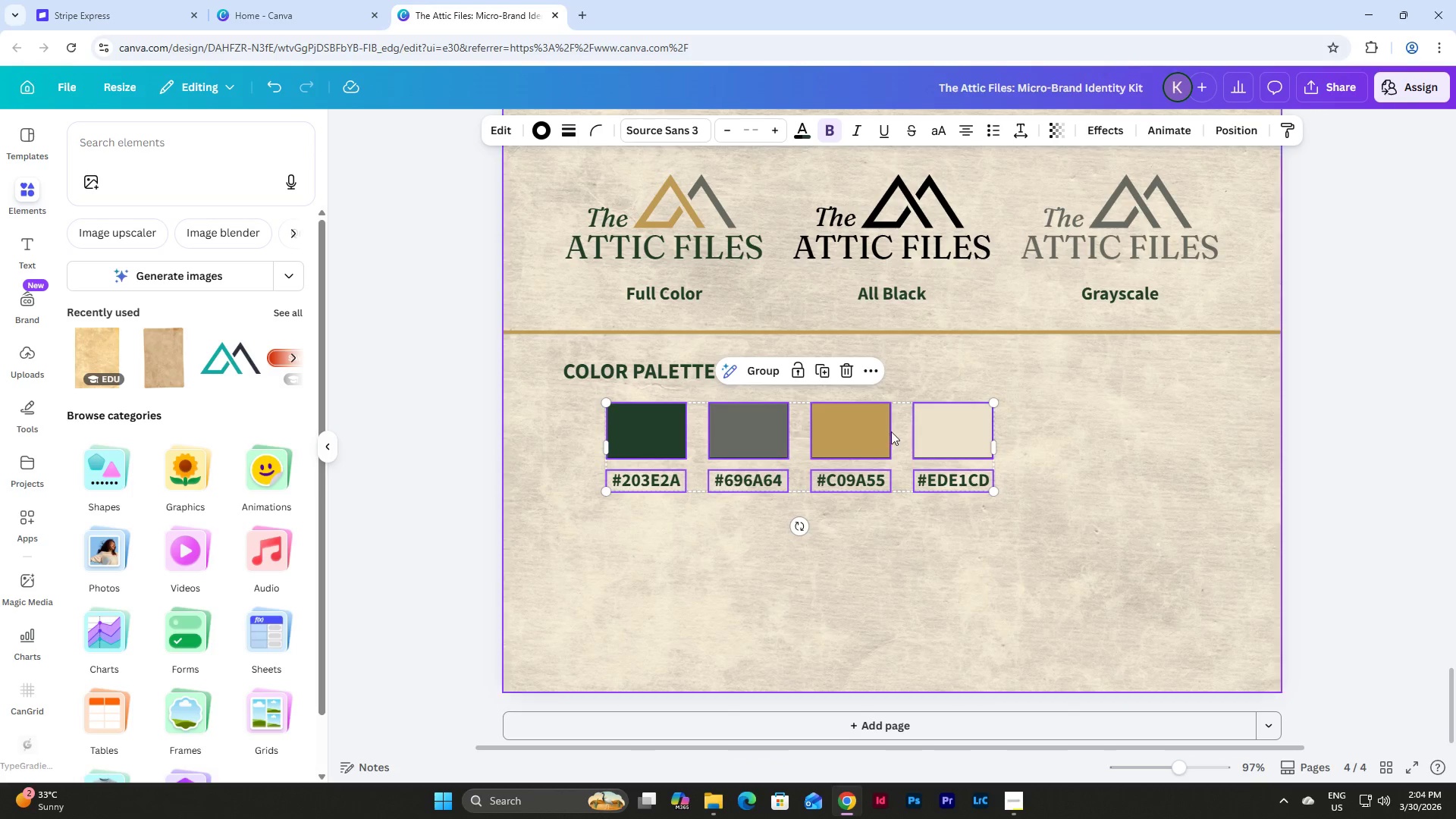 
left_click_drag(start_coordinate=[891, 431], to_coordinate=[849, 431])
 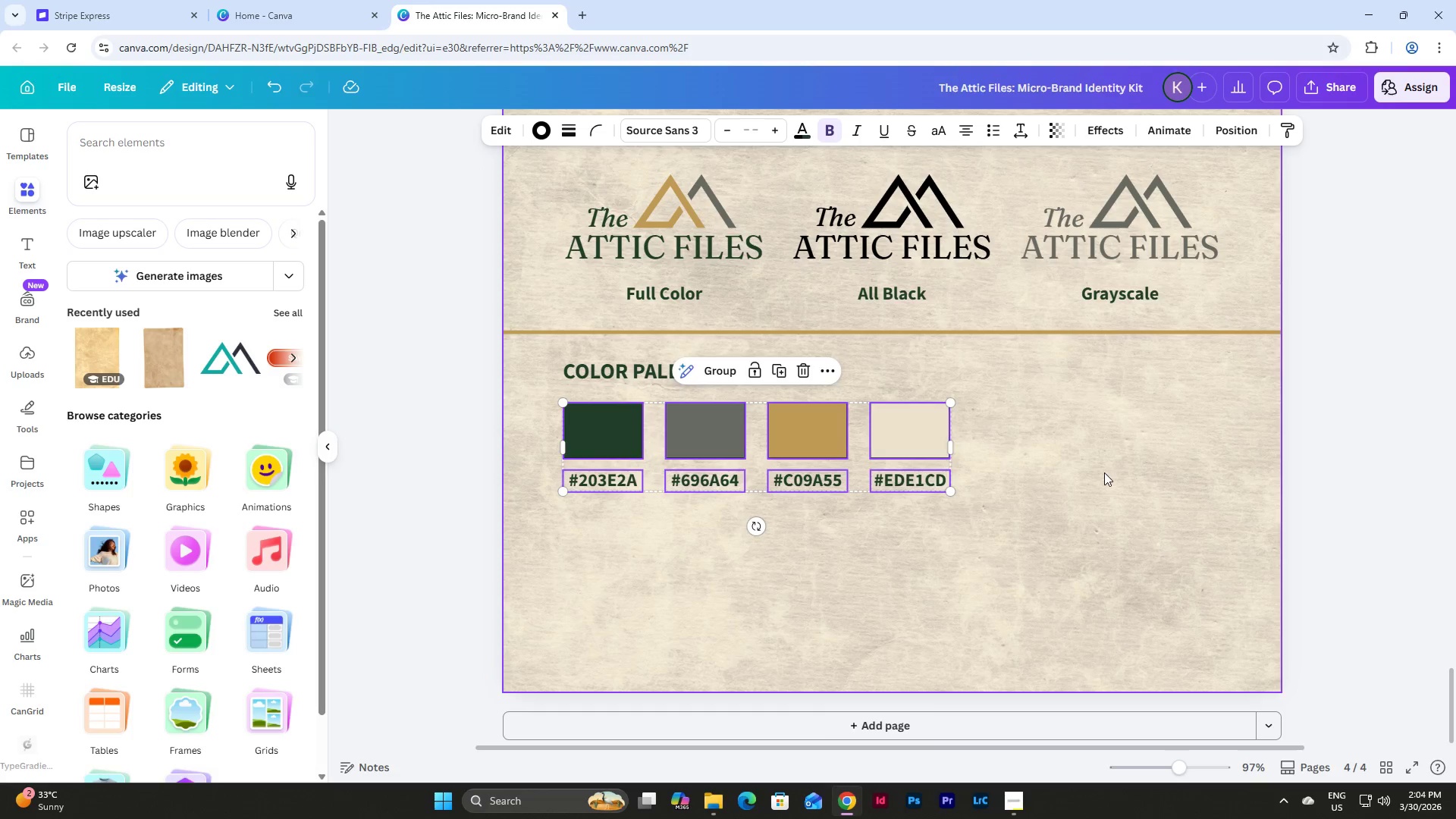 
left_click([1104, 472])
 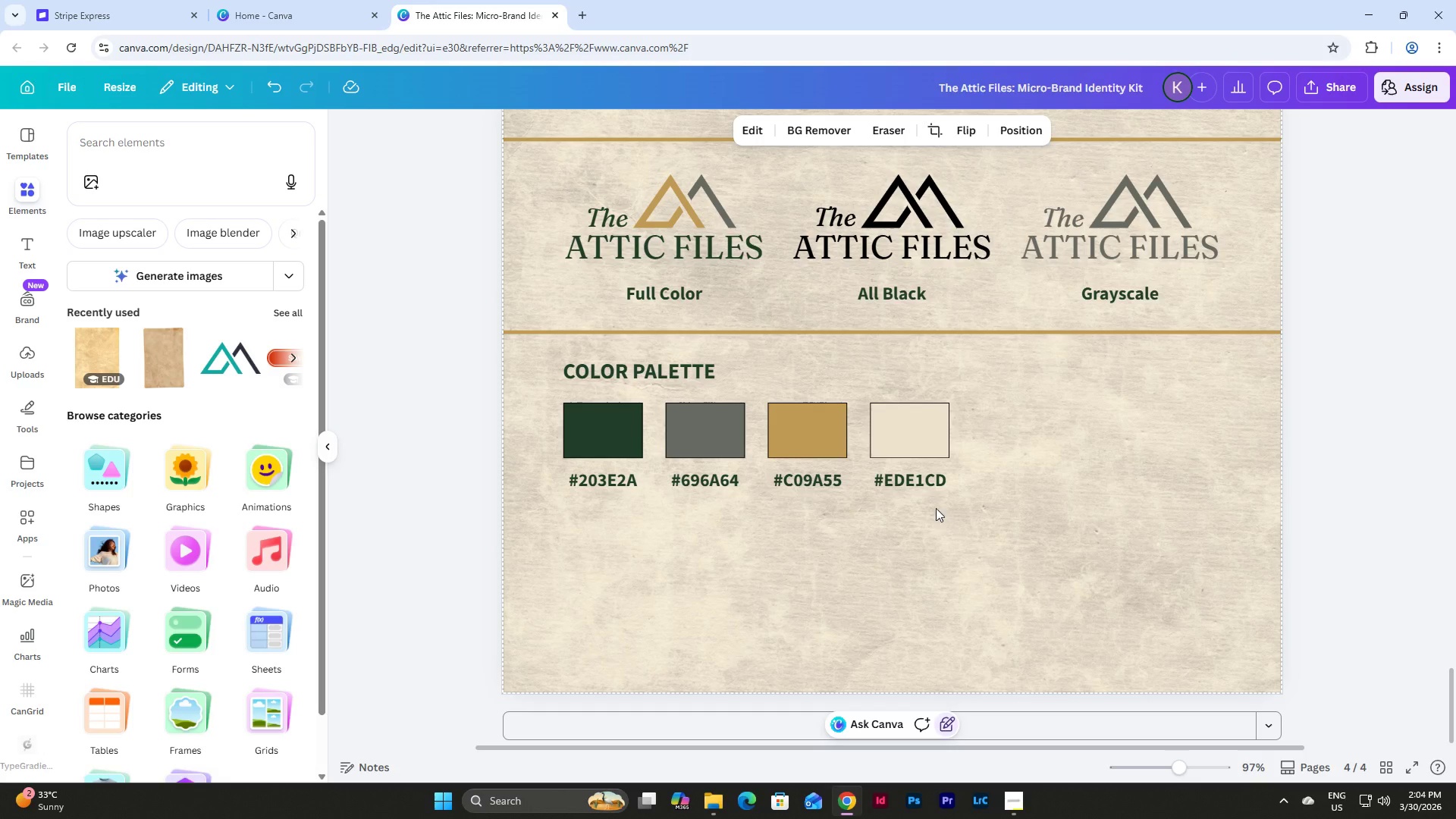 
scroll: coordinate [915, 440], scroll_direction: down, amount: 2.0
 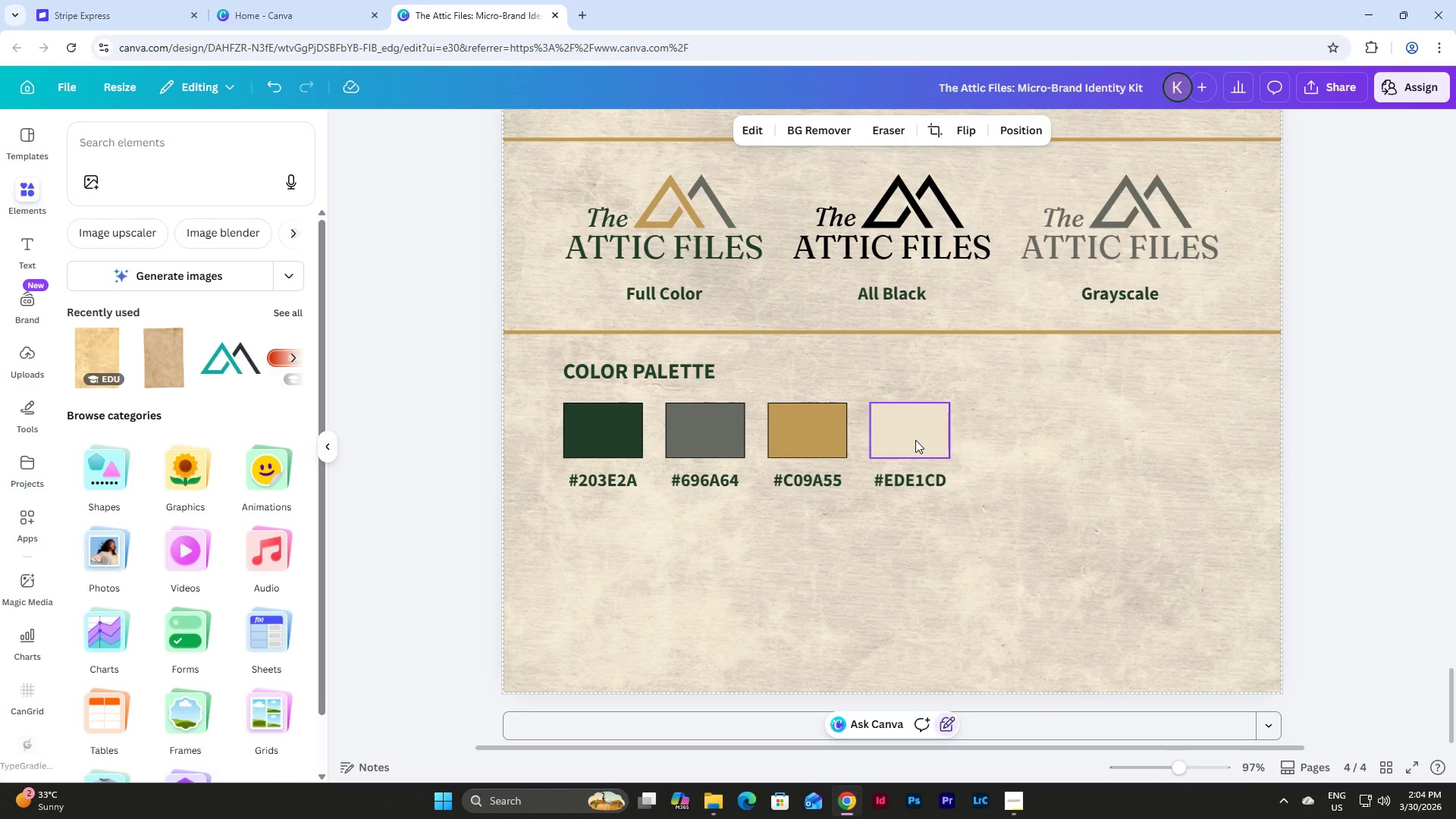 
wait(6.44)
 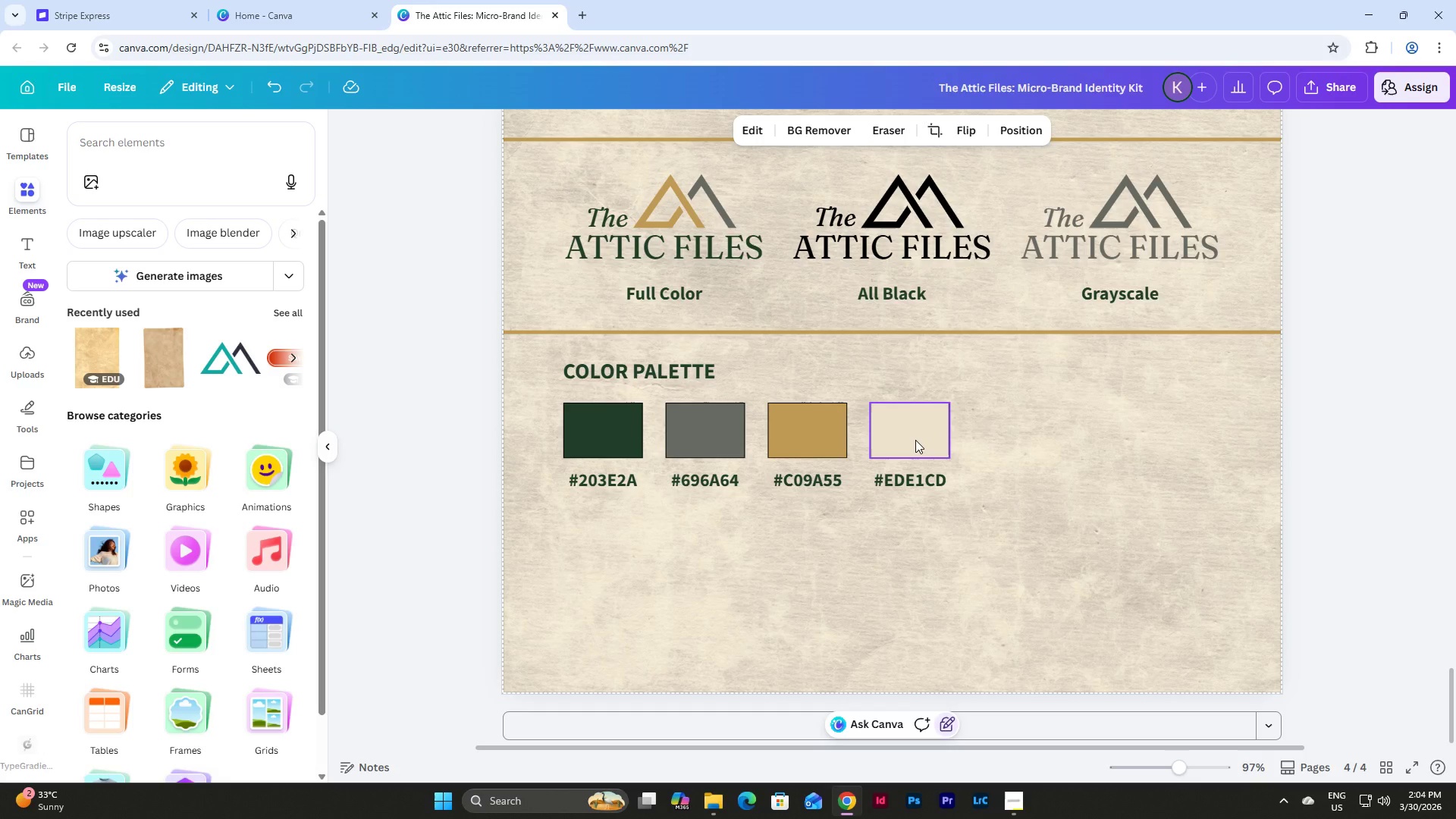 
left_click([585, 489])
 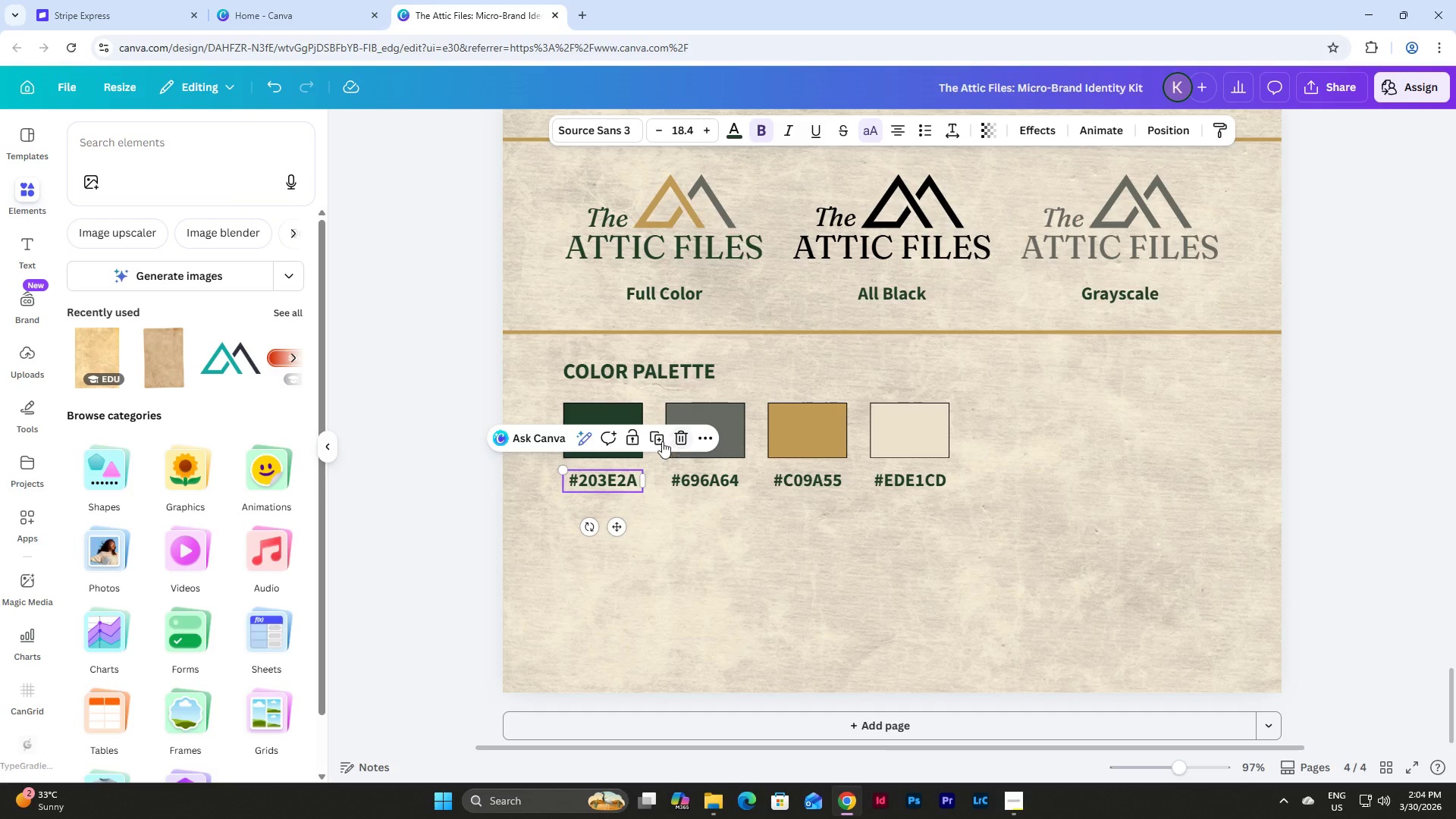 
left_click([658, 440])
 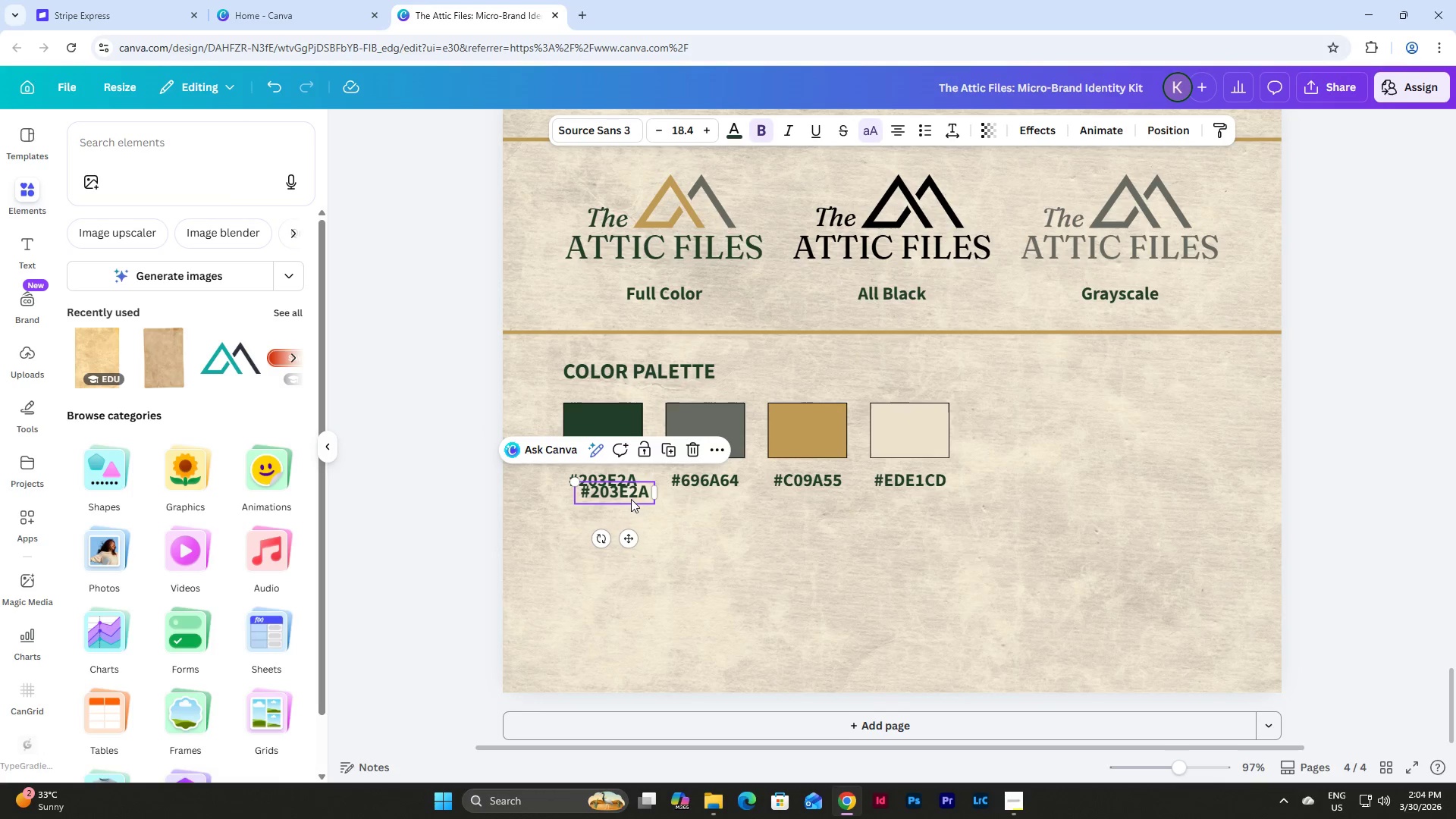 
left_click_drag(start_coordinate=[630, 489], to_coordinate=[618, 507])
 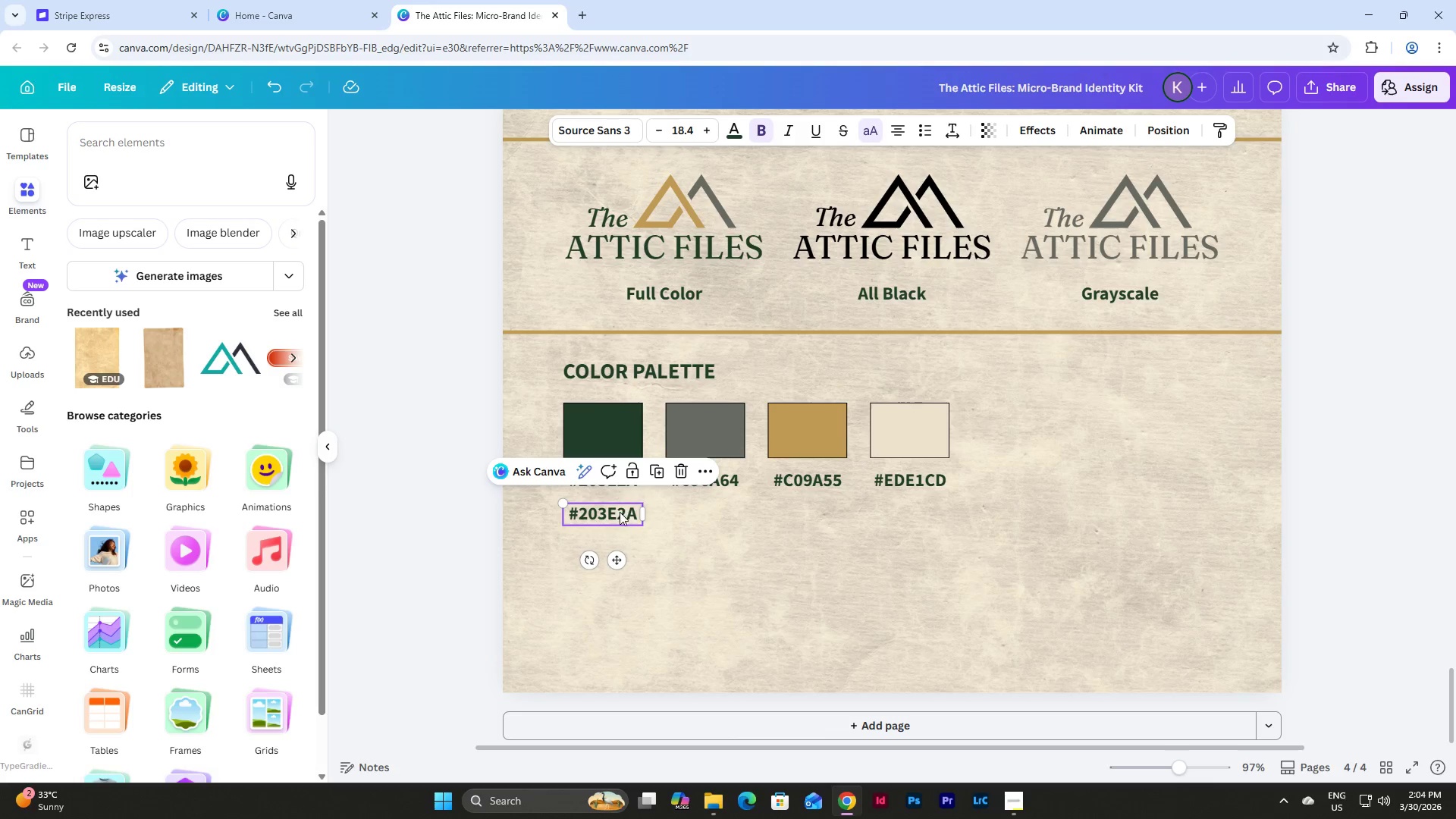 
left_click_drag(start_coordinate=[620, 512], to_coordinate=[619, 503])
 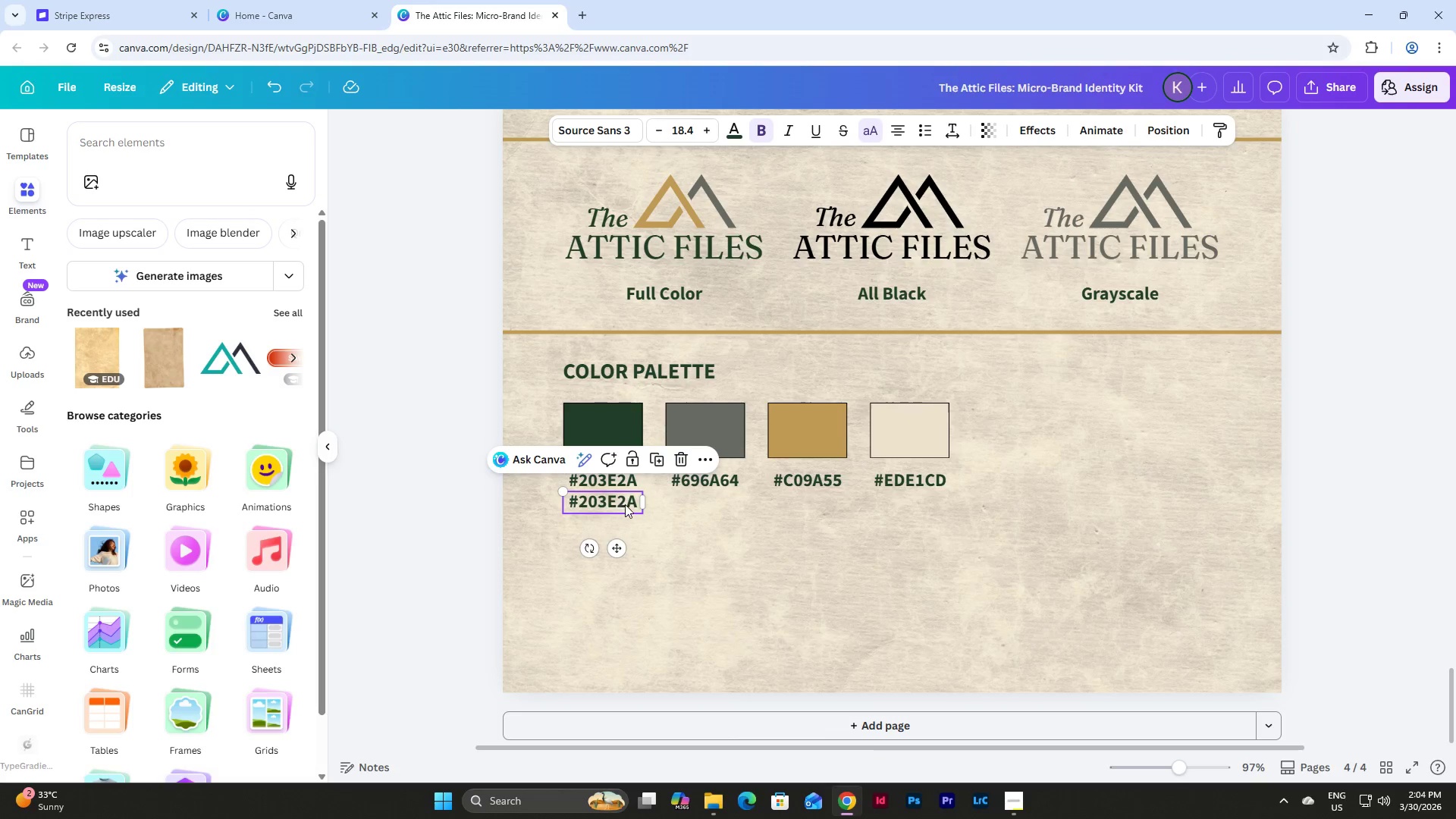 
left_click([625, 504])
 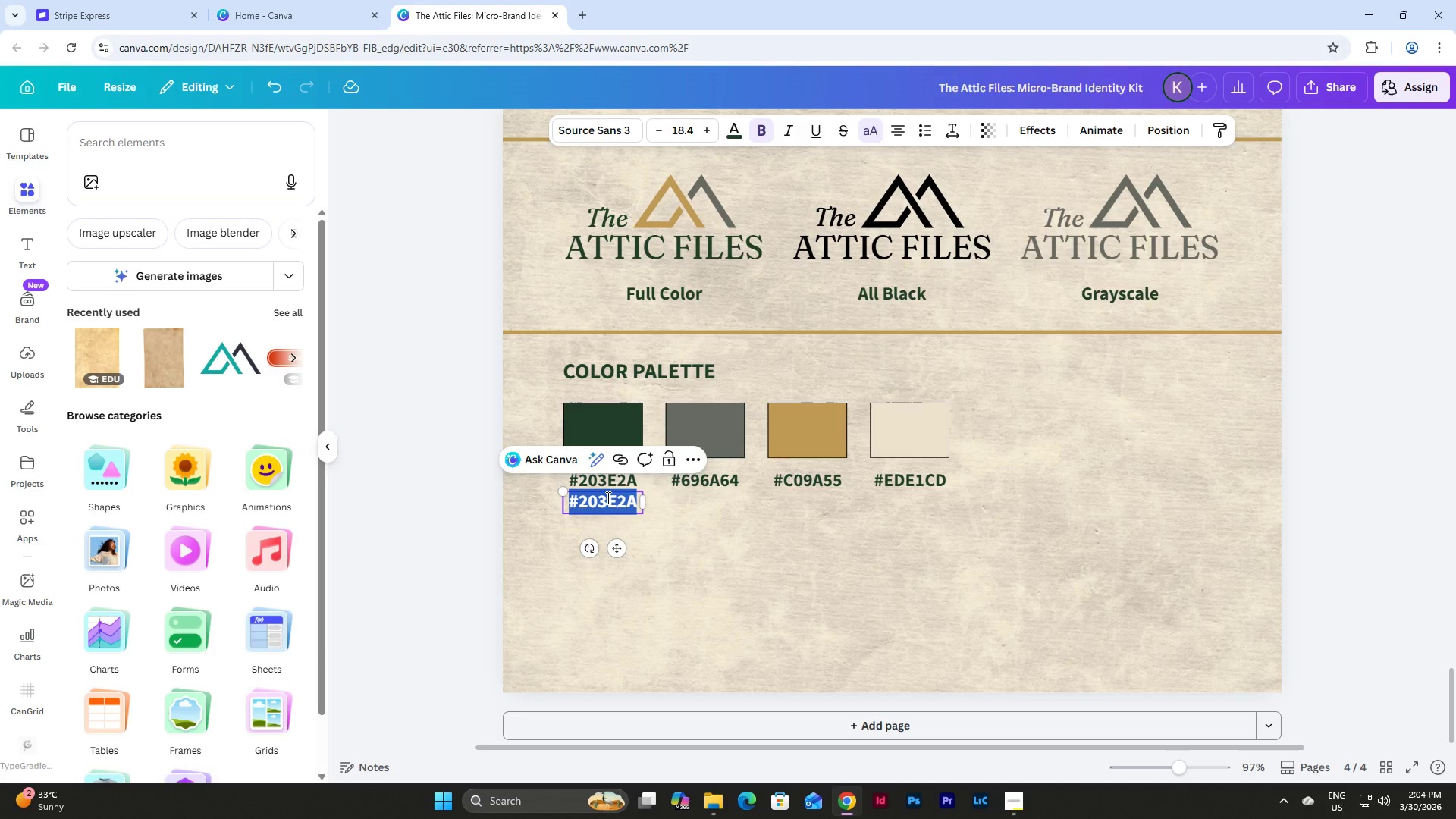 
type(Forest Green)
 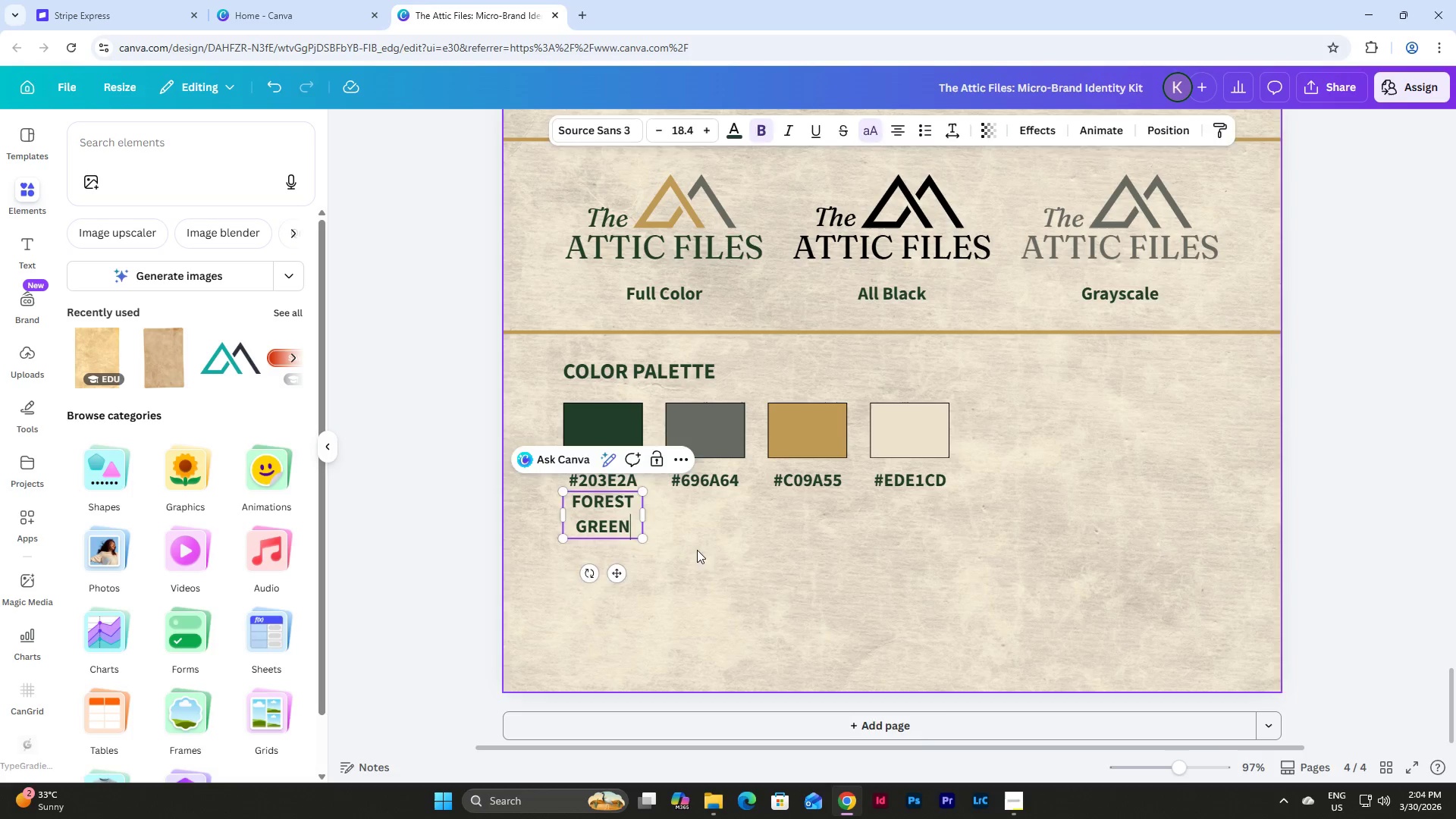 
double_click([623, 522])
 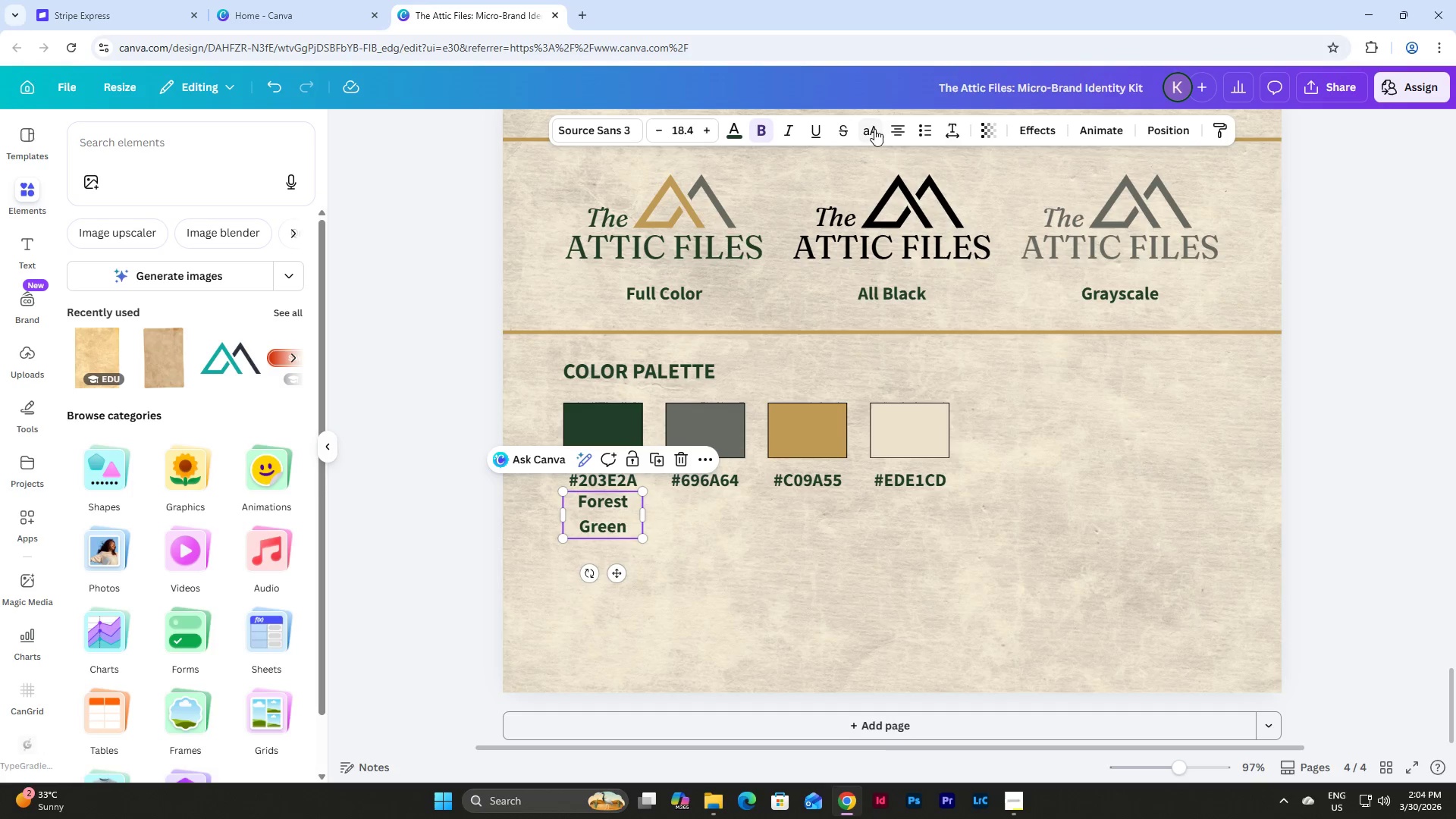 
left_click([694, 546])
 